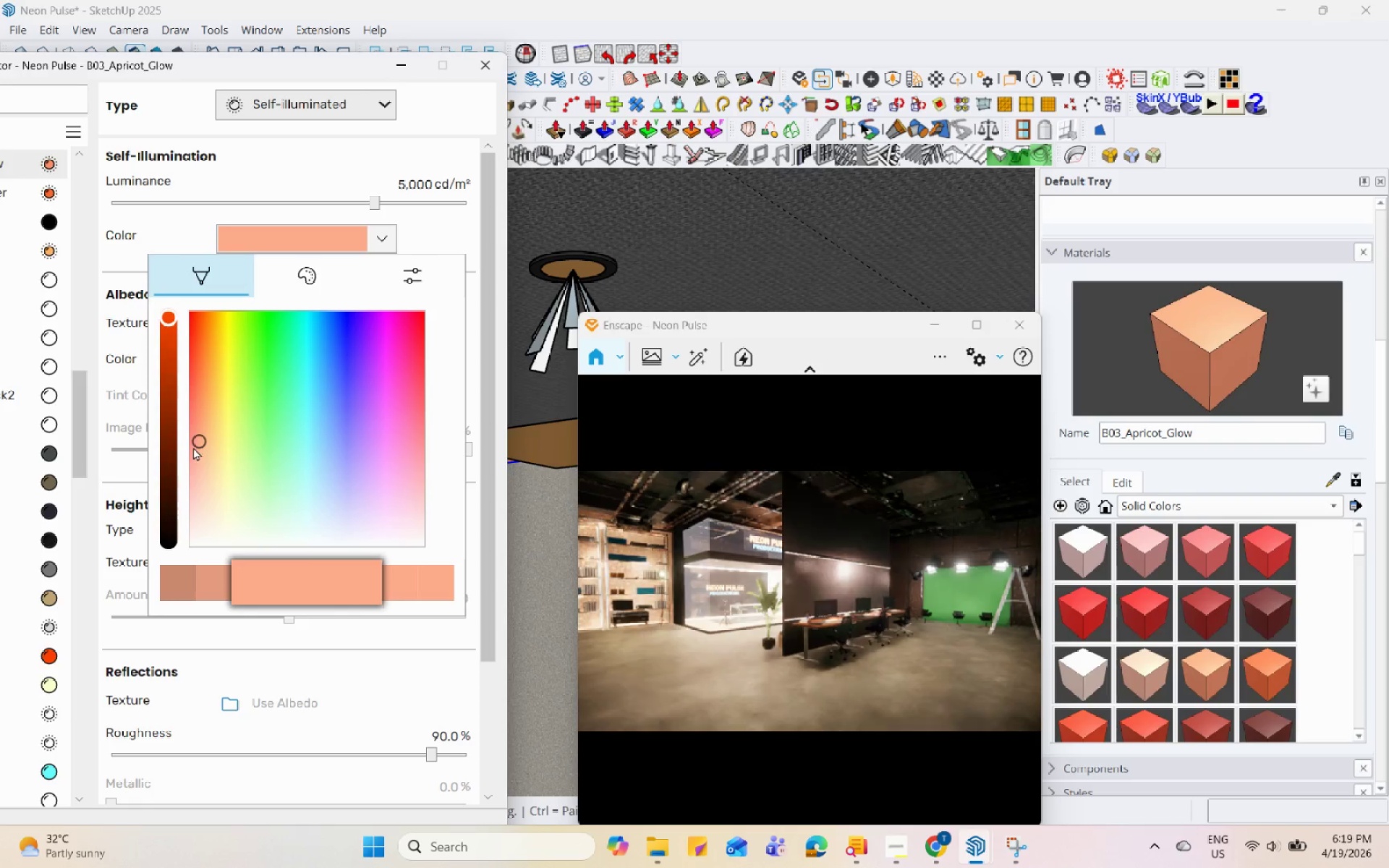 
left_click([190, 409])
 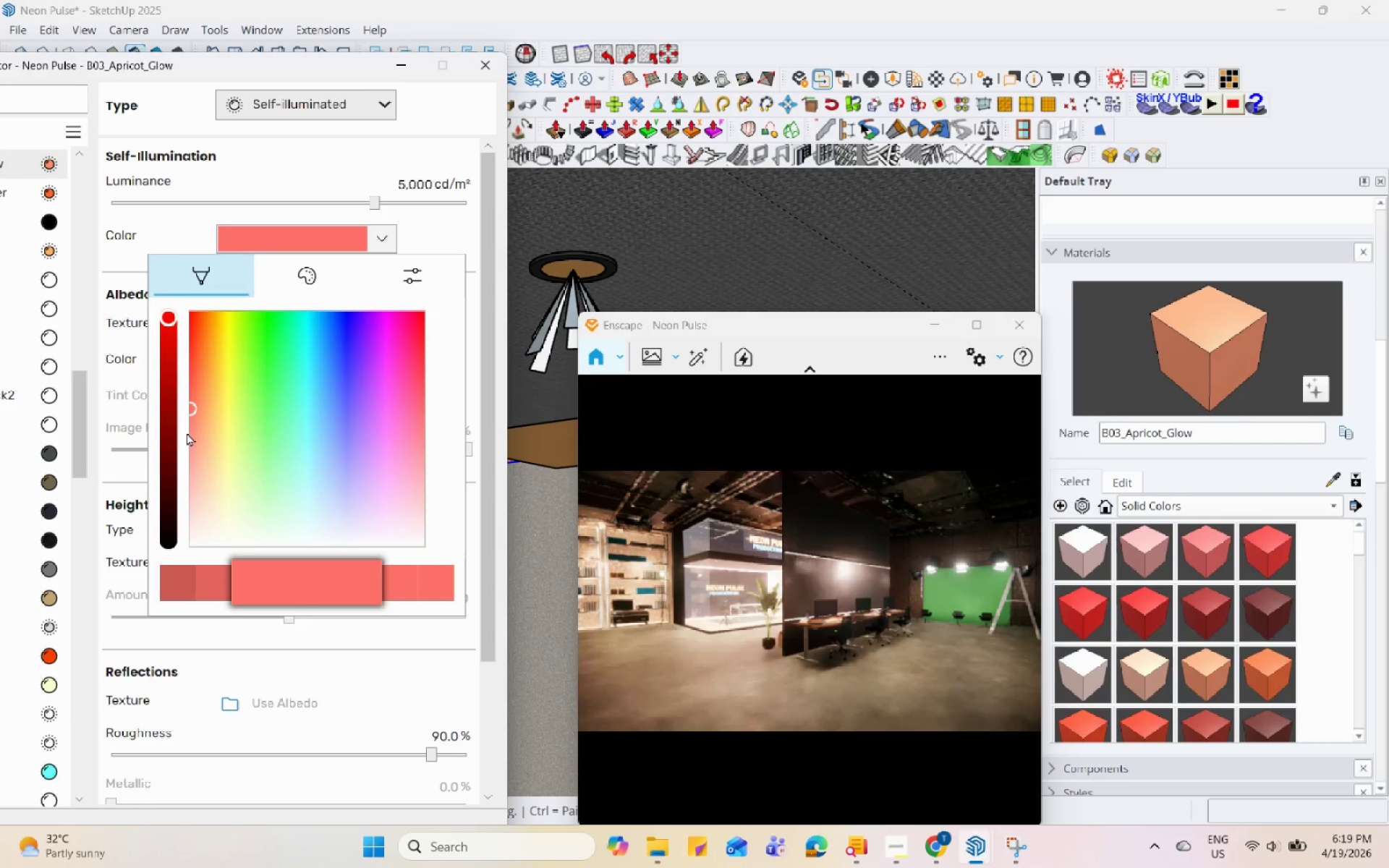 
double_click([196, 477])
 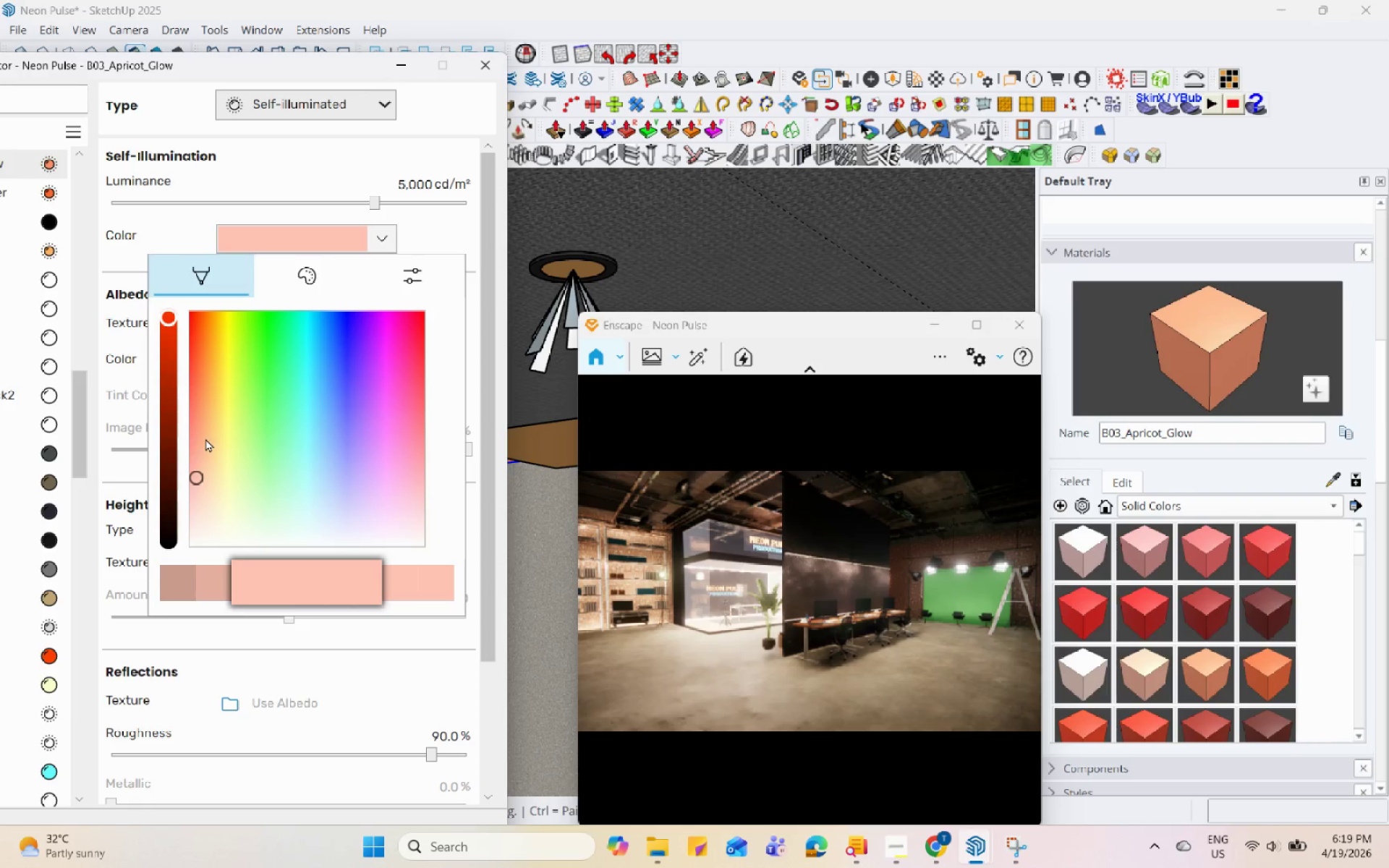 
left_click([201, 460])
 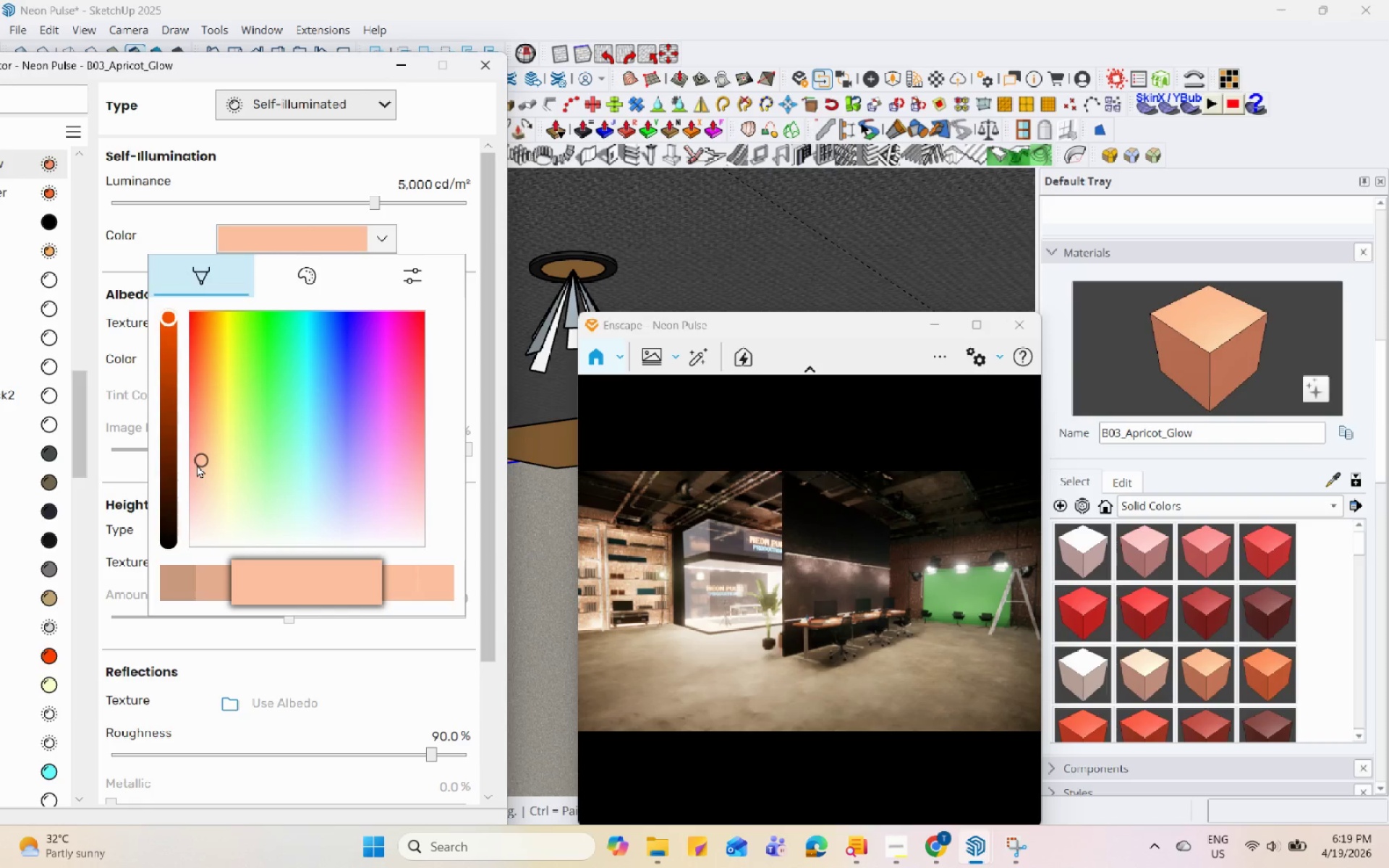 
left_click_drag(start_coordinate=[760, 323], to_coordinate=[964, 120])
 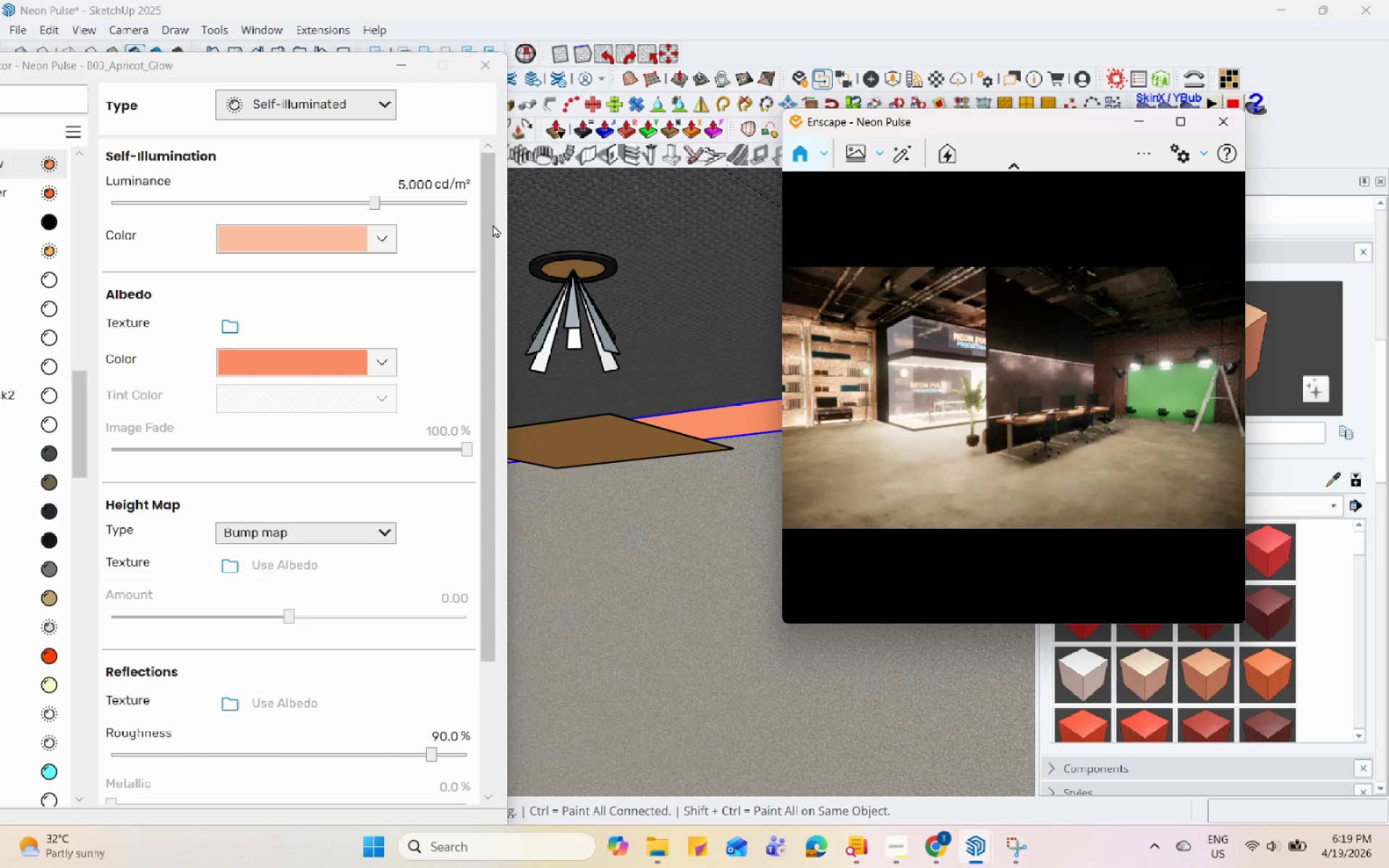 
left_click([390, 248])
 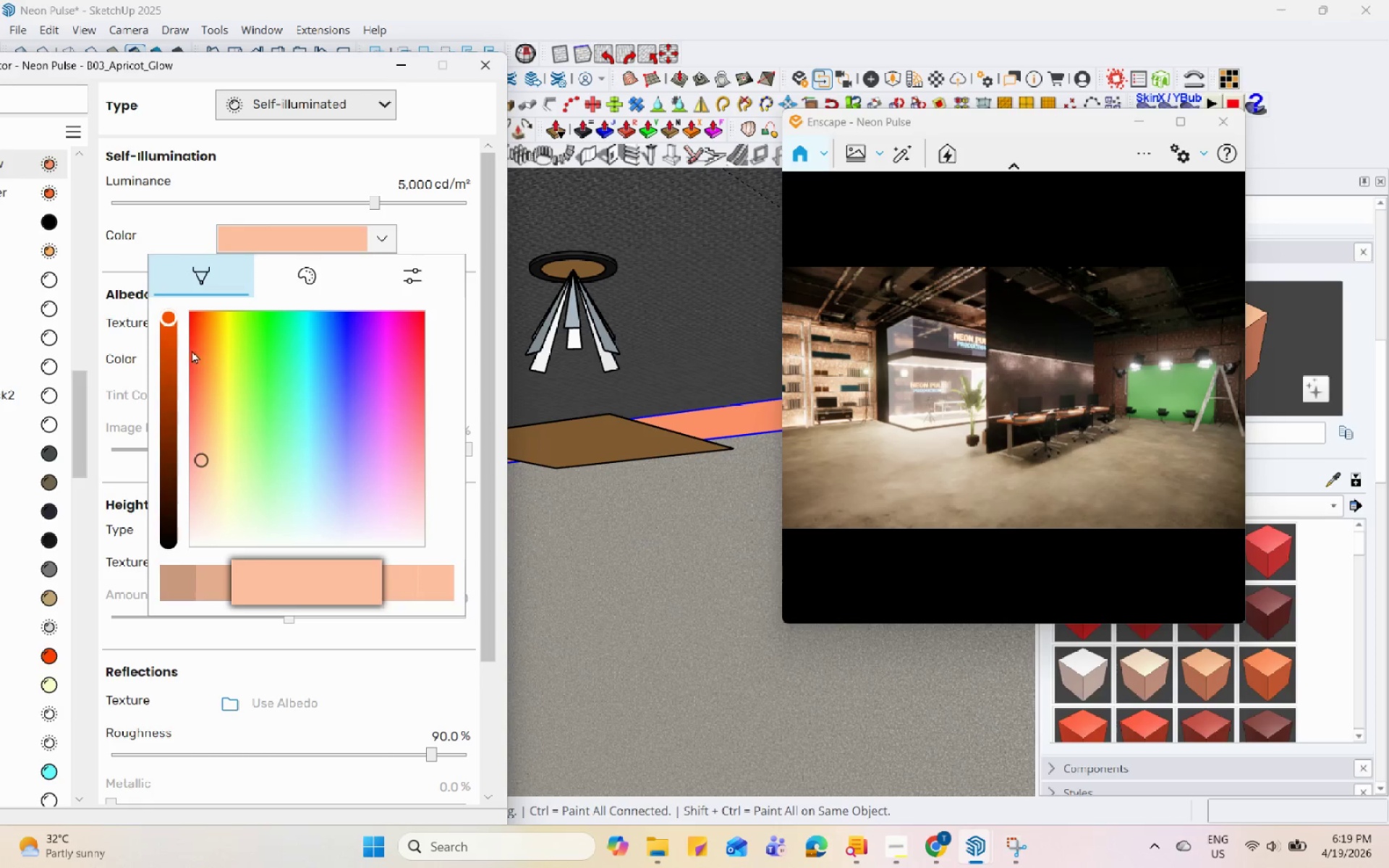 
left_click([194, 401])
 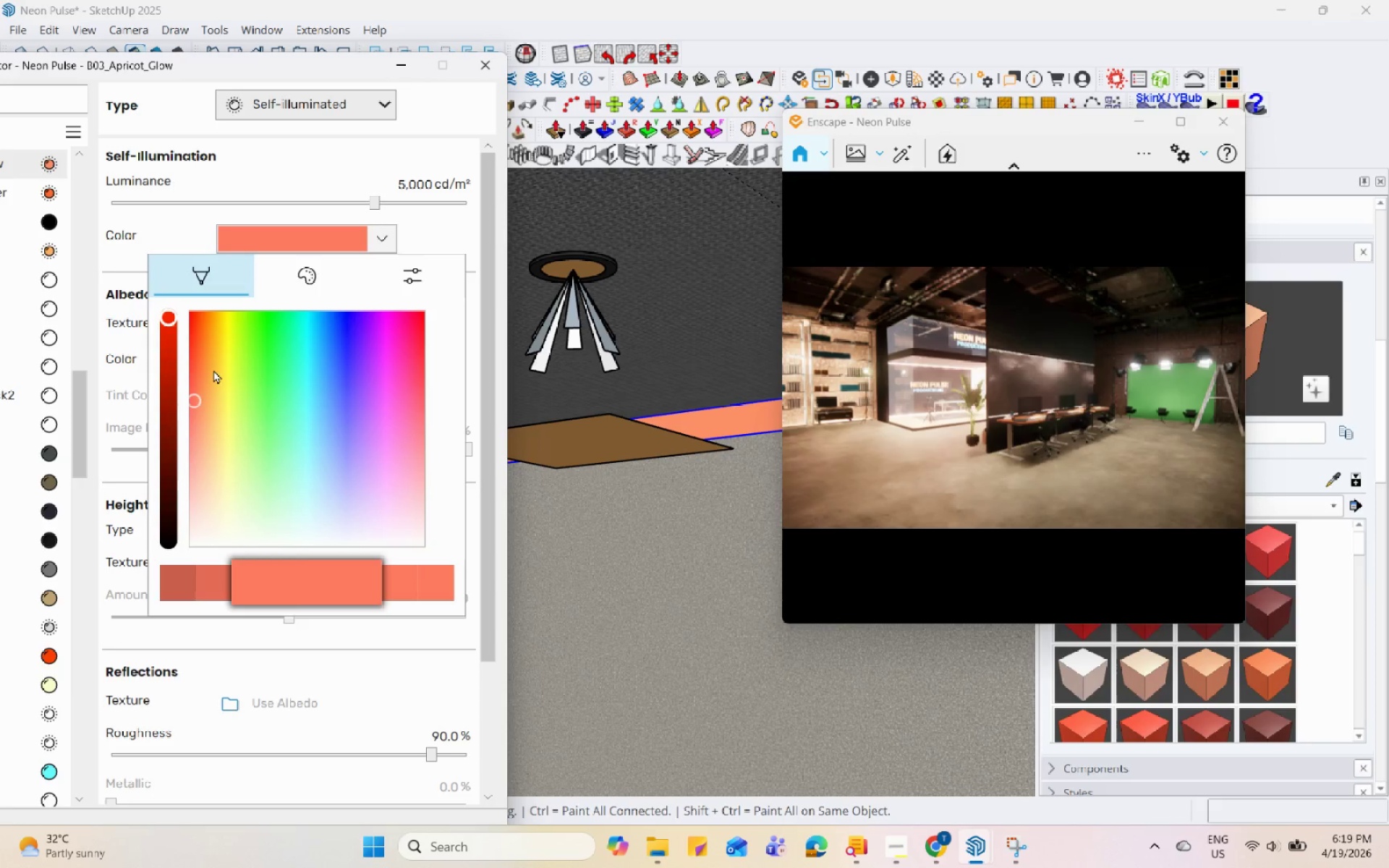 
left_click([209, 364])
 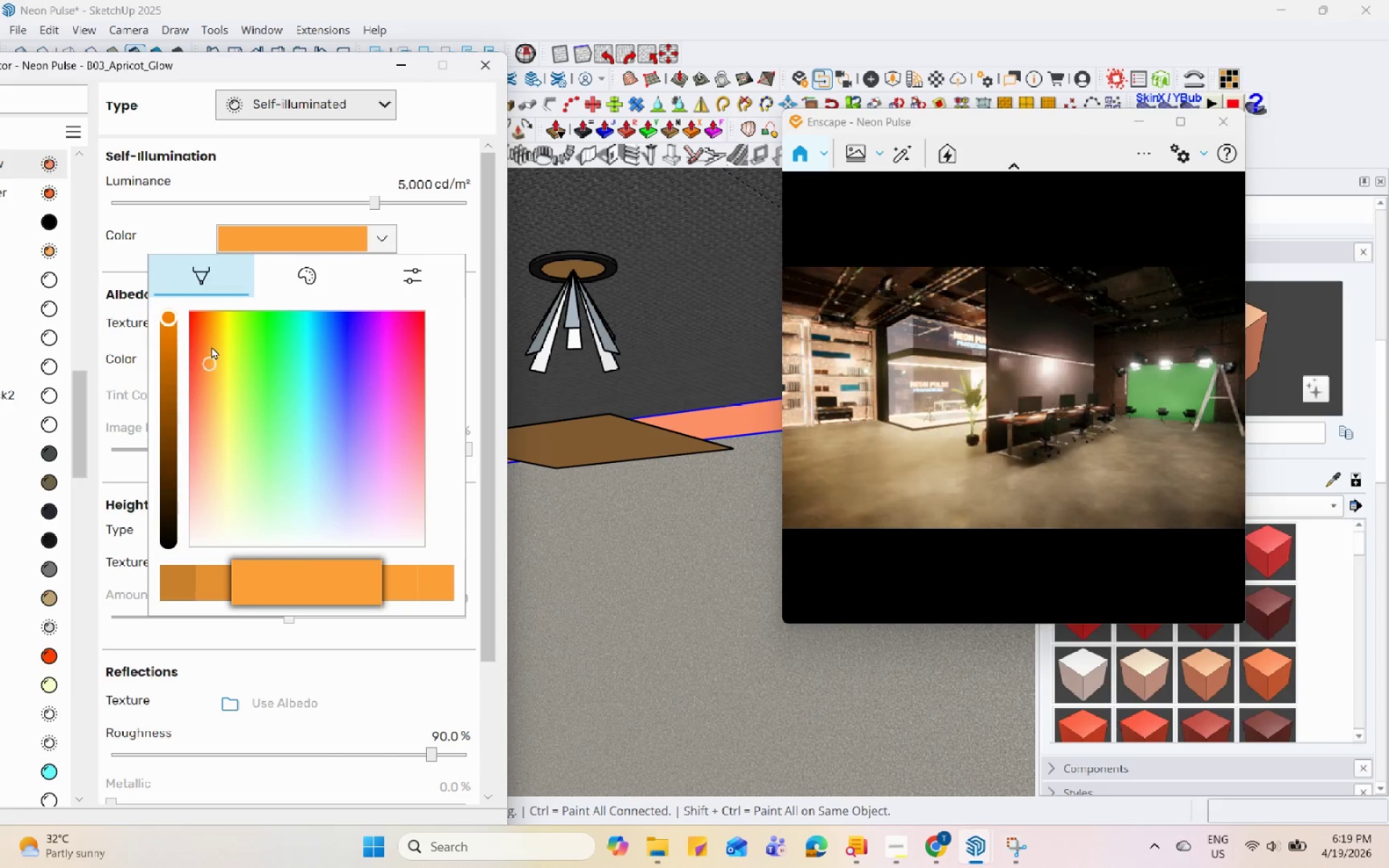 
left_click([211, 345])
 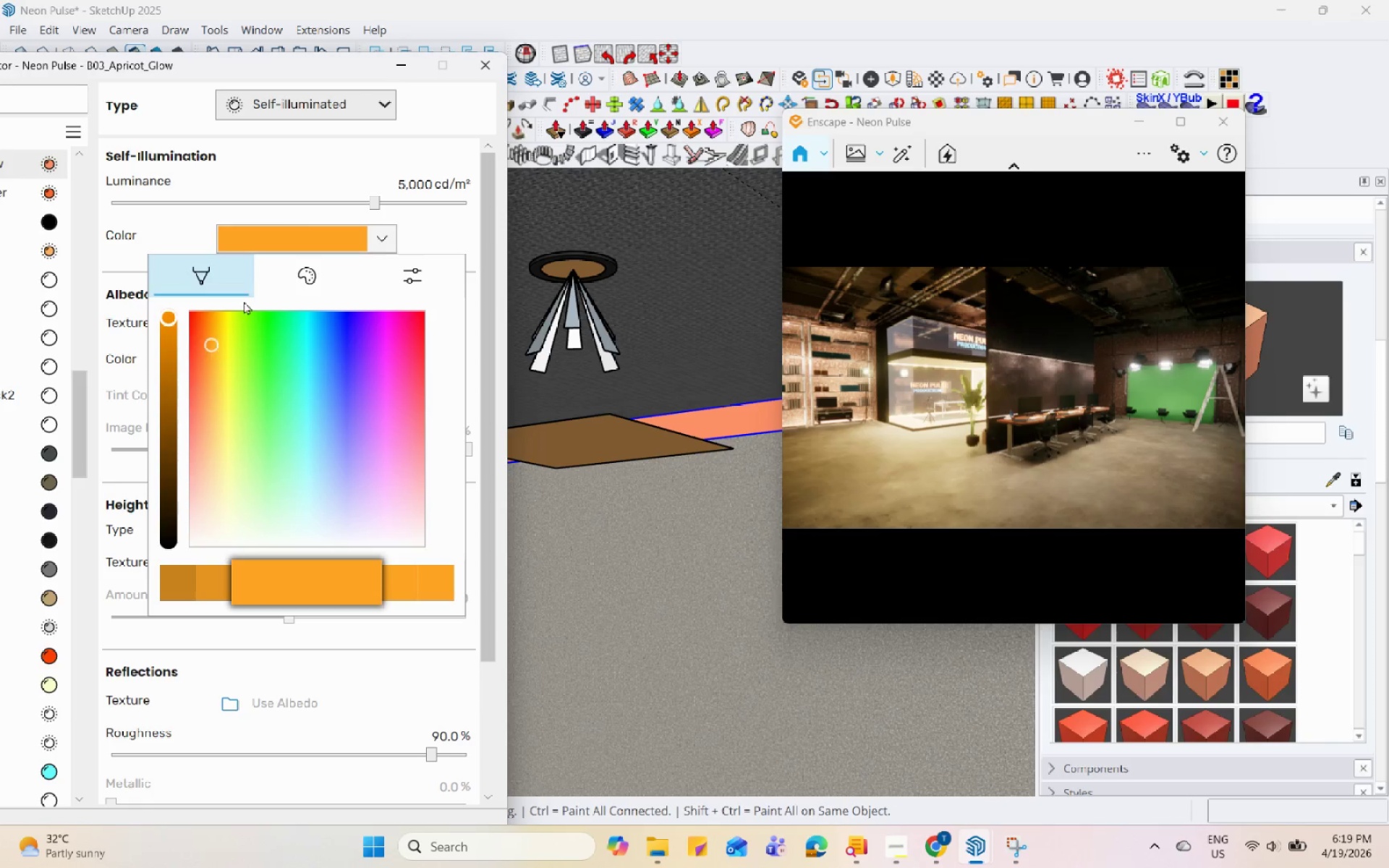 
left_click([438, 231])
 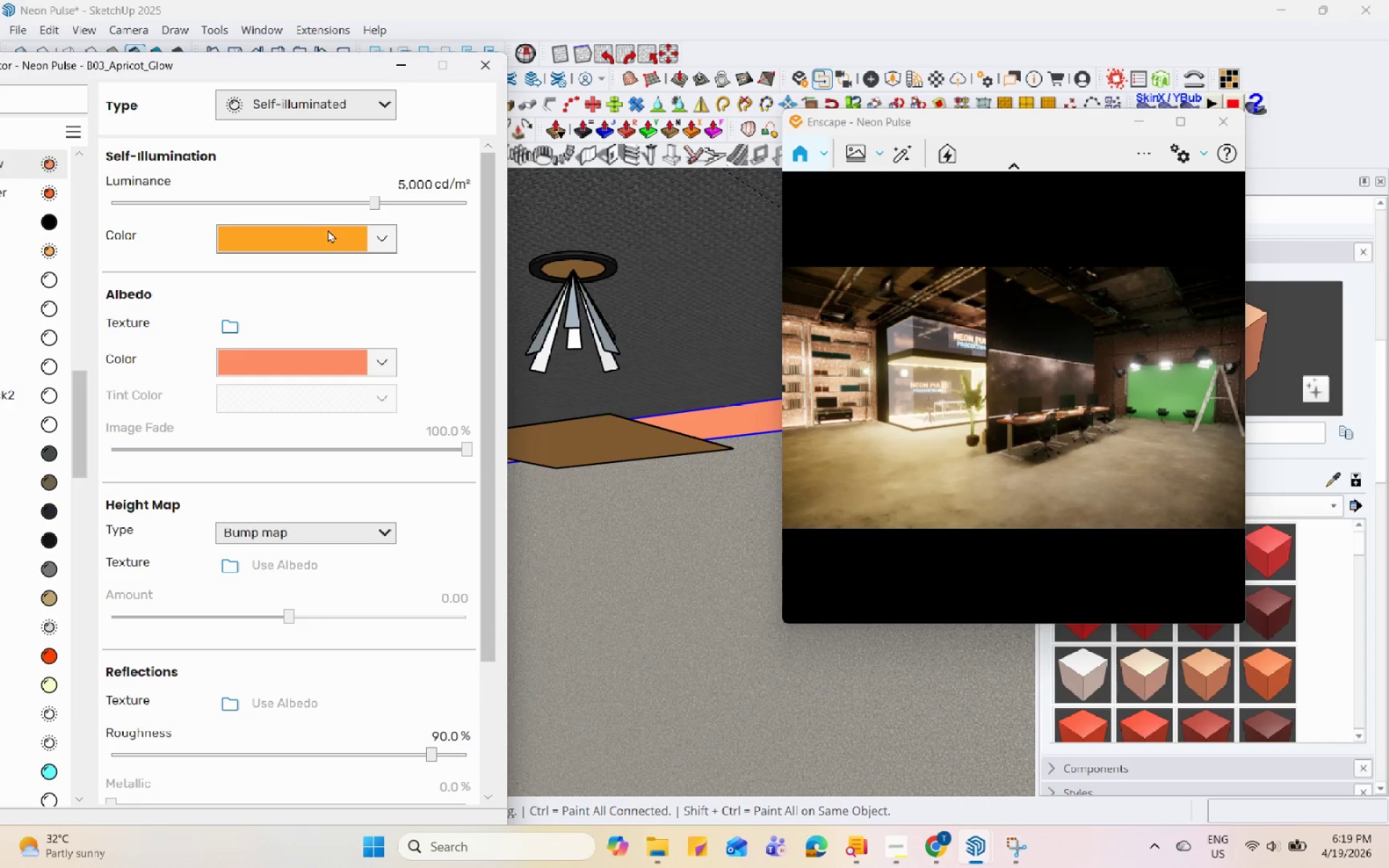 
left_click([318, 205])
 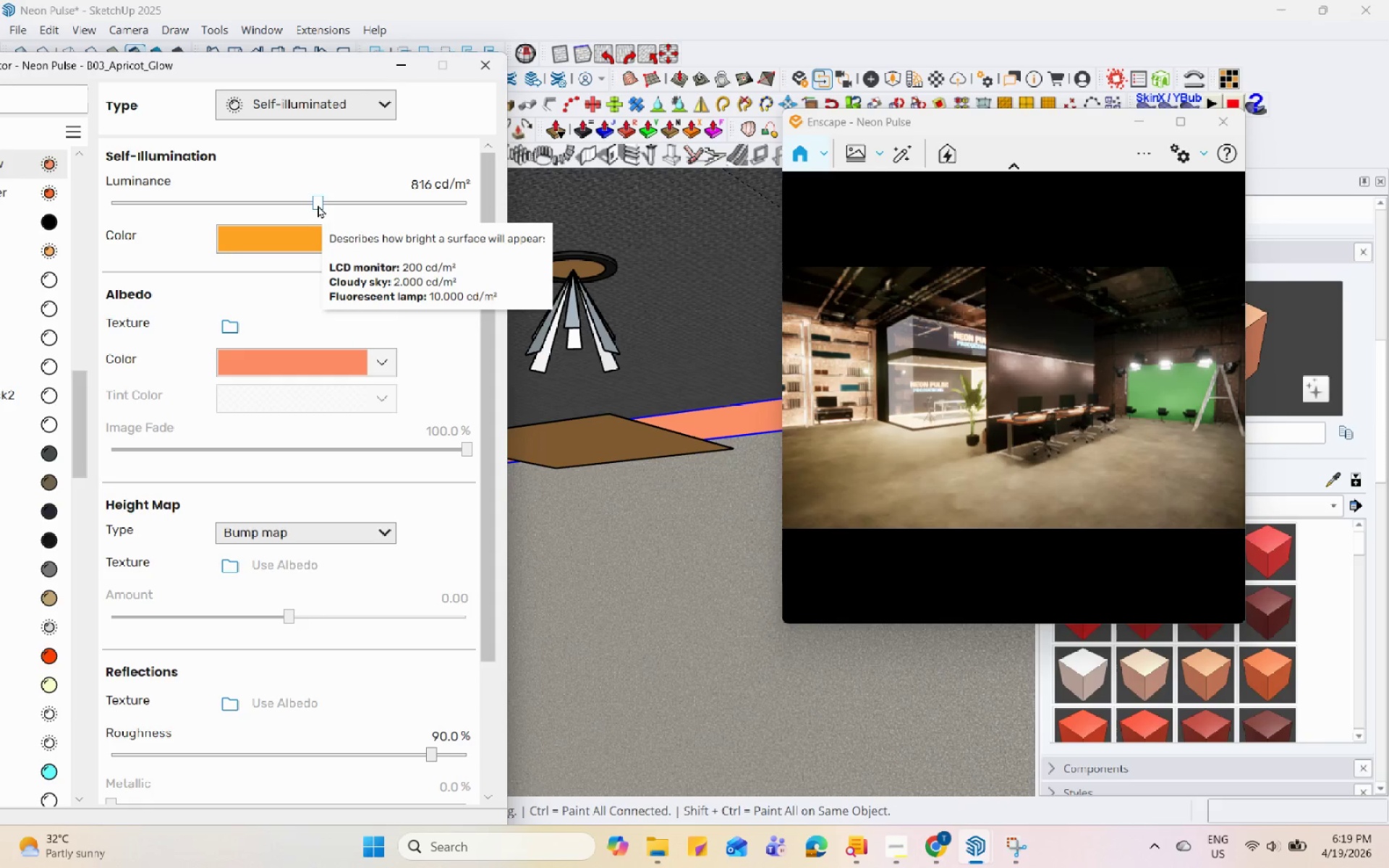 
left_click([300, 205])
 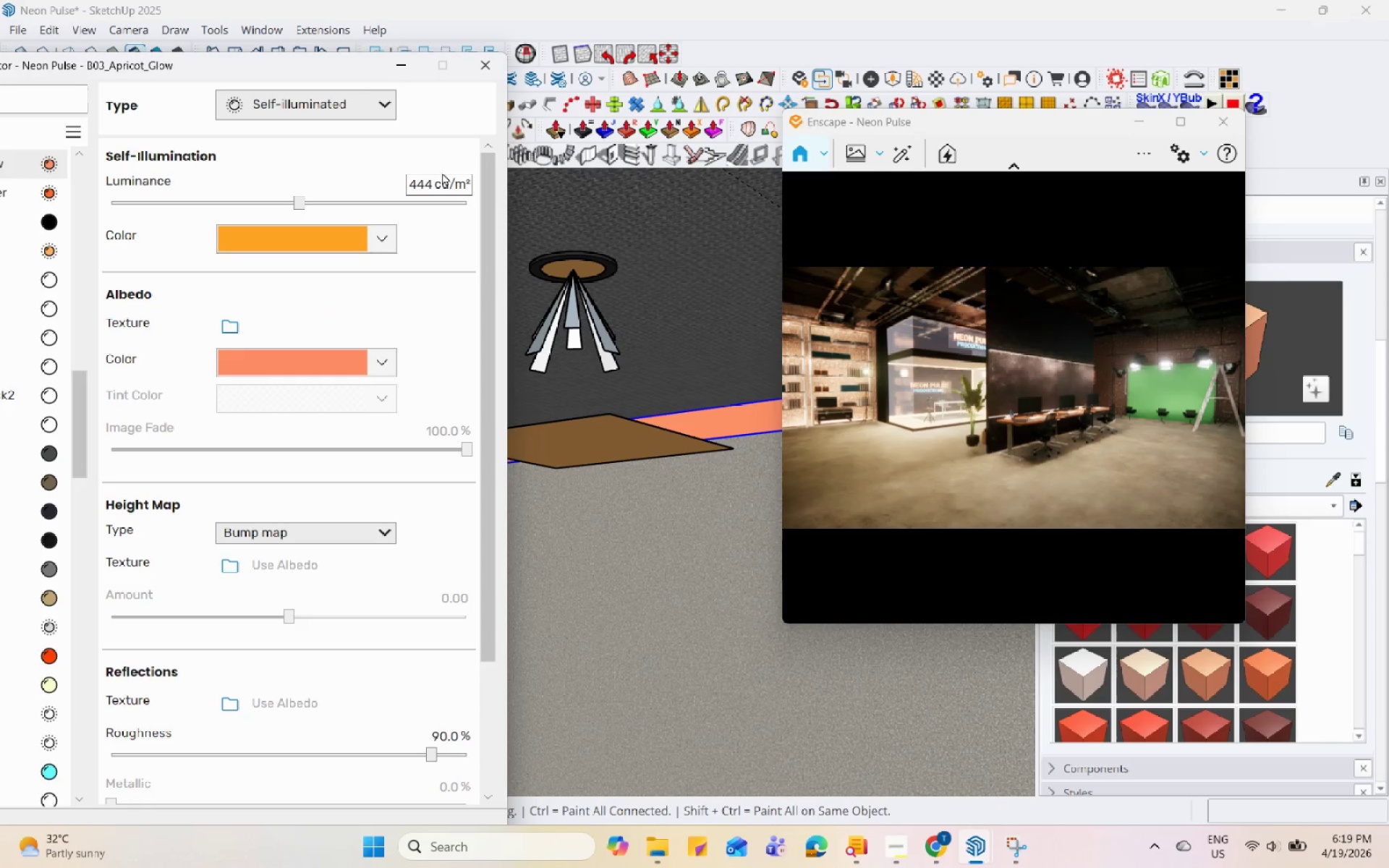 
left_click([401, 66])
 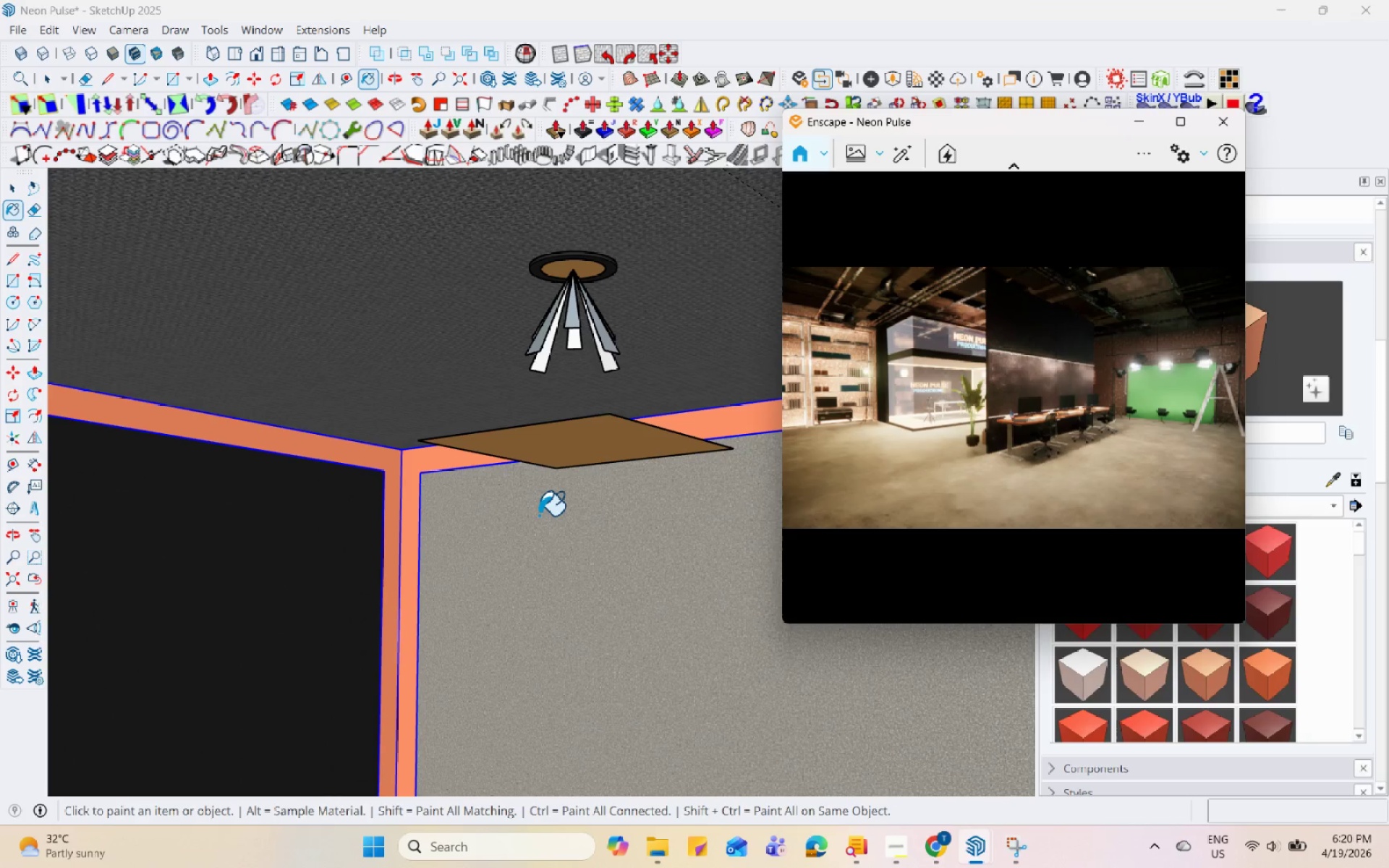 
wait(65.23)
 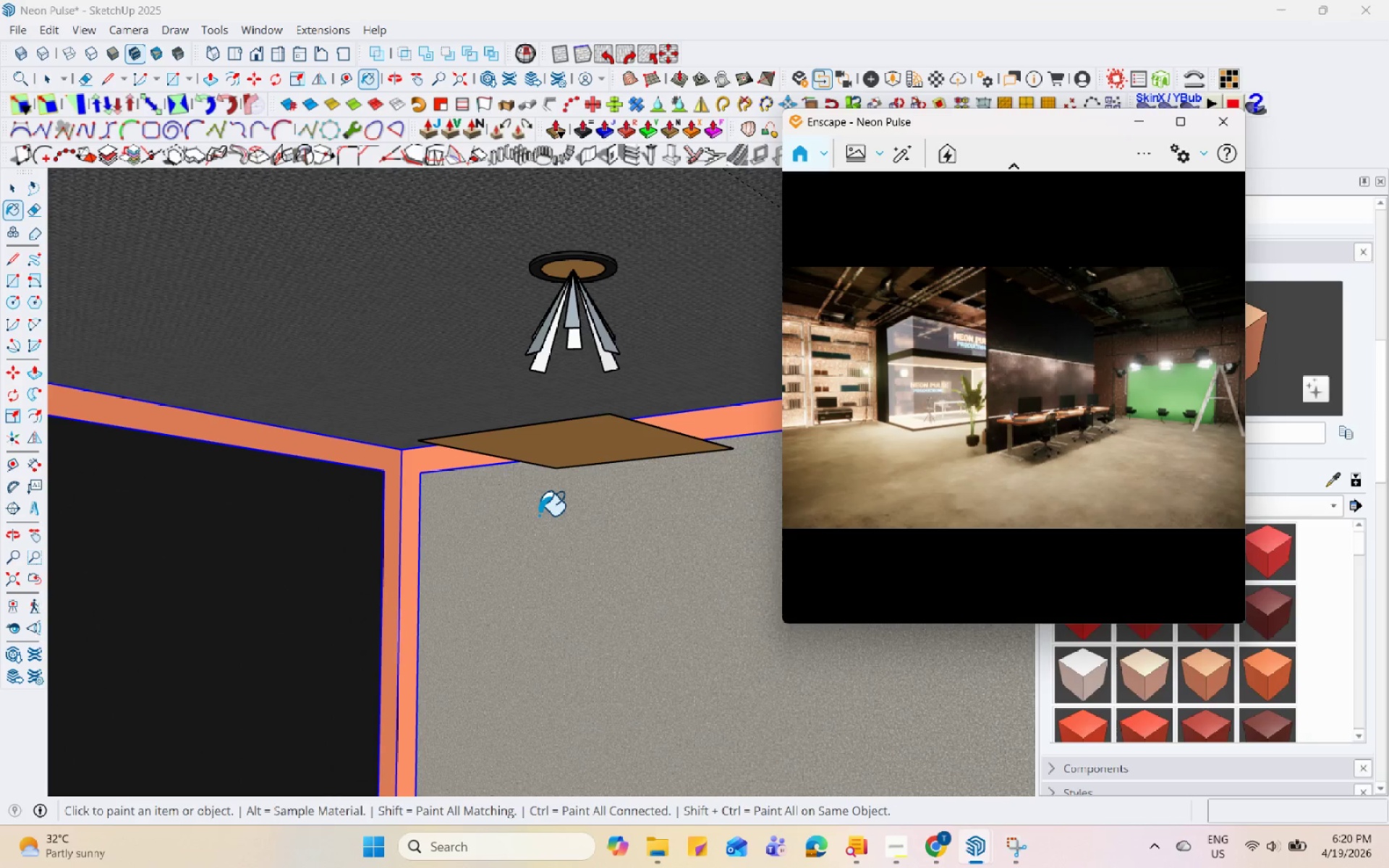 
scroll: coordinate [462, 313], scroll_direction: down, amount: 10.0
 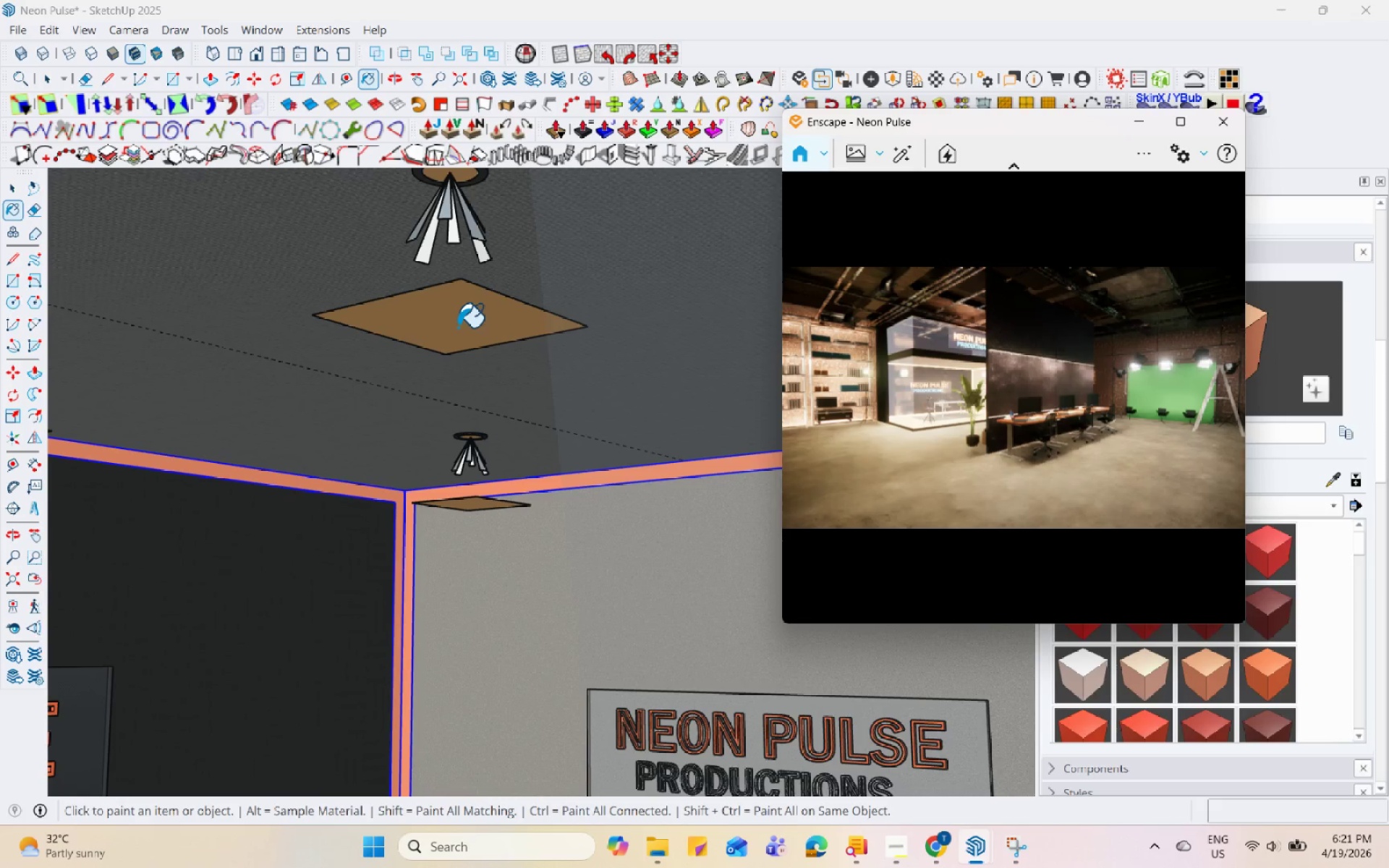 
wait(5.57)
 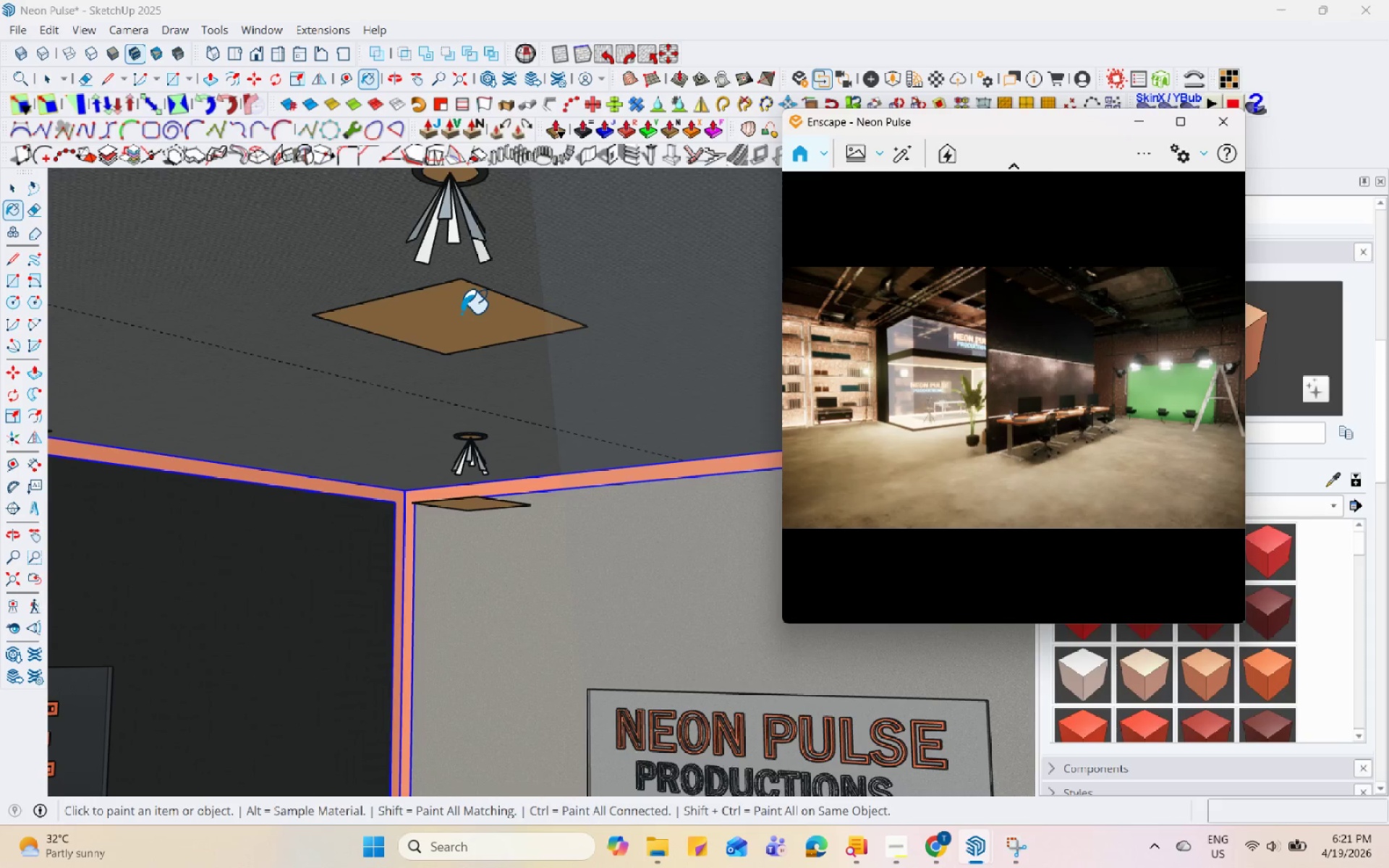 
left_click([1326, 477])
 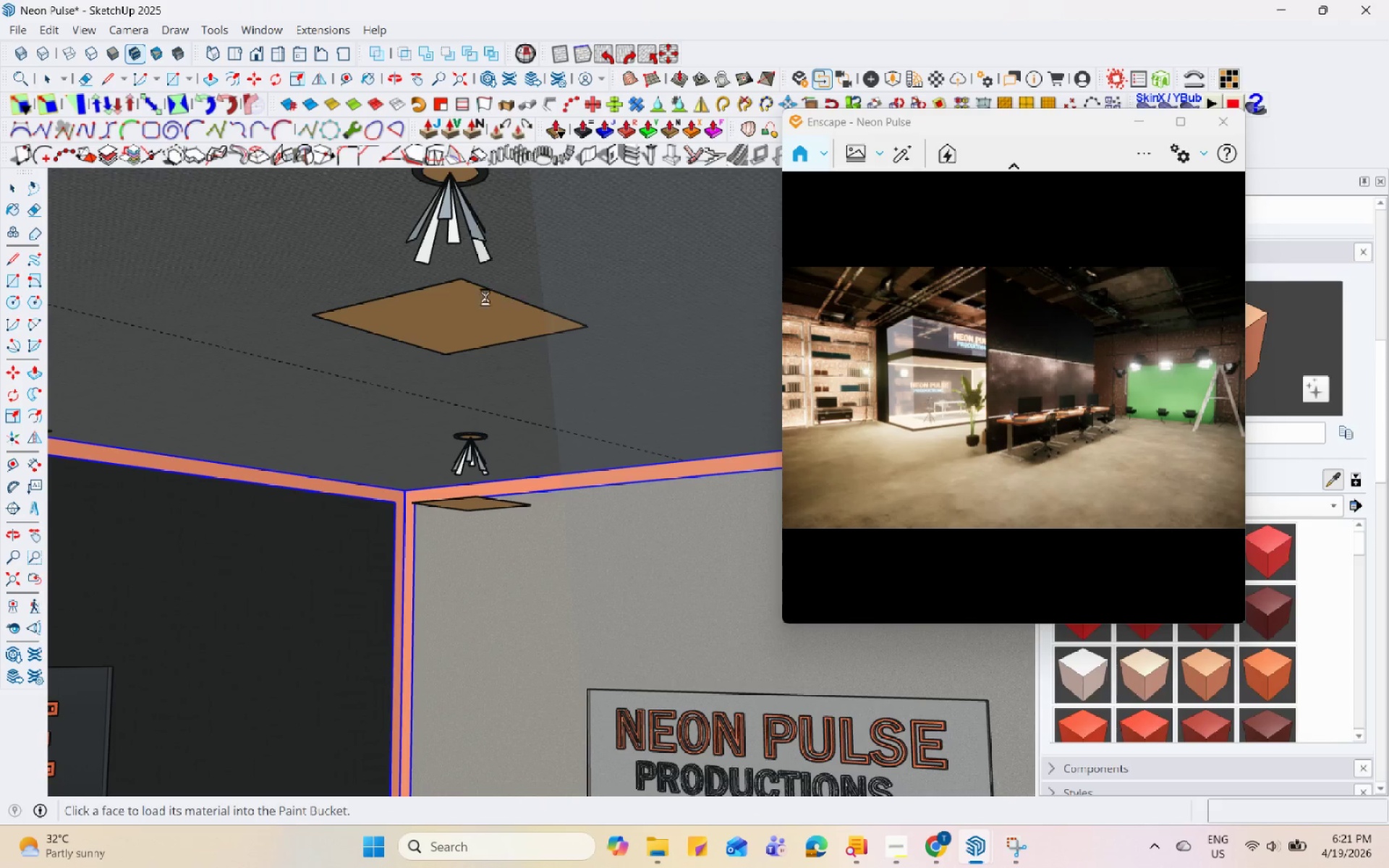 
left_click([438, 305])
 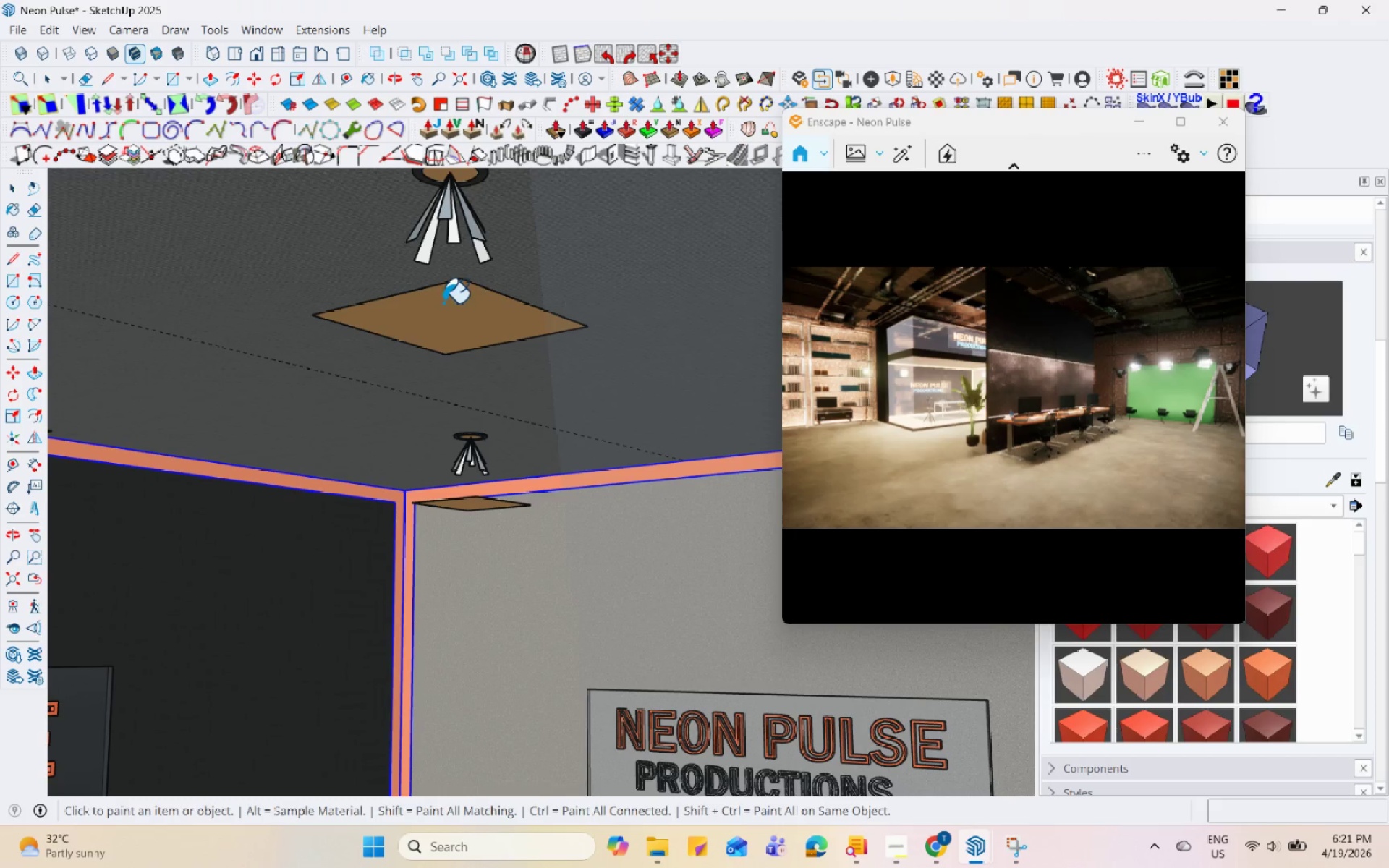 
scroll: coordinate [462, 305], scroll_direction: up, amount: 20.0
 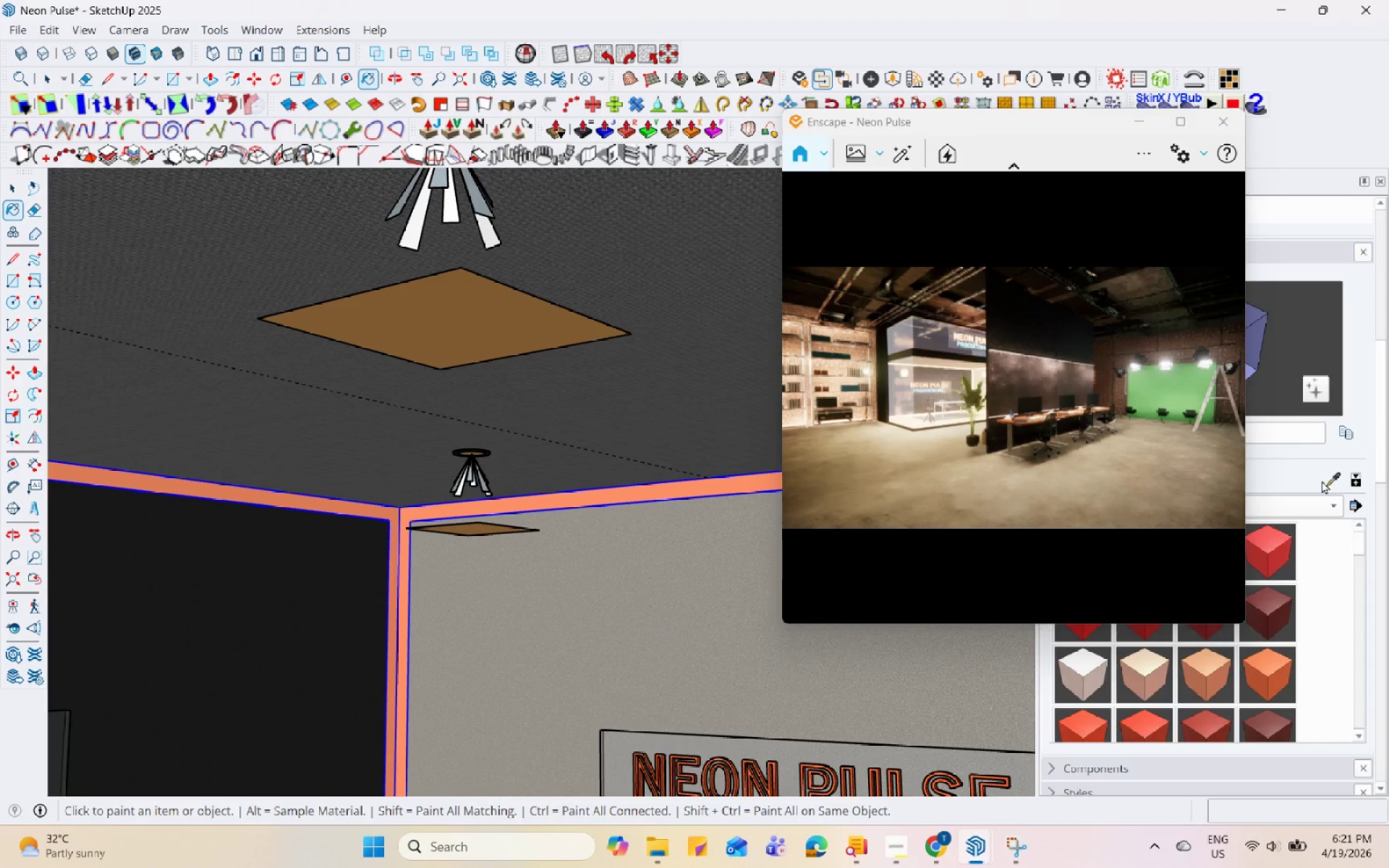 
double_click([1326, 484])
 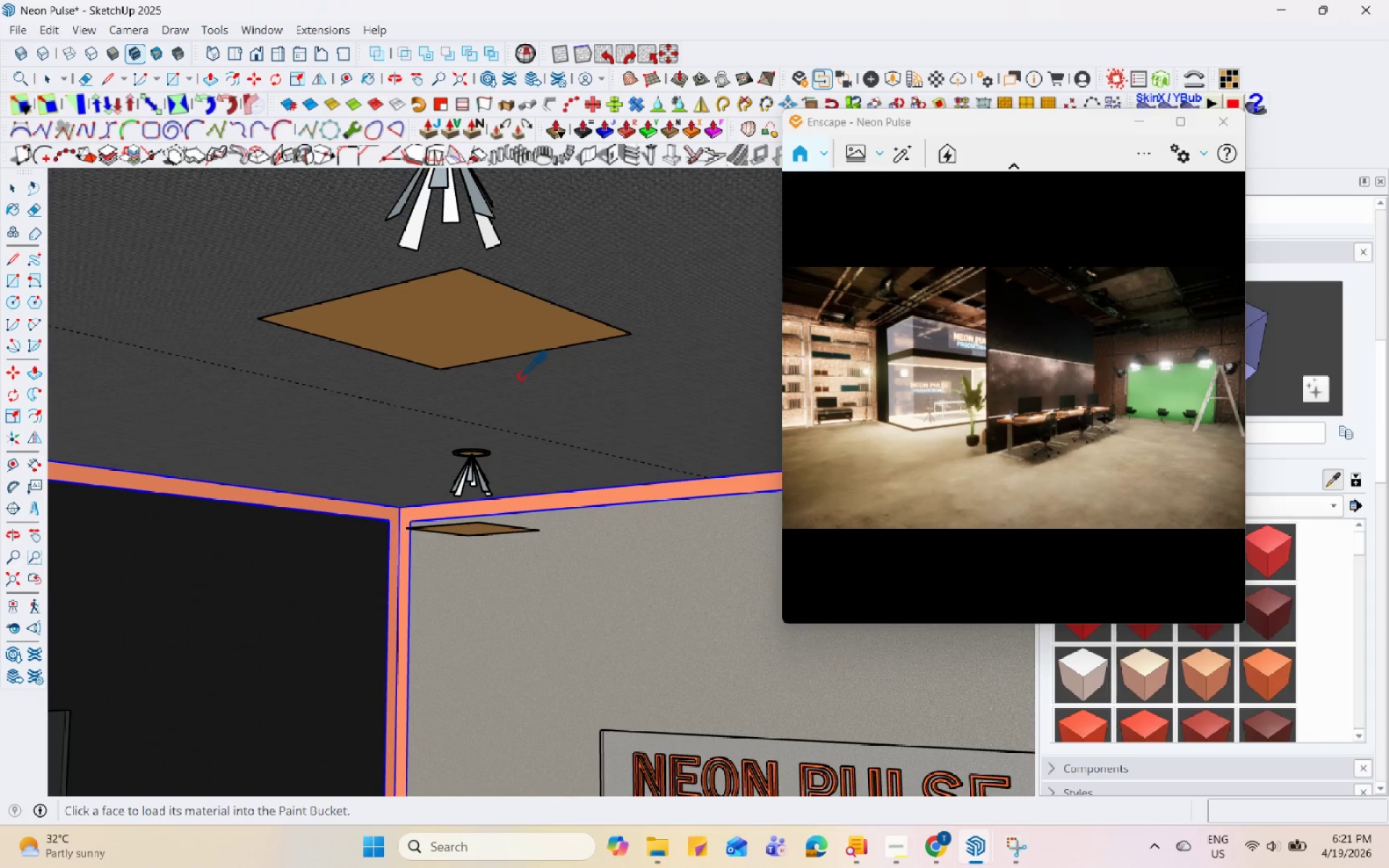 
left_click([490, 318])
 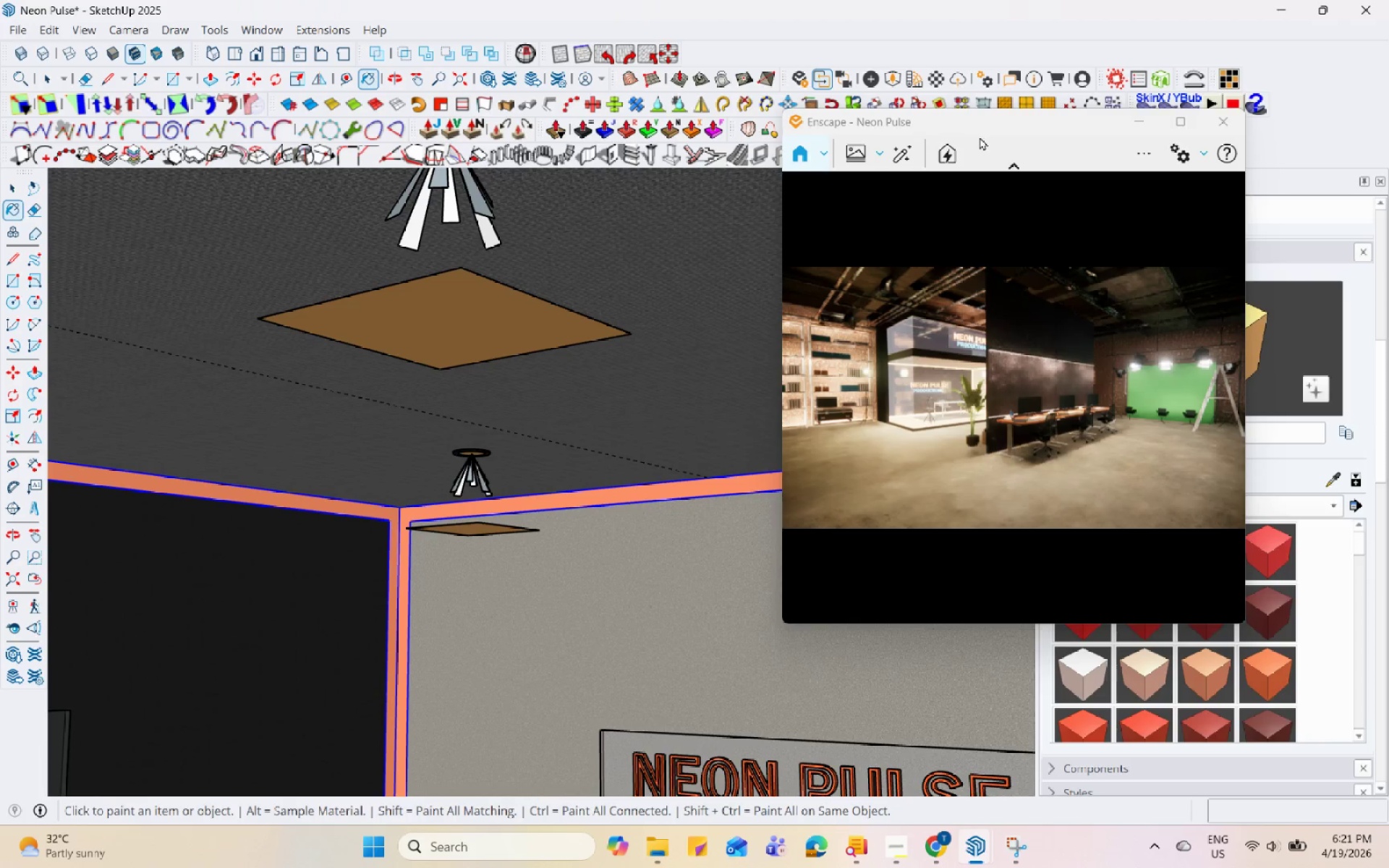 
left_click_drag(start_coordinate=[991, 124], to_coordinate=[710, 187])
 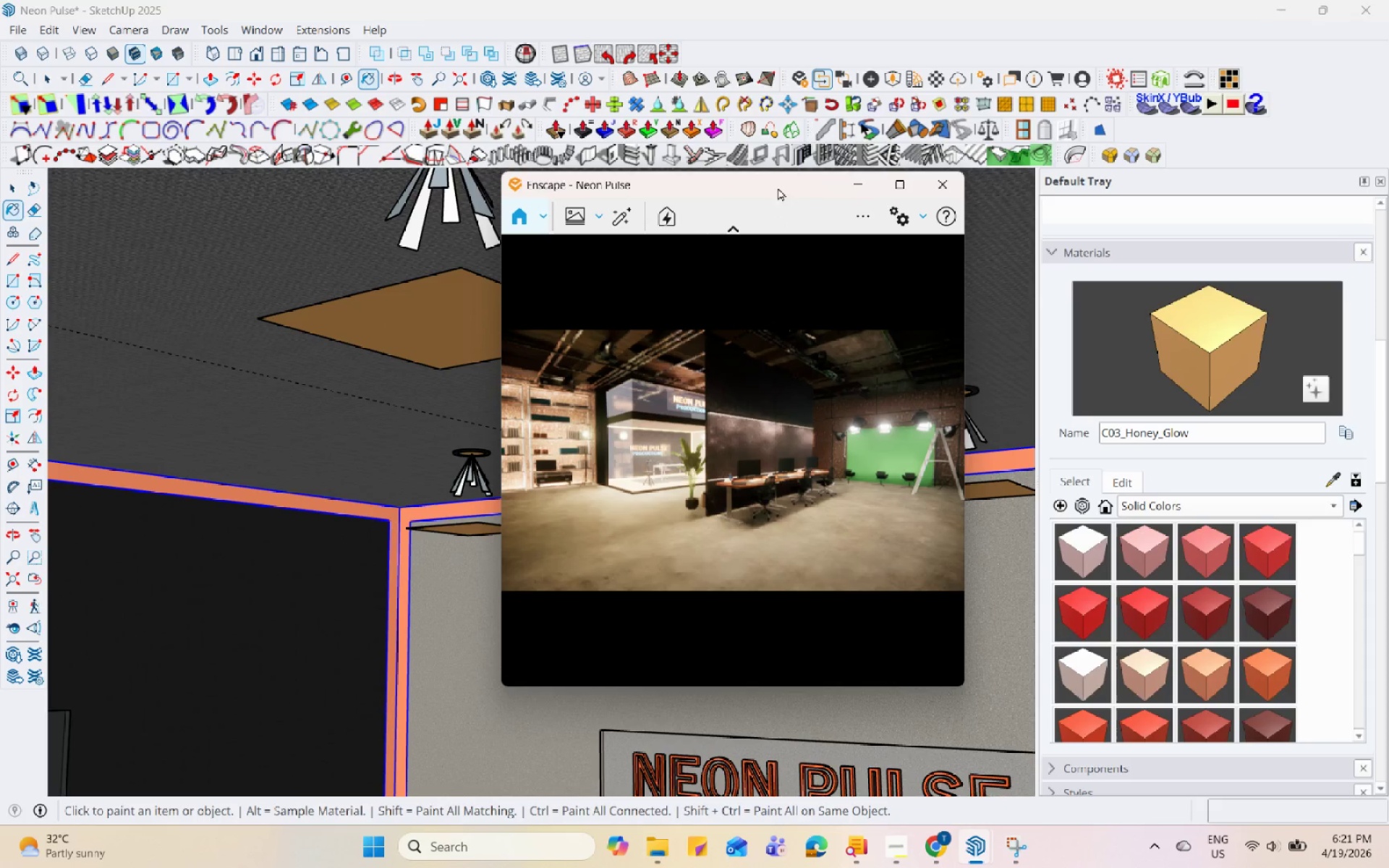 
left_click_drag(start_coordinate=[765, 178], to_coordinate=[378, 359])
 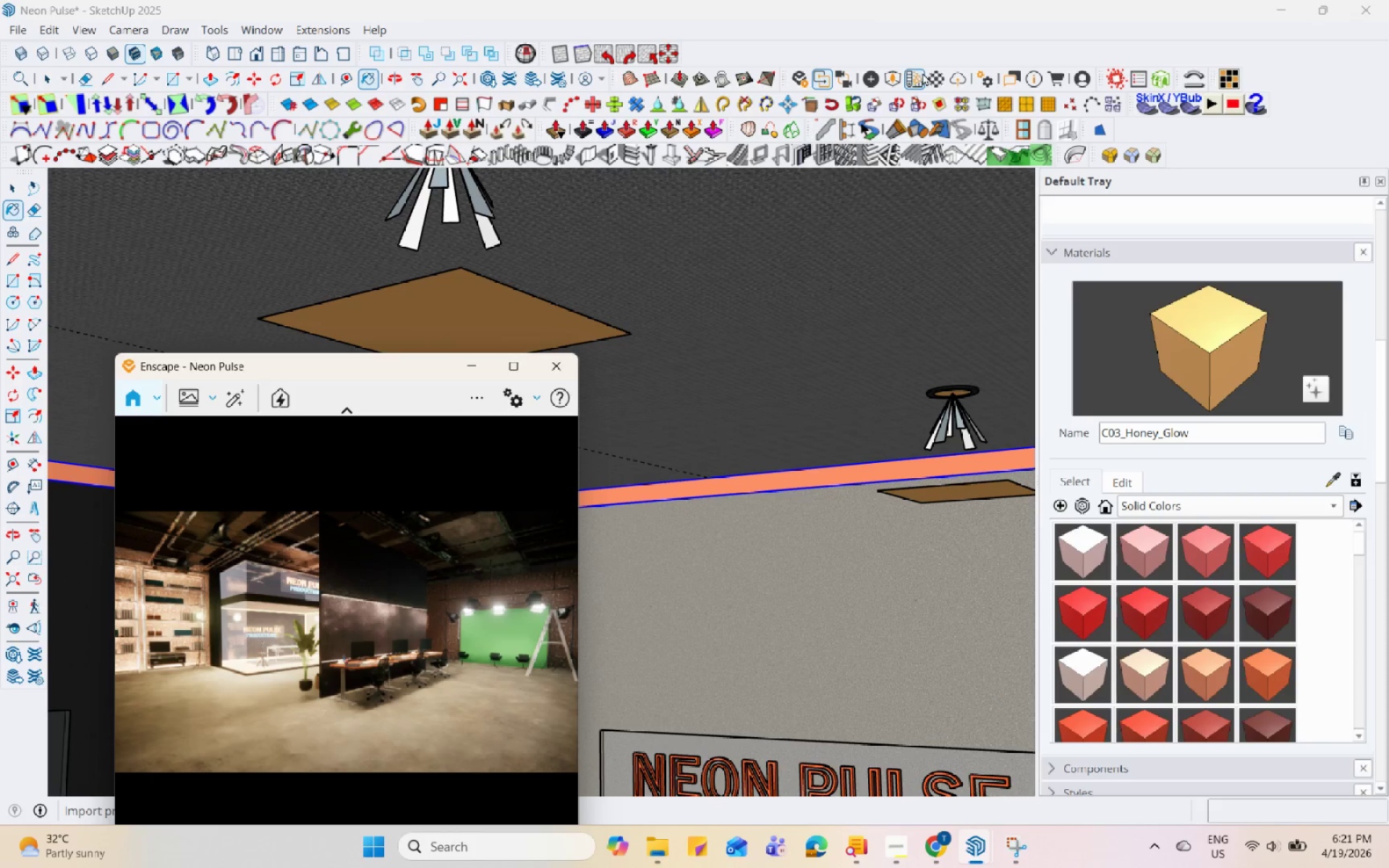 
mouse_move([317, 180])
 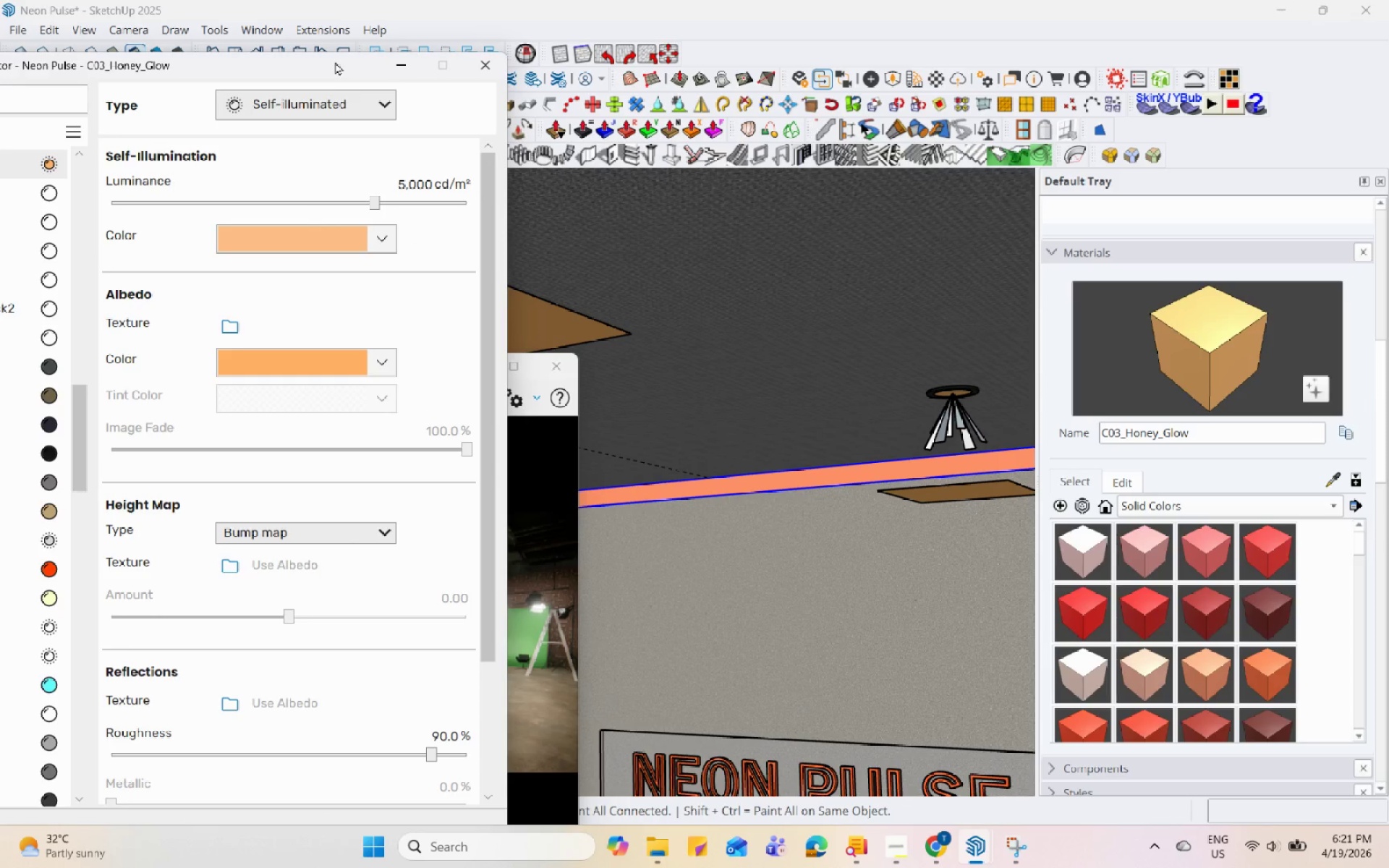 
left_click_drag(start_coordinate=[330, 58], to_coordinate=[1176, 415])
 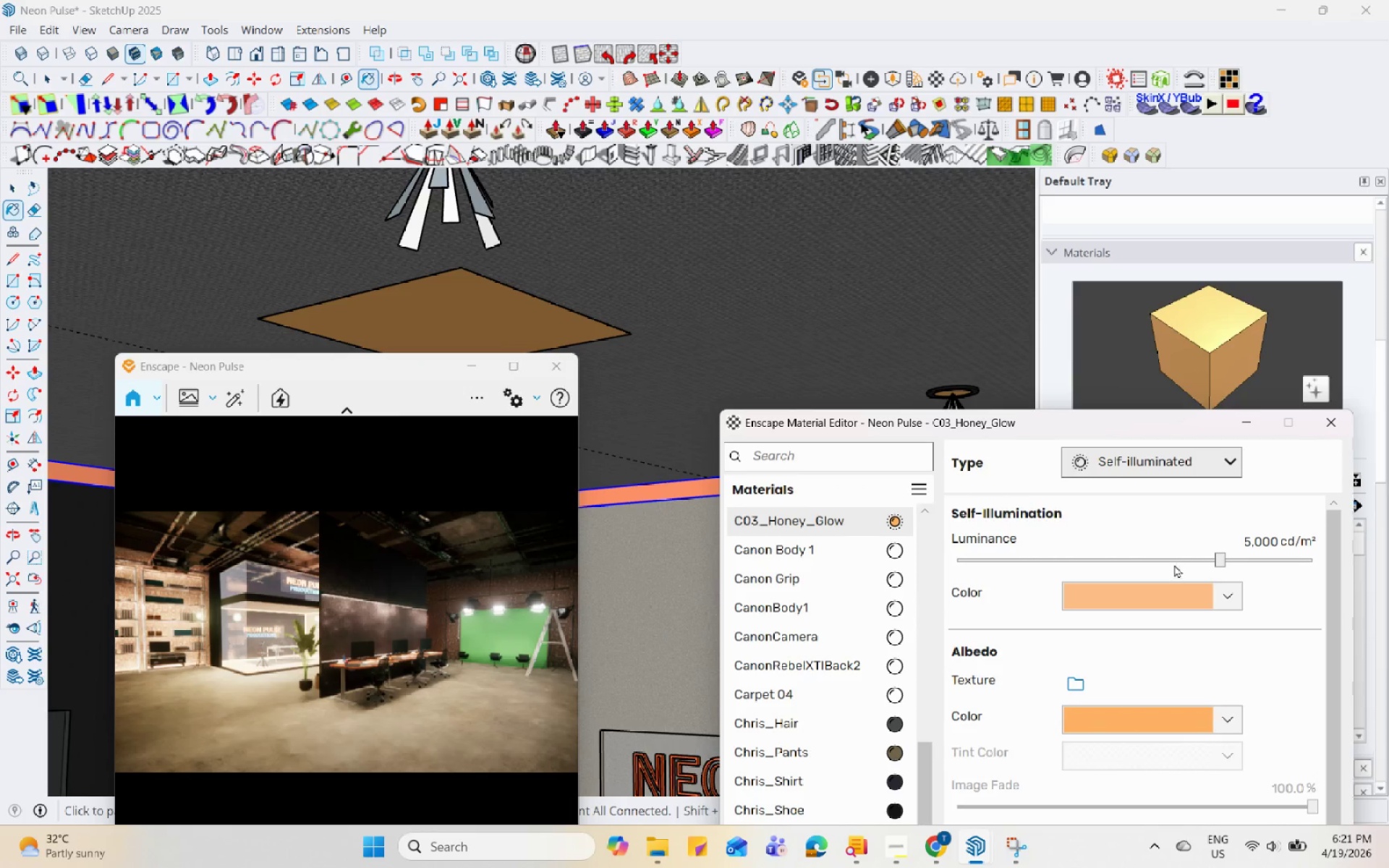 
left_click([1171, 559])
 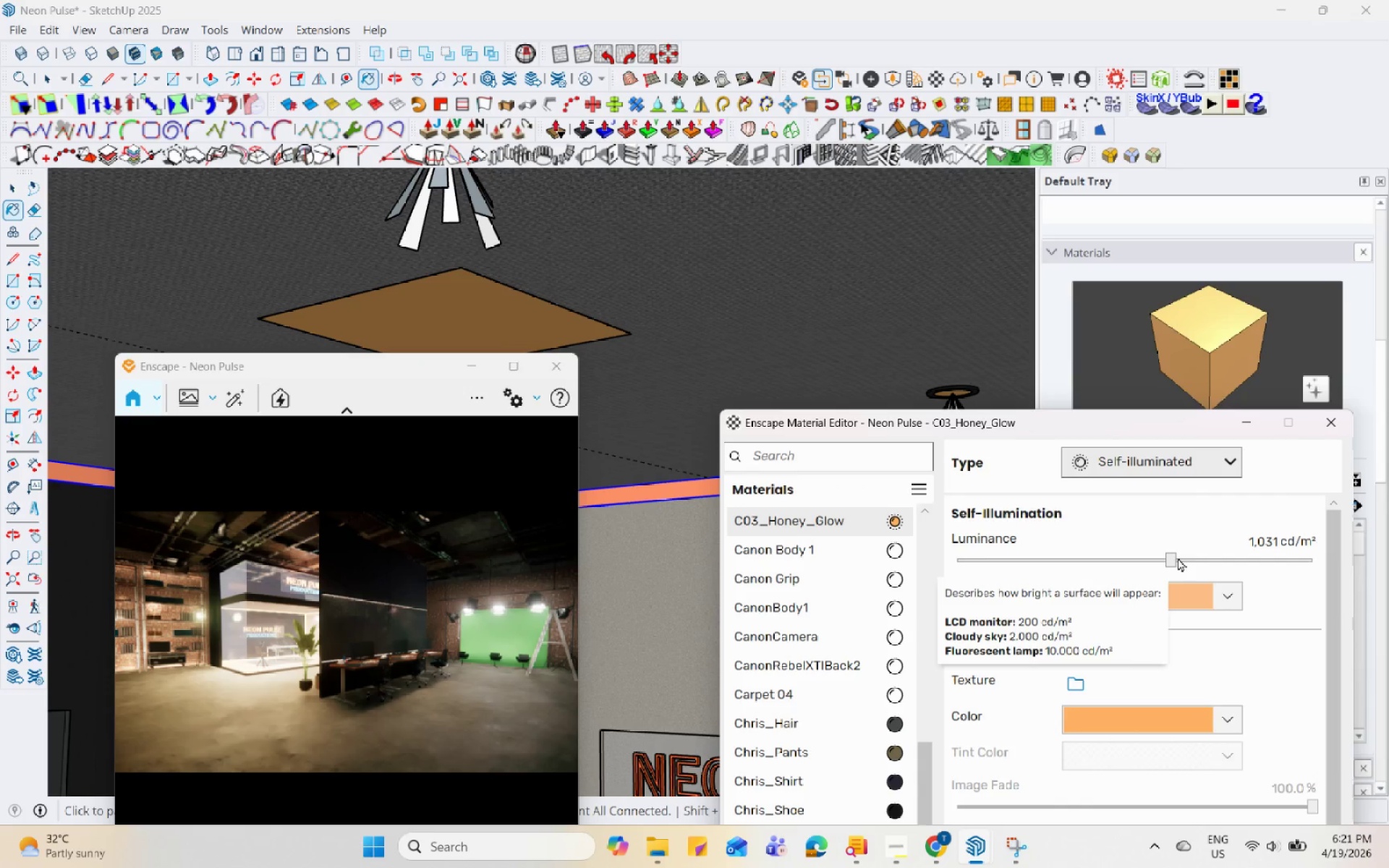 
left_click_drag(start_coordinate=[1173, 558], to_coordinate=[1184, 558])
 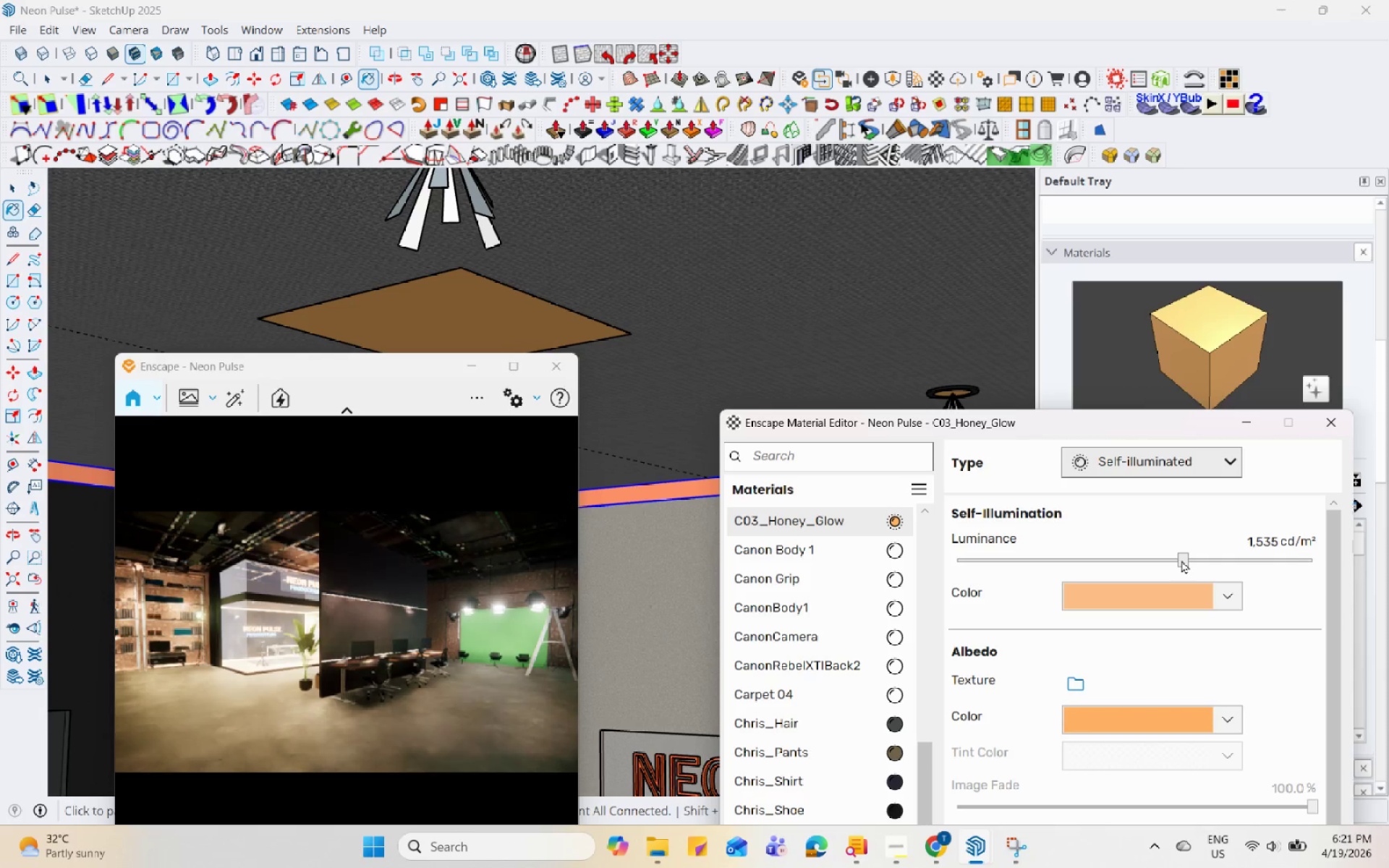 
left_click_drag(start_coordinate=[1181, 560], to_coordinate=[1192, 560])
 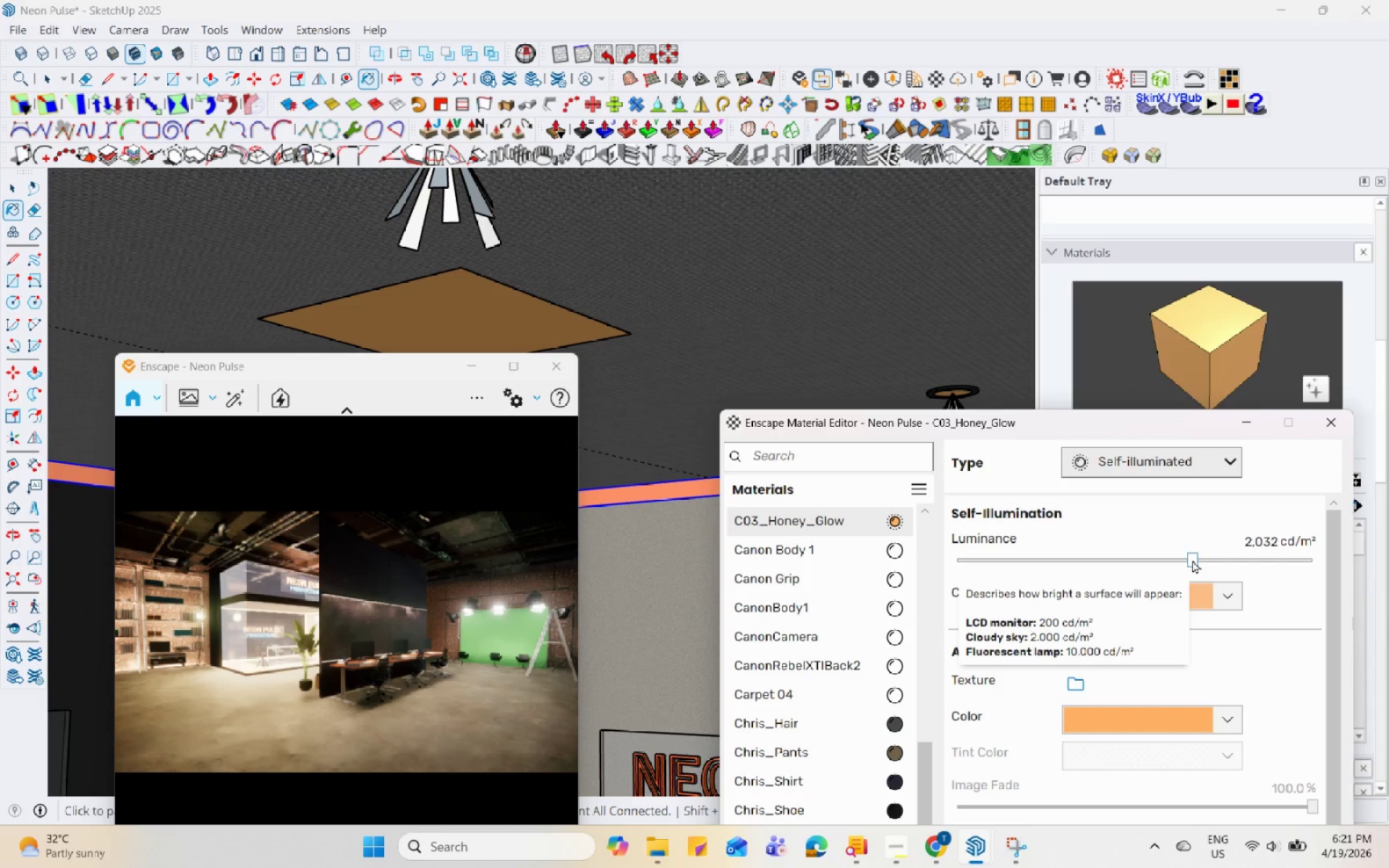 
left_click_drag(start_coordinate=[1192, 560], to_coordinate=[1197, 561])
 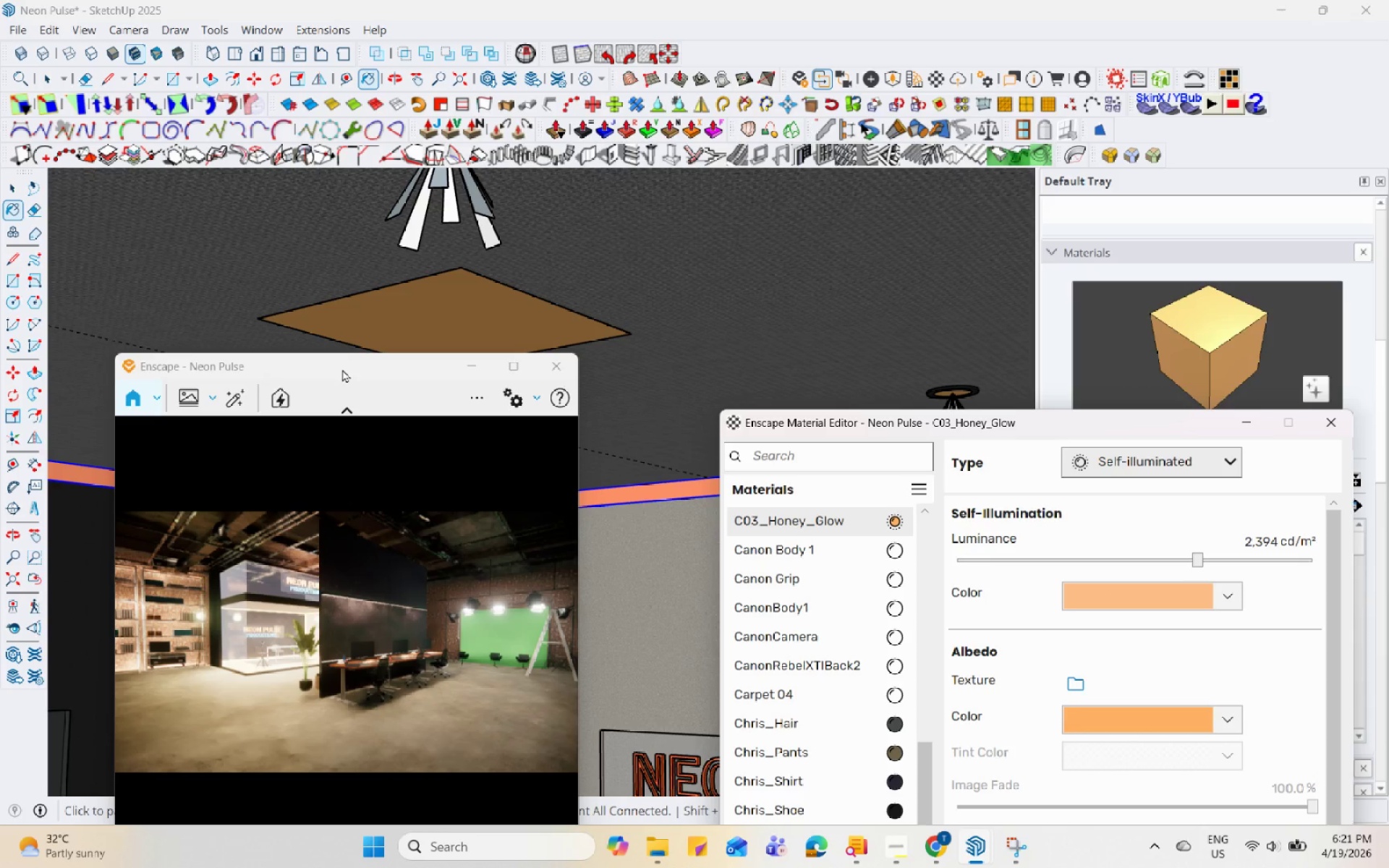 
wait(6.5)
 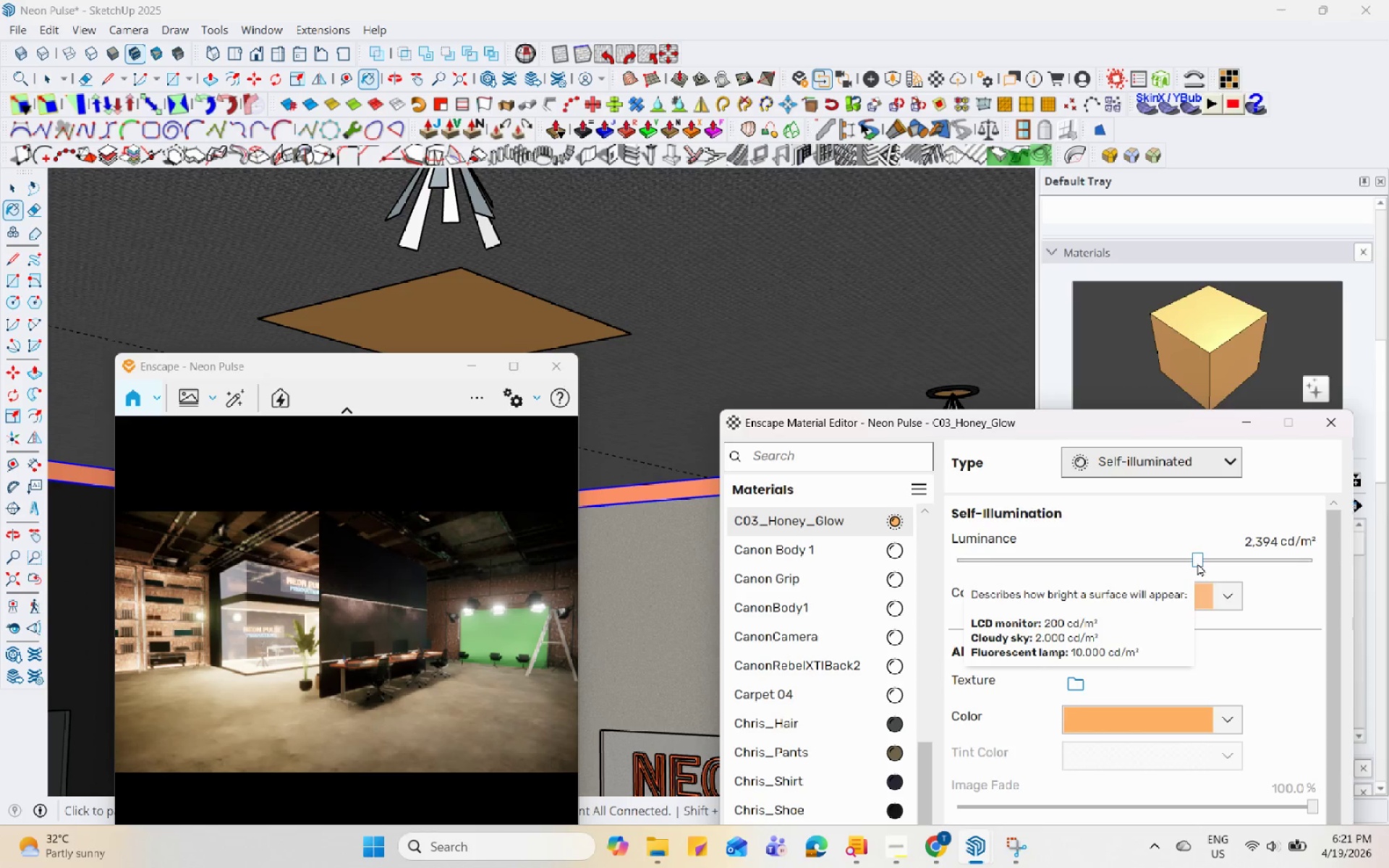 
left_click([1183, 559])
 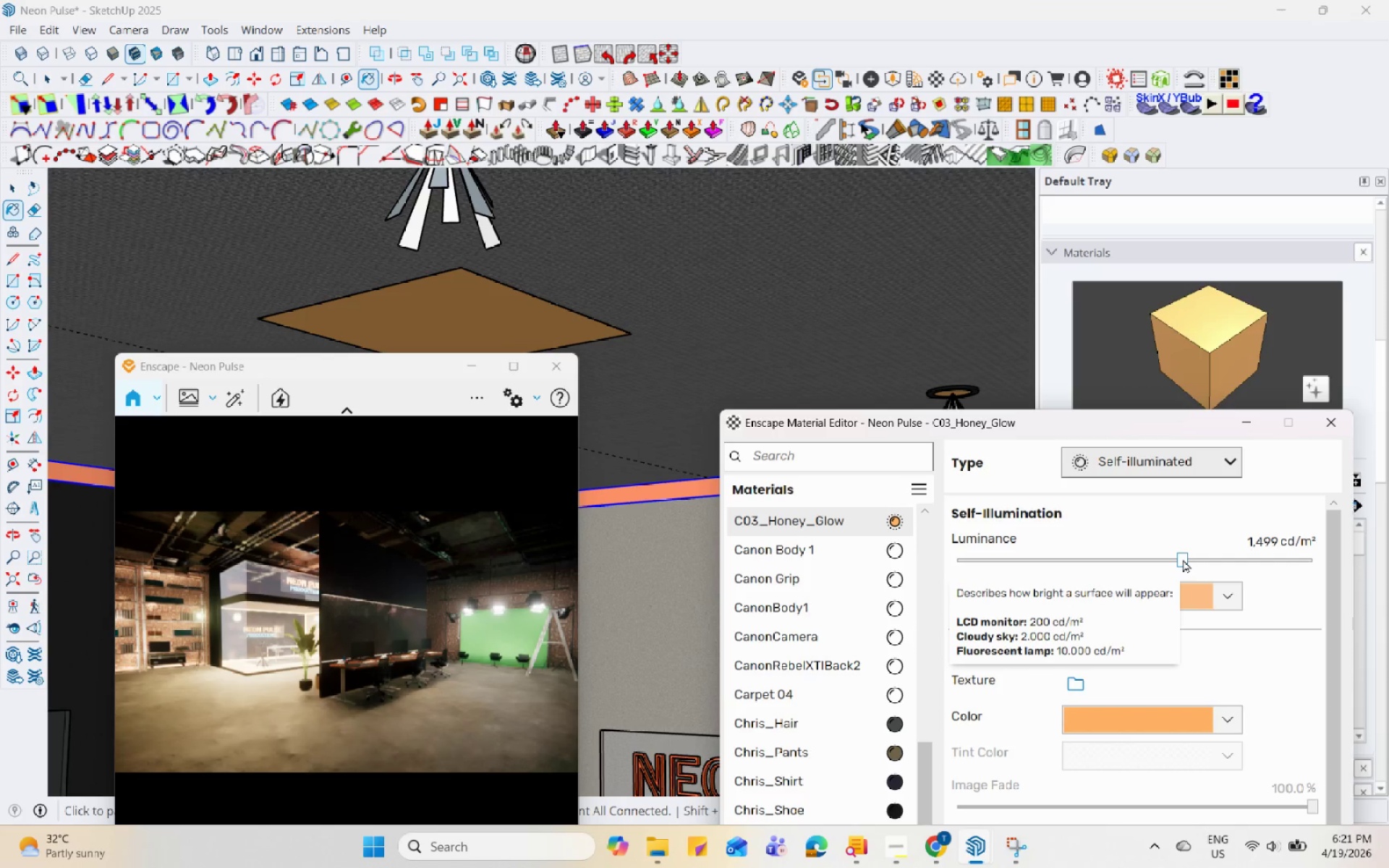 
left_click([1199, 564])
 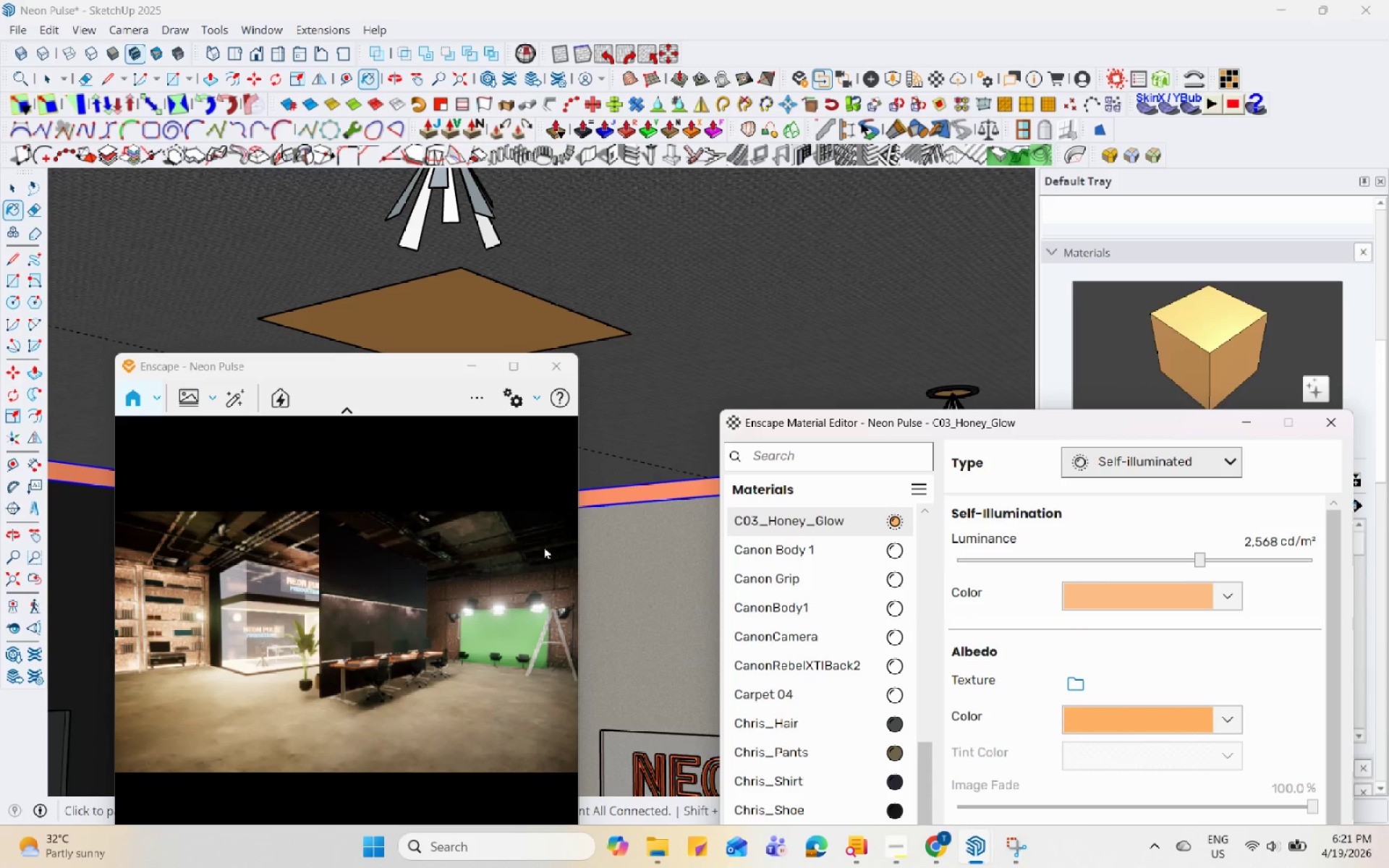 
wait(5.42)
 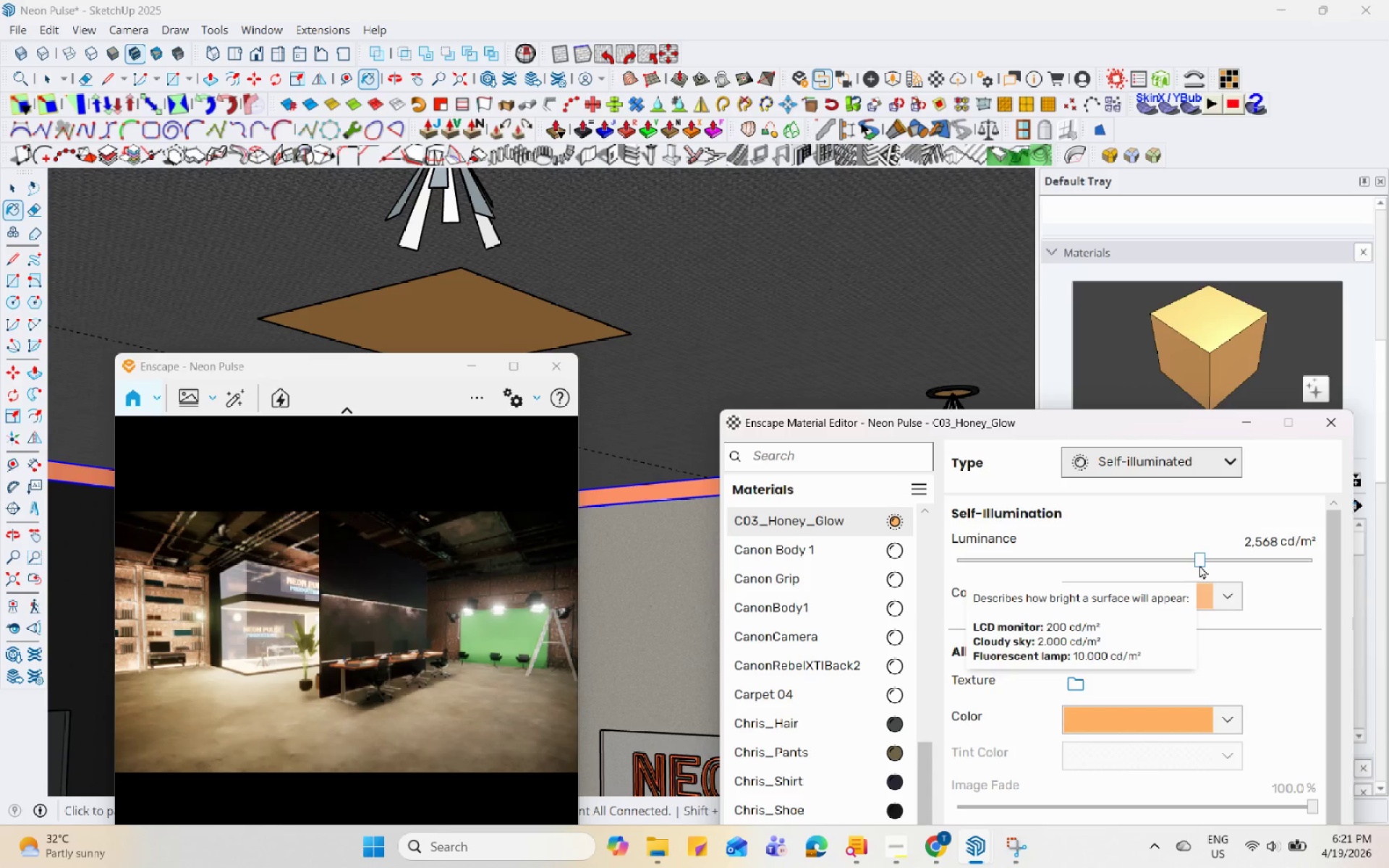 
left_click([9, 188])
 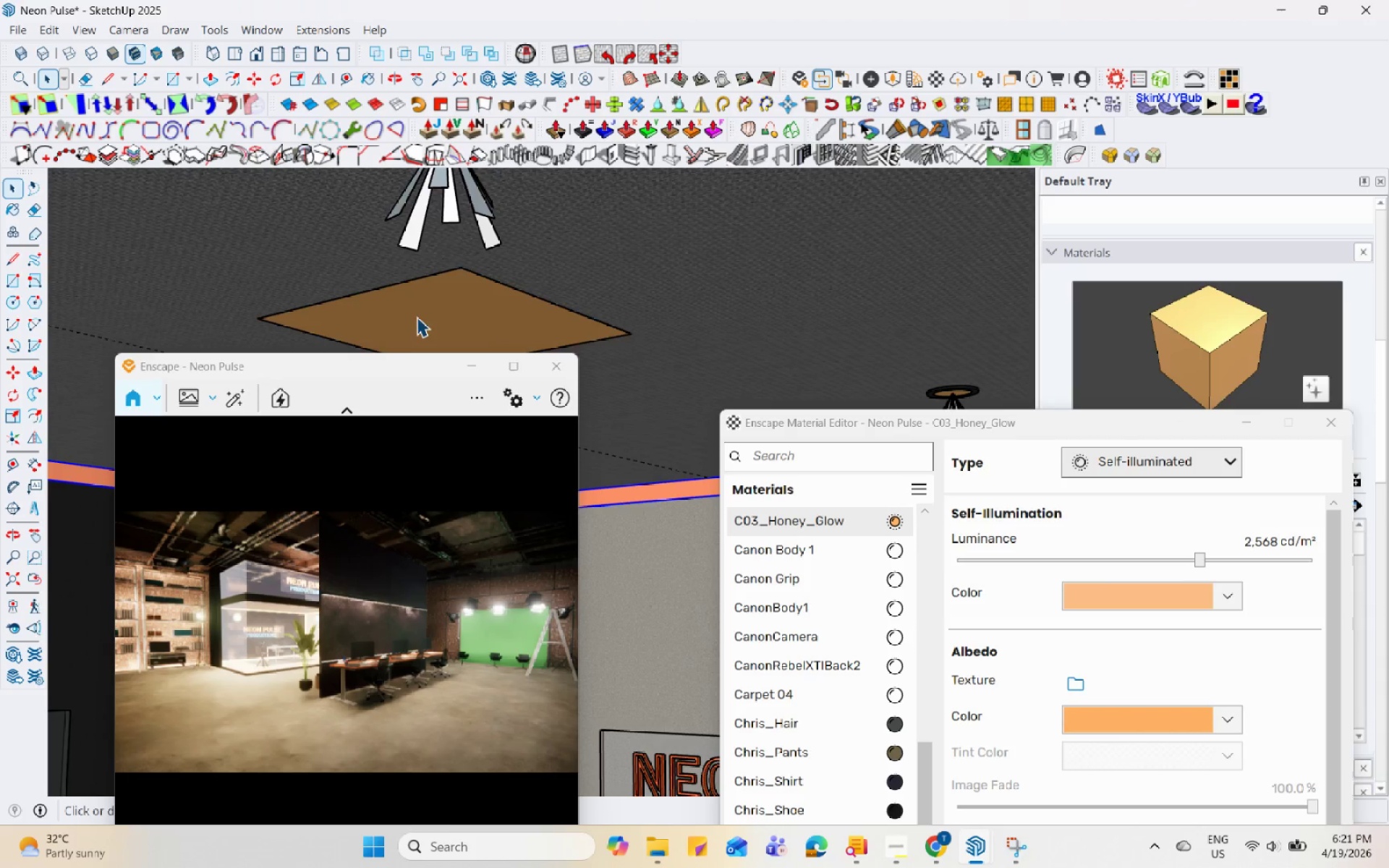 
double_click([429, 315])
 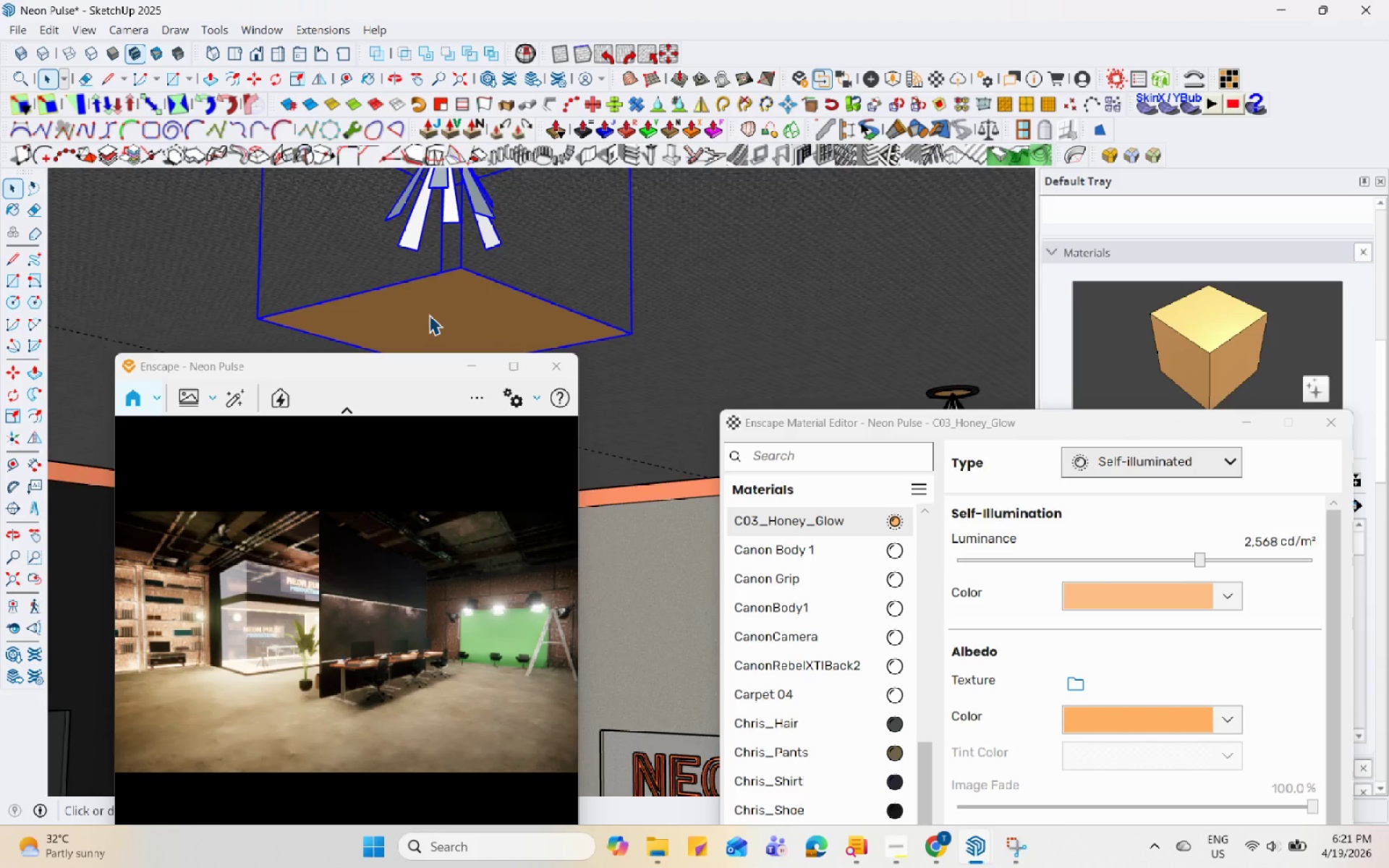 
triple_click([429, 315])
 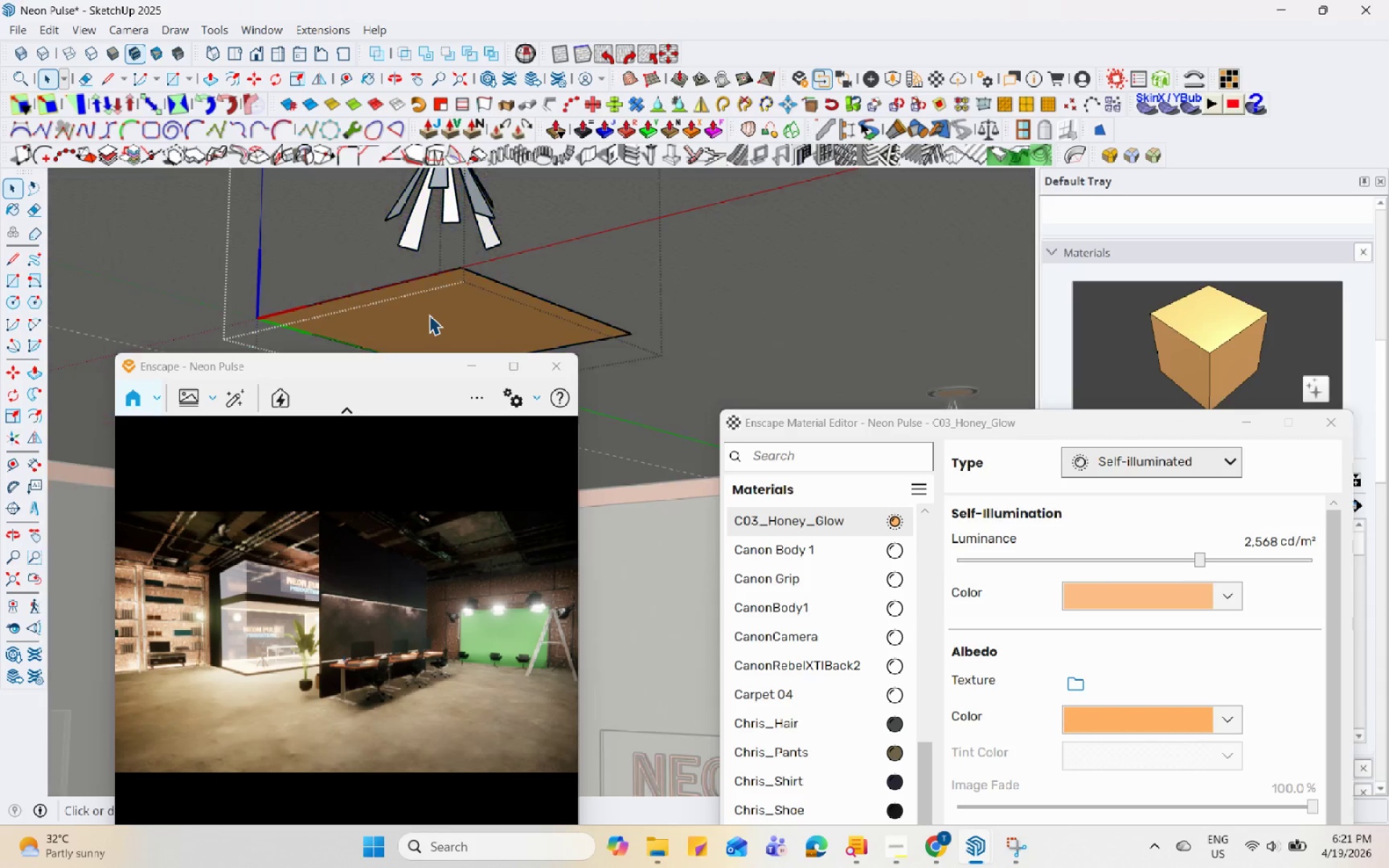 
triple_click([429, 315])
 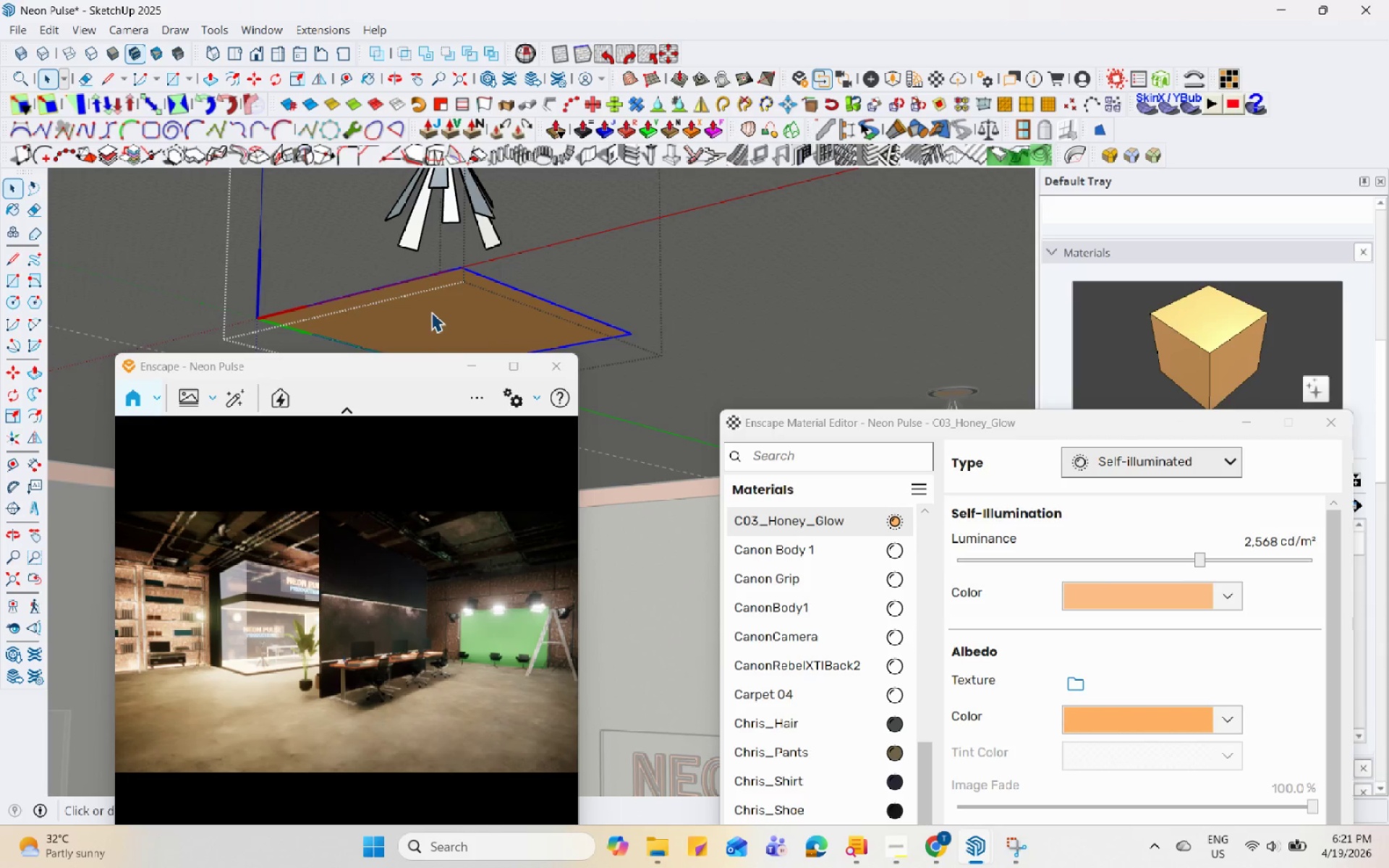 
triple_click([449, 303])
 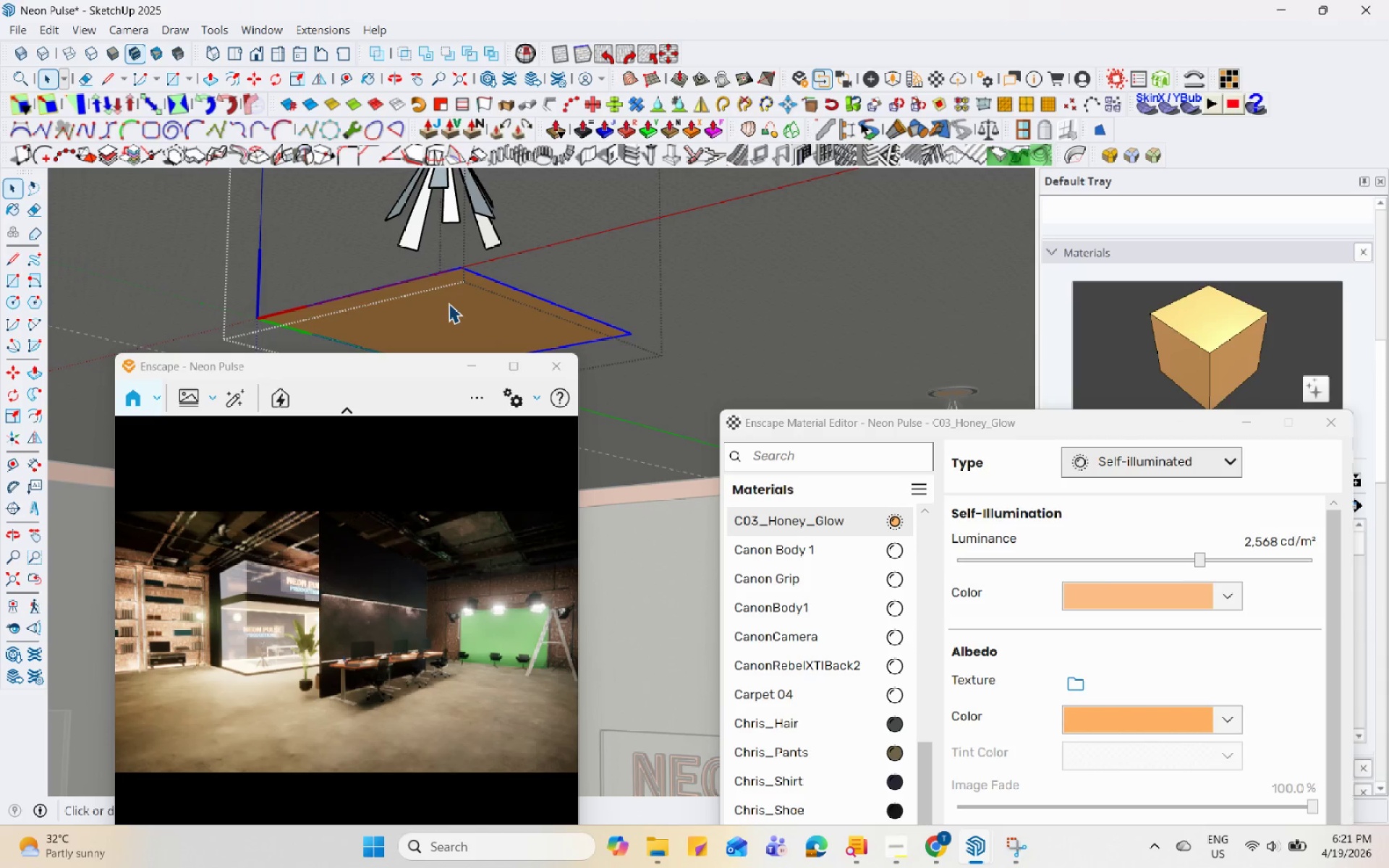 
triple_click([449, 303])
 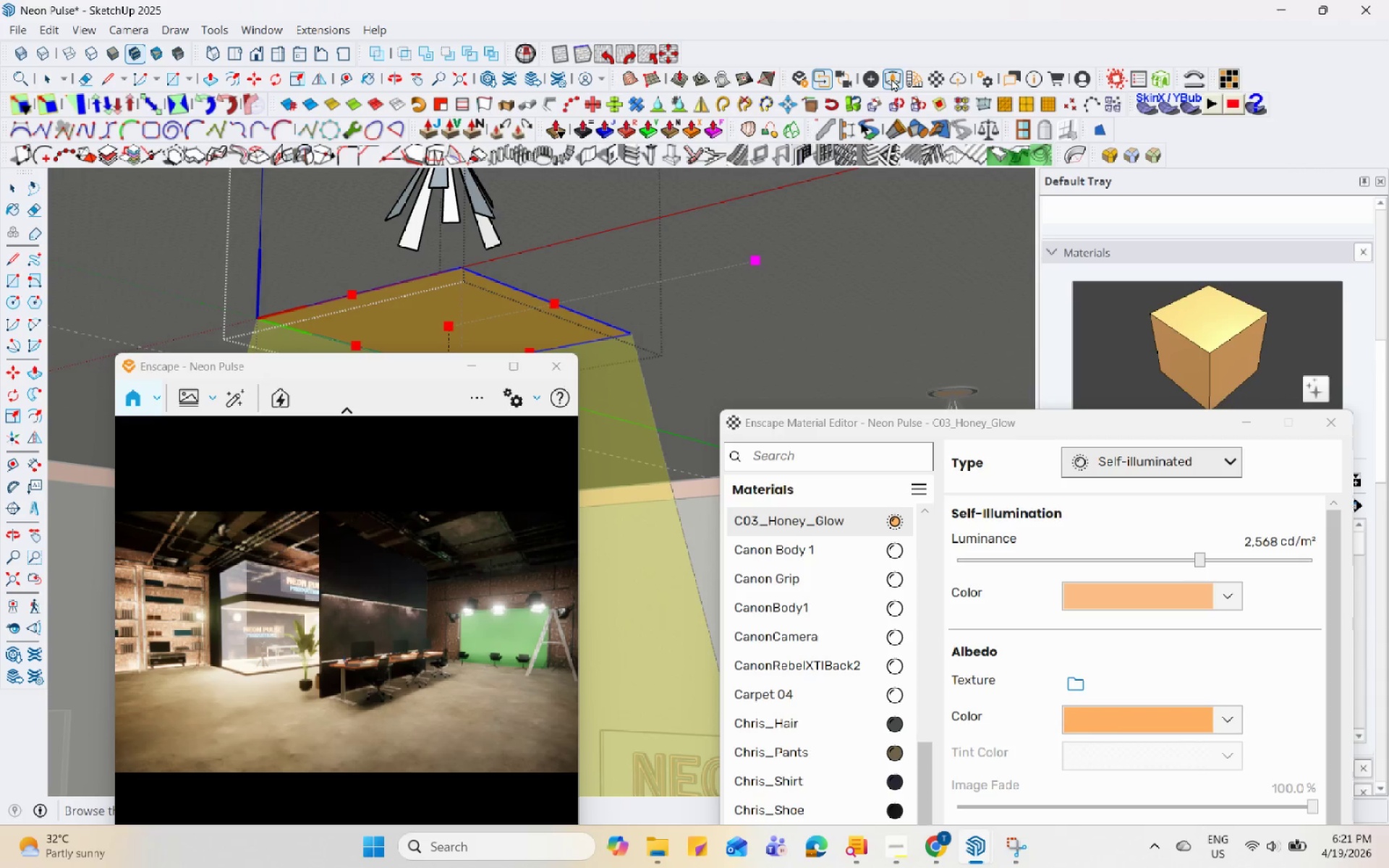 
left_click([875, 78])
 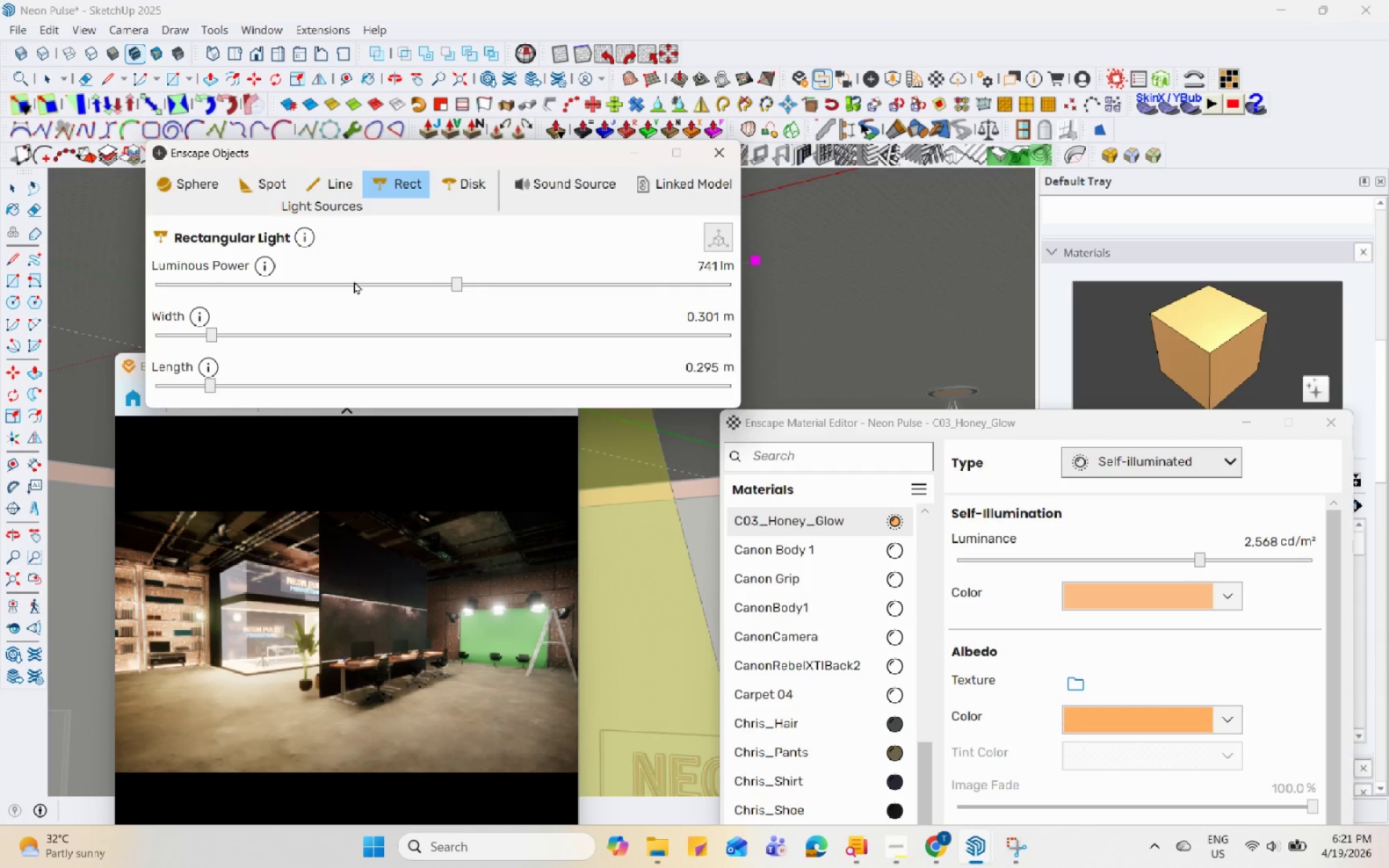 
left_click([373, 286])
 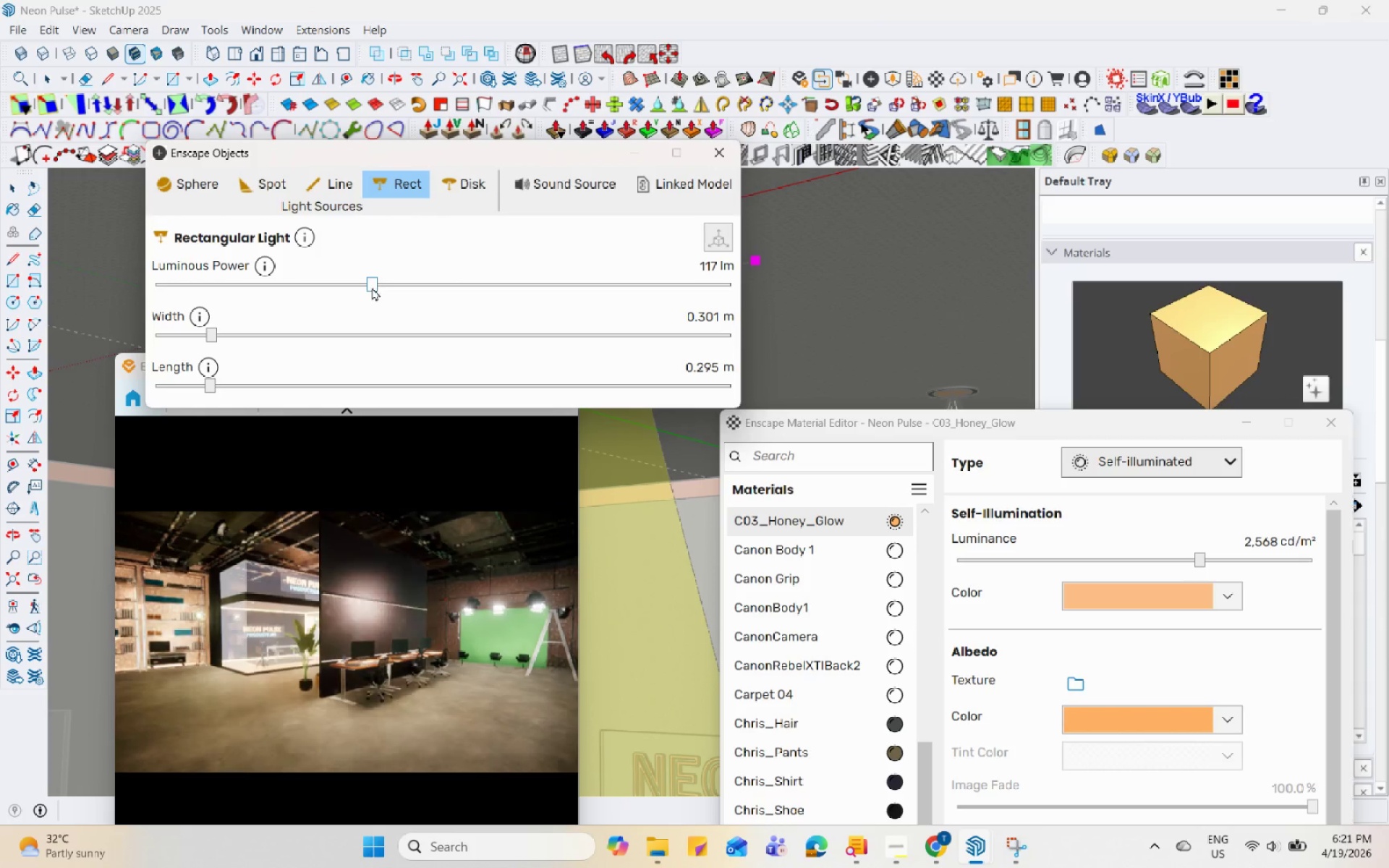 
left_click([322, 290])
 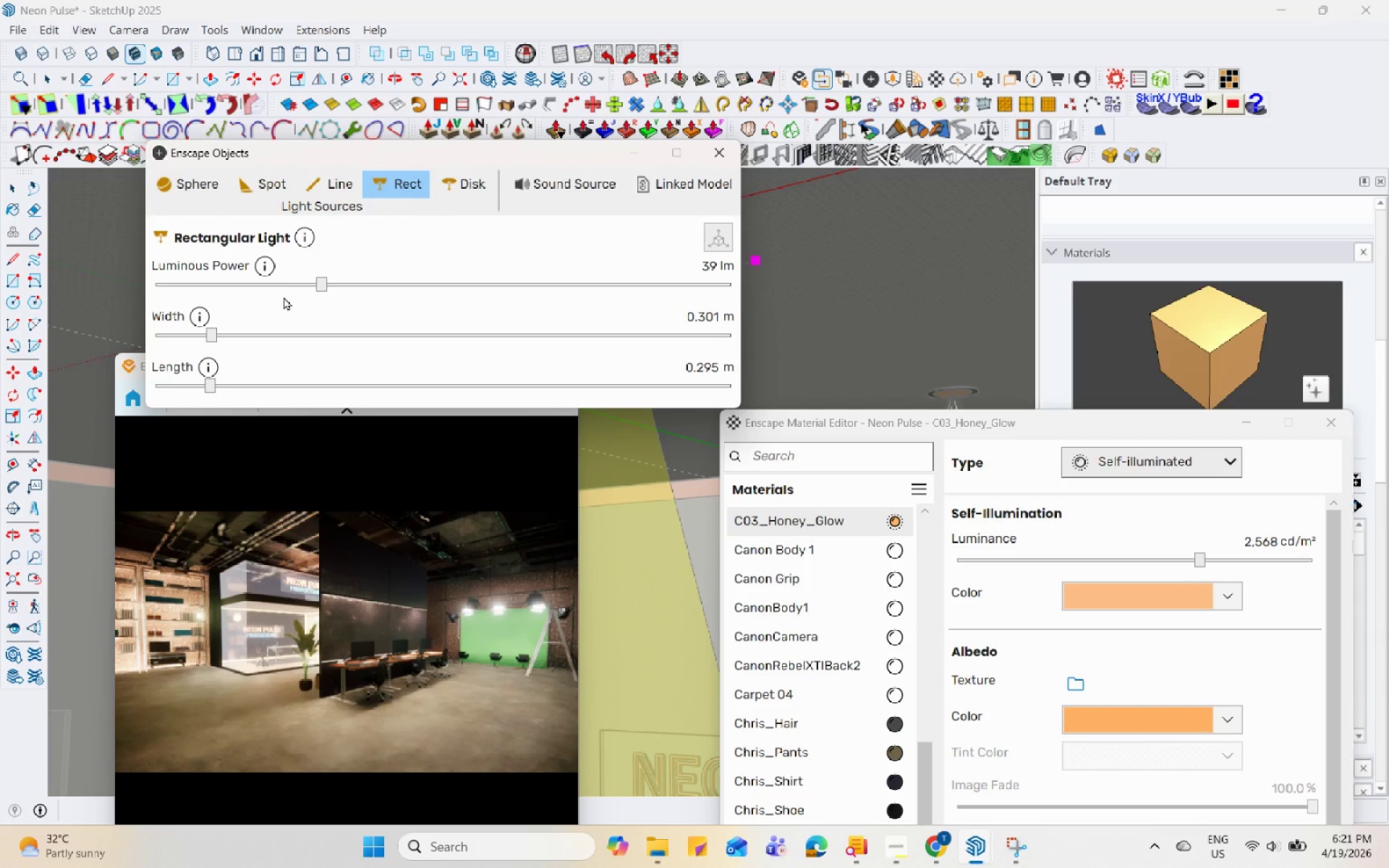 
left_click([280, 286])
 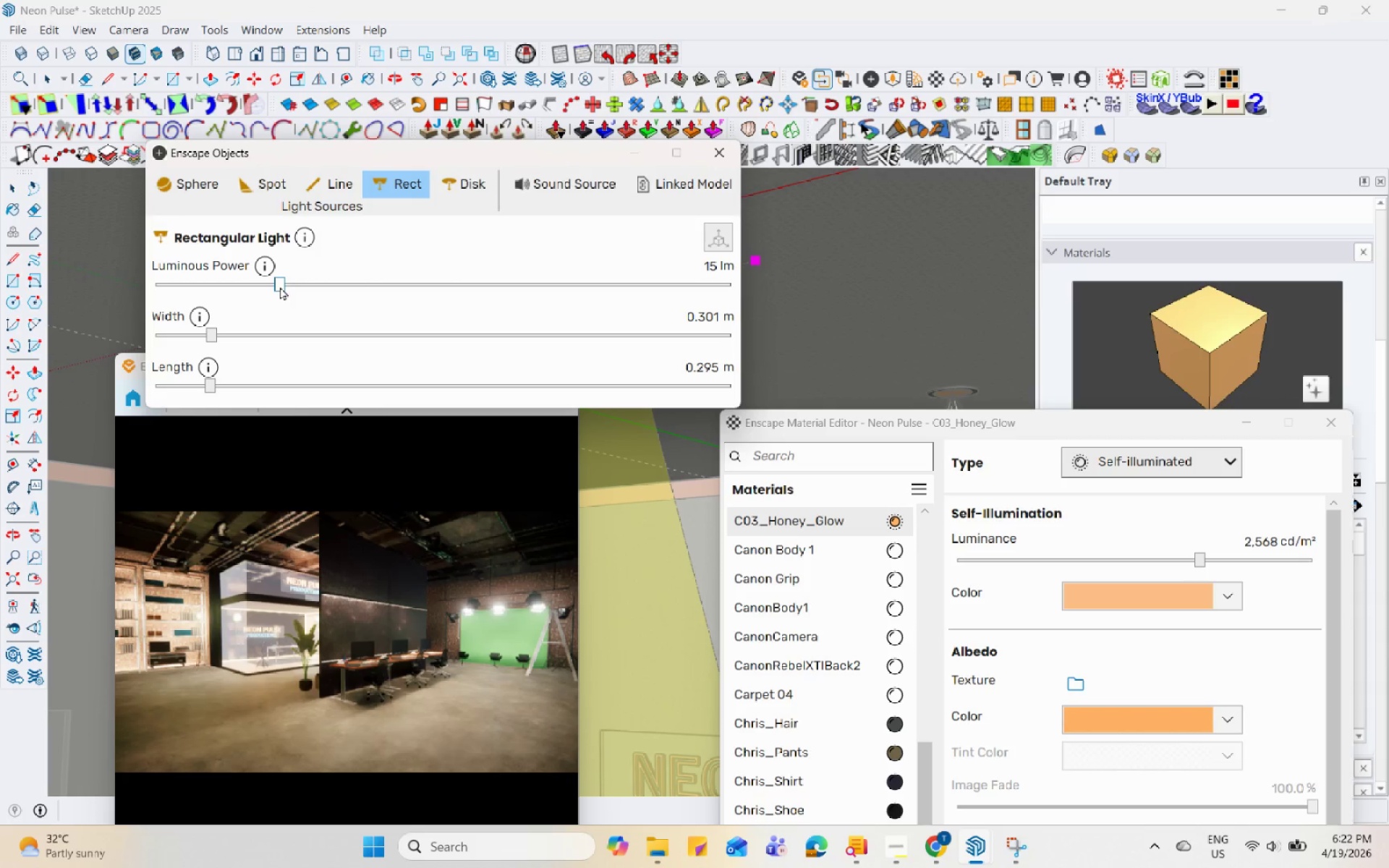 
left_click([306, 286])
 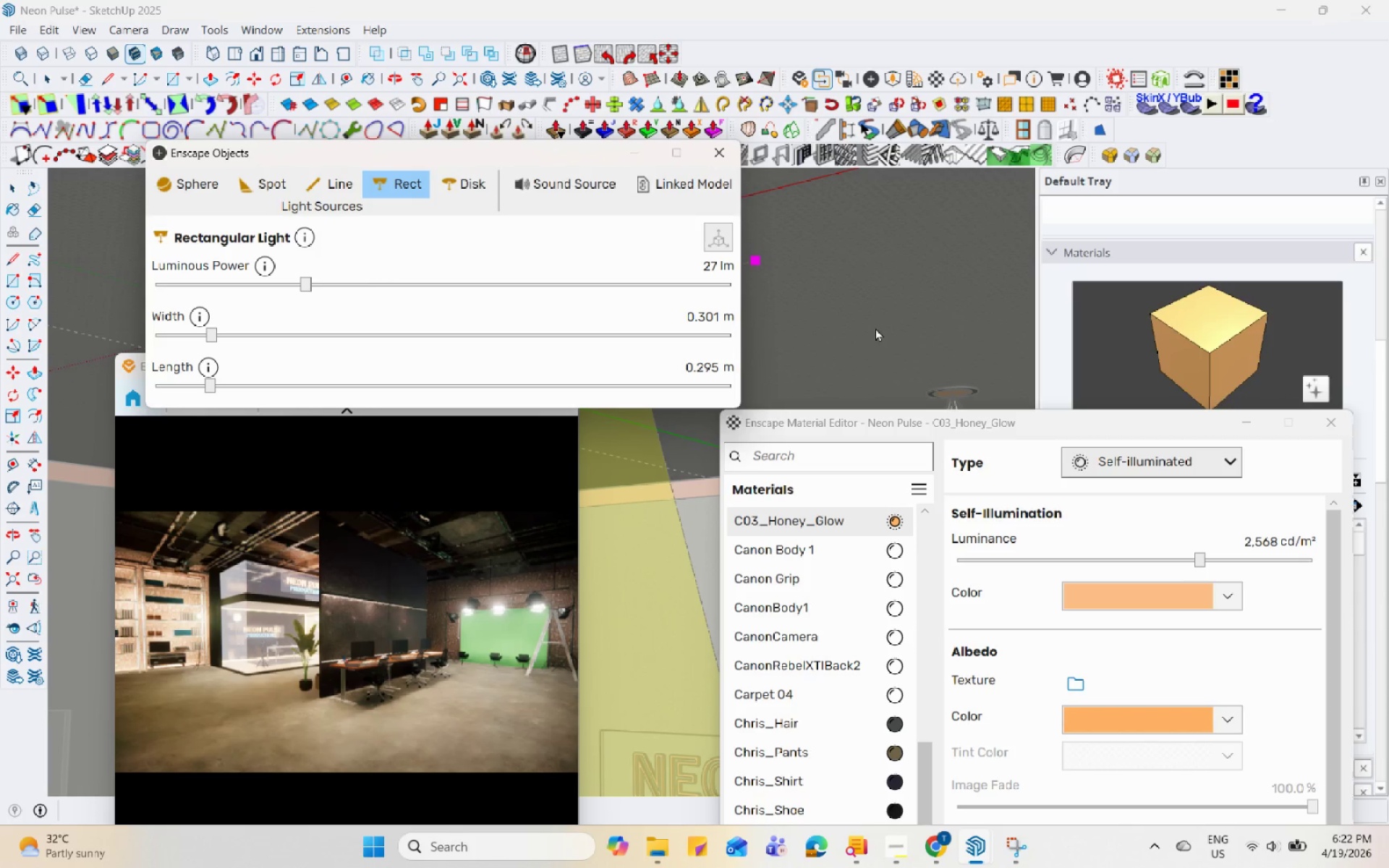 
left_click_drag(start_coordinate=[969, 419], to_coordinate=[967, 156])
 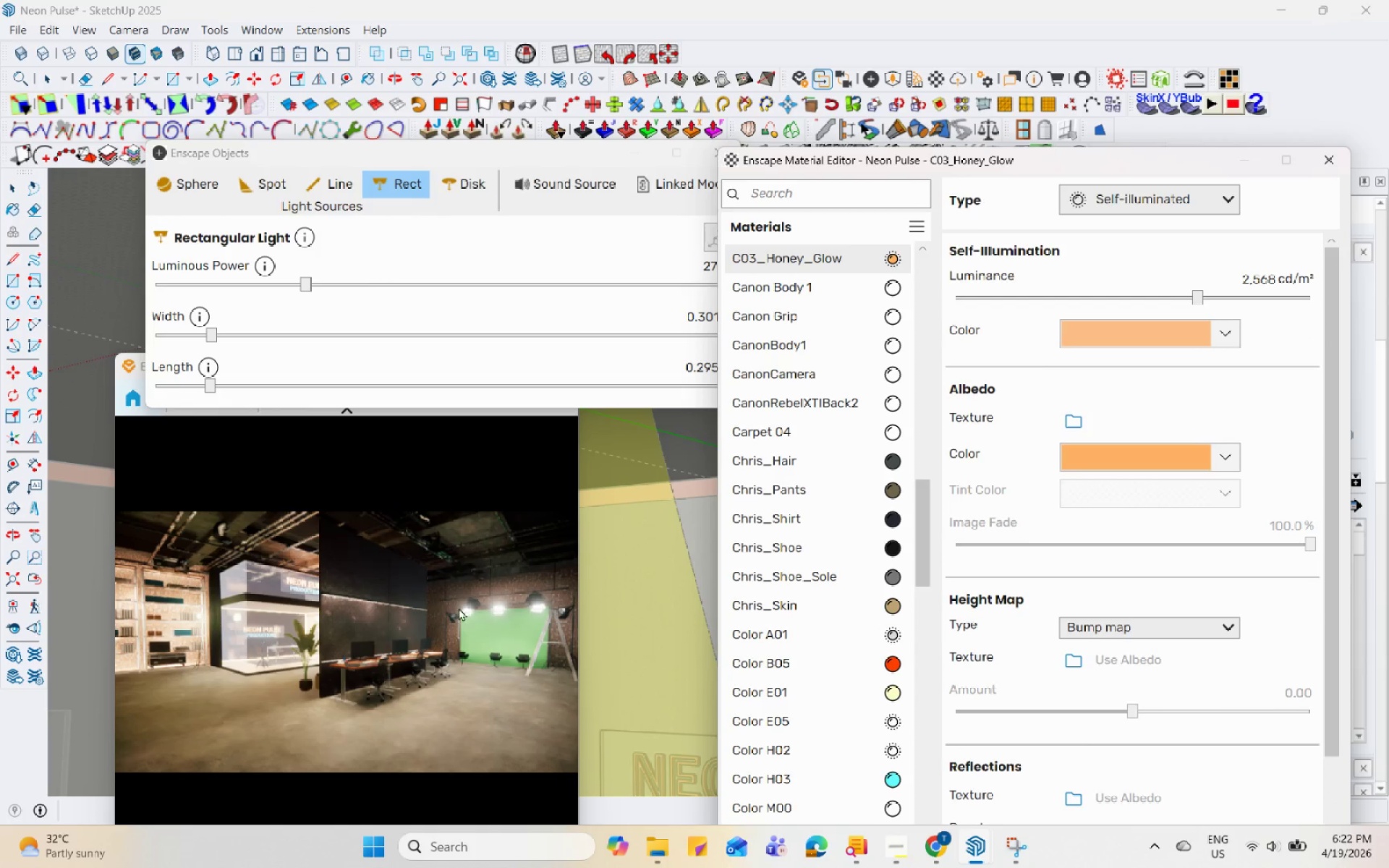 
left_click_drag(start_coordinate=[426, 597], to_coordinate=[328, 664])
 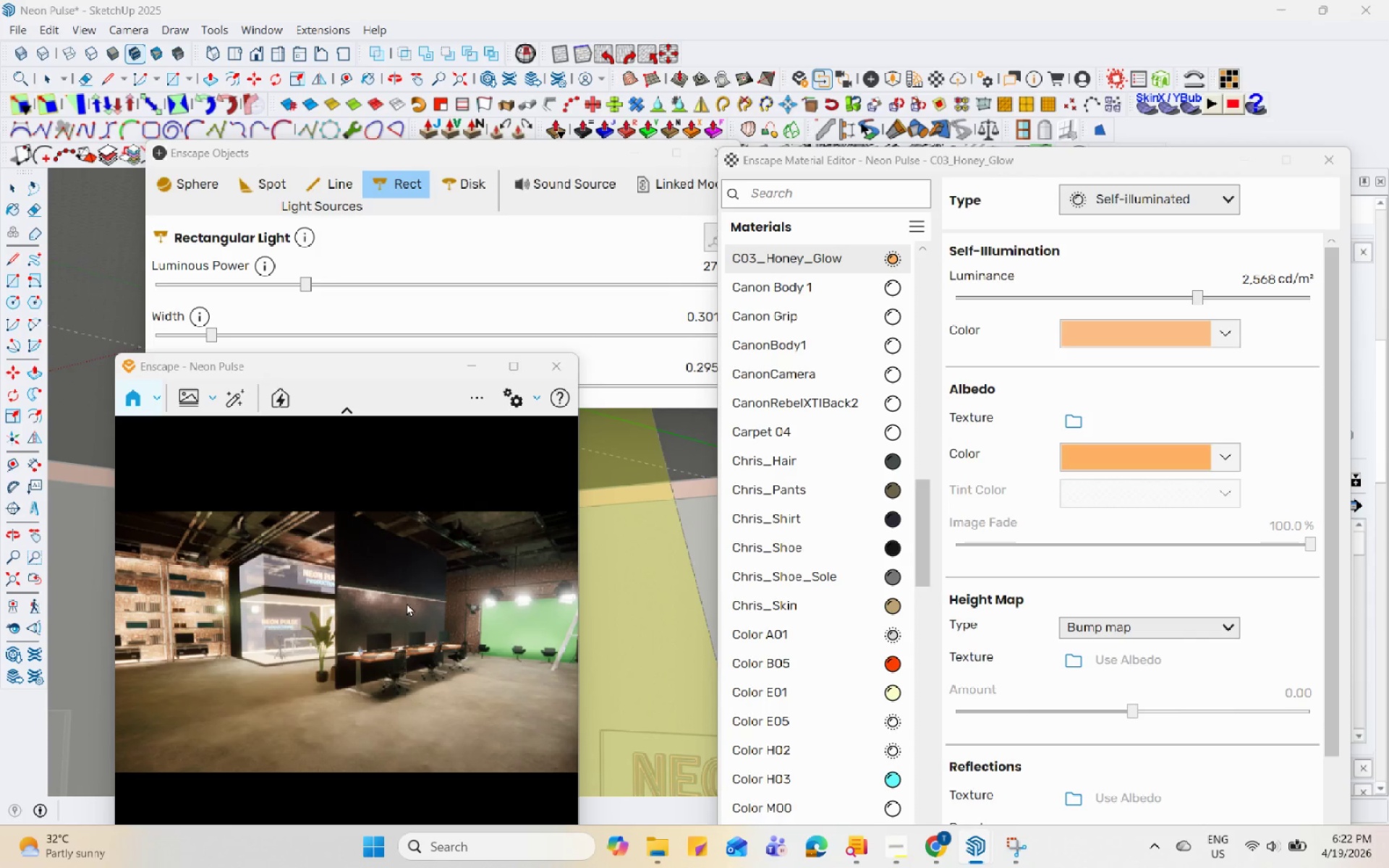 
left_click_drag(start_coordinate=[401, 601], to_coordinate=[357, 631])
 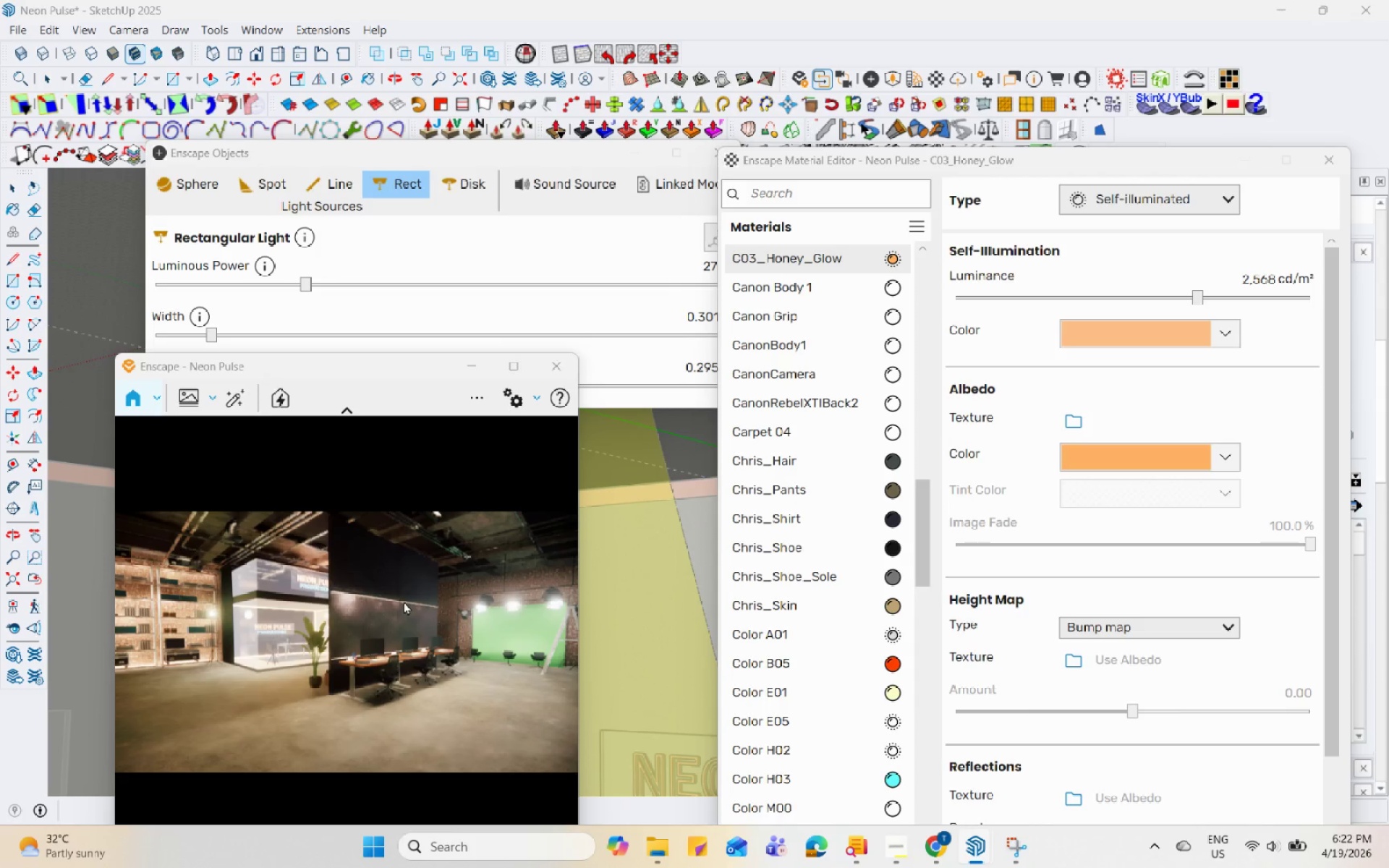 
wait(7.23)
 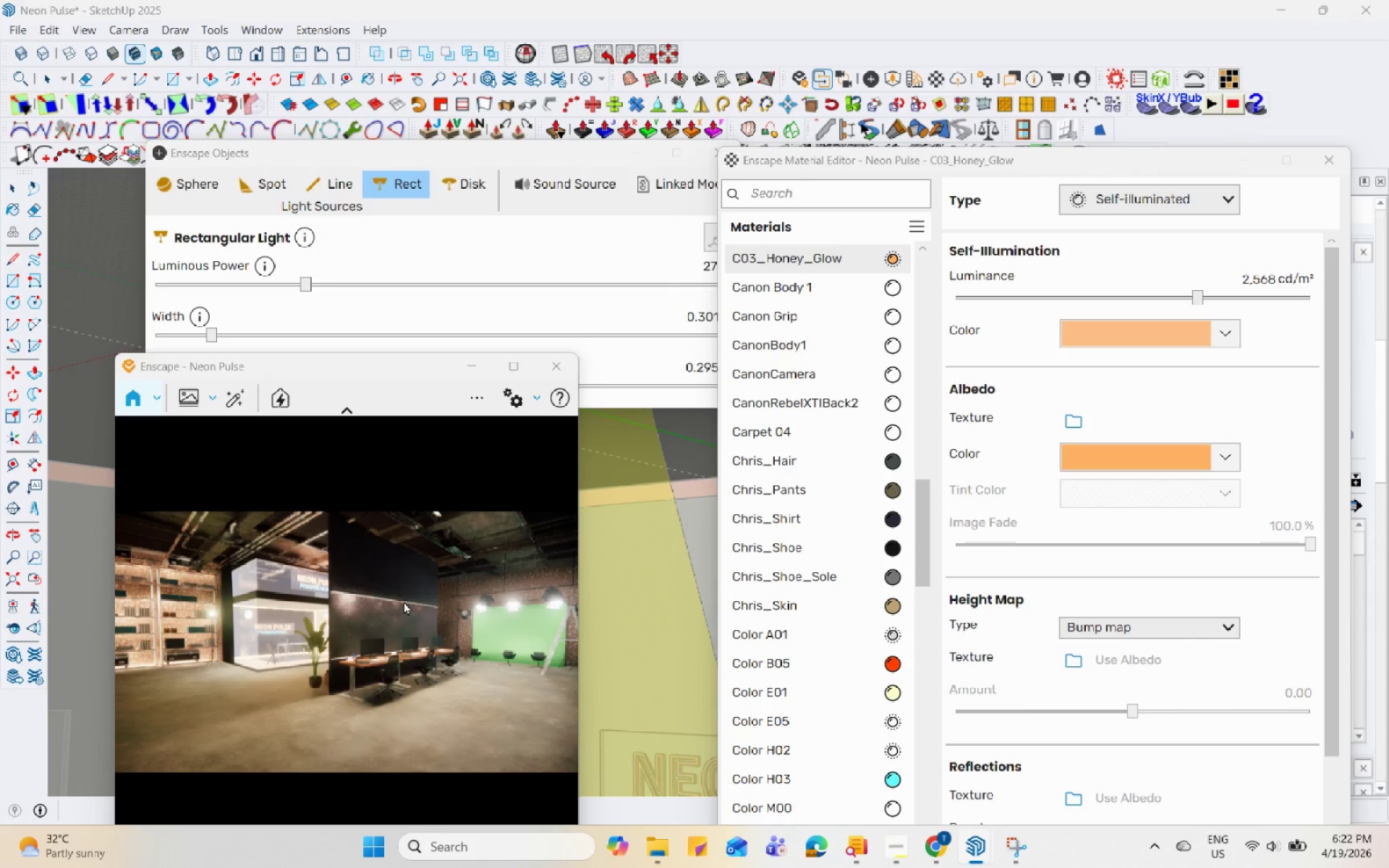 
left_click_drag(start_coordinate=[356, 363], to_coordinate=[817, 286])
 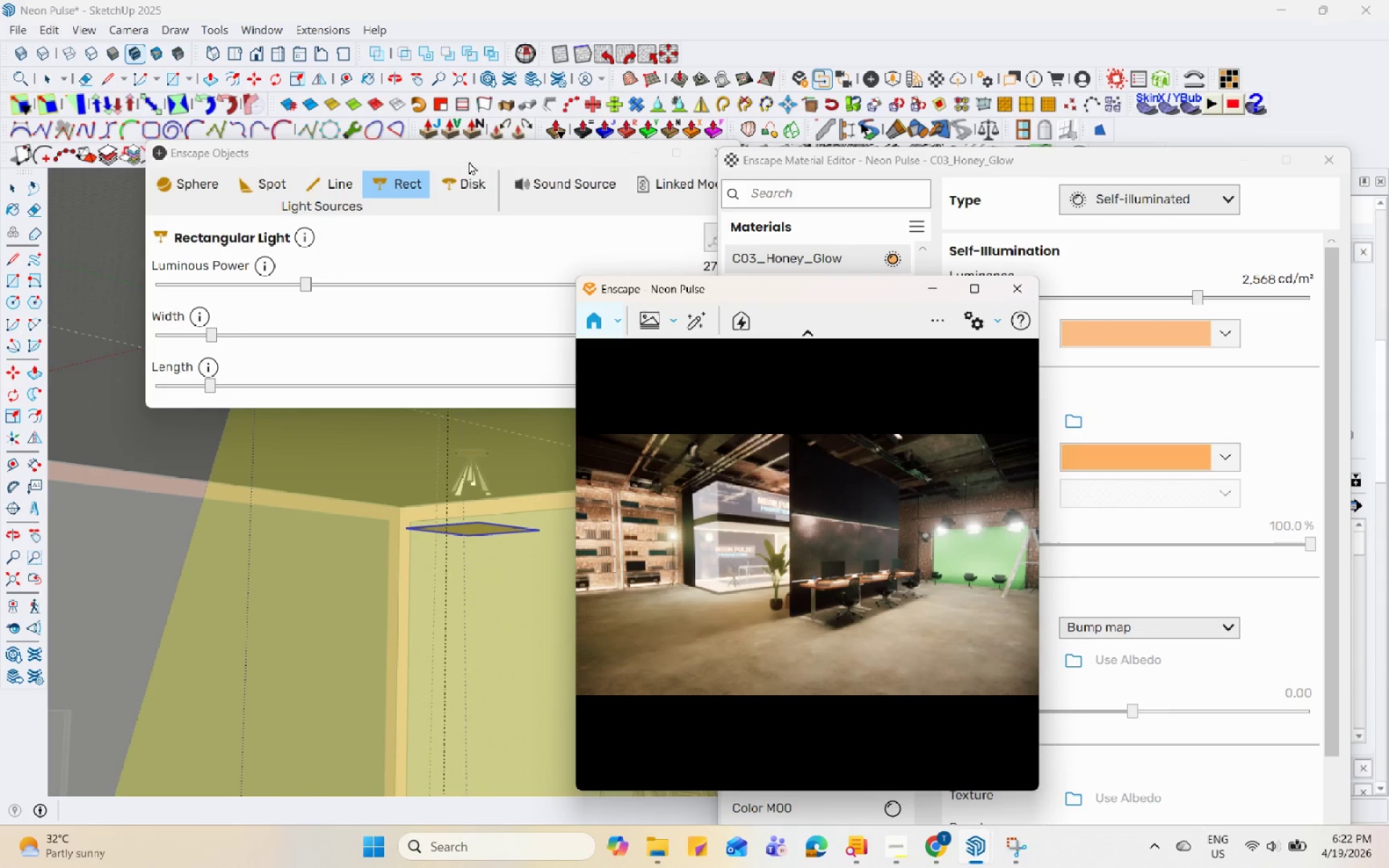 
left_click_drag(start_coordinate=[506, 153], to_coordinate=[456, 162])
 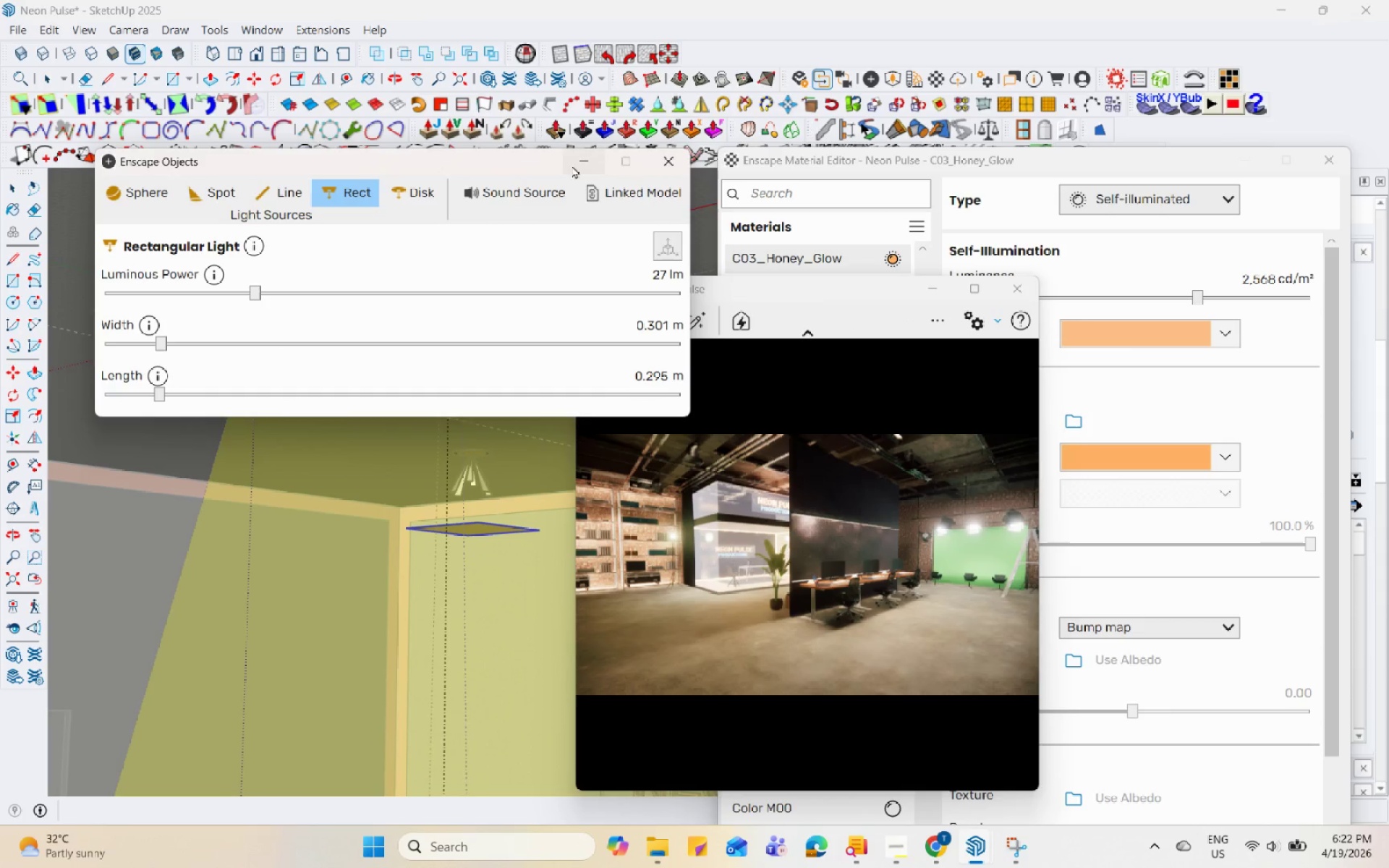 
left_click([582, 165])
 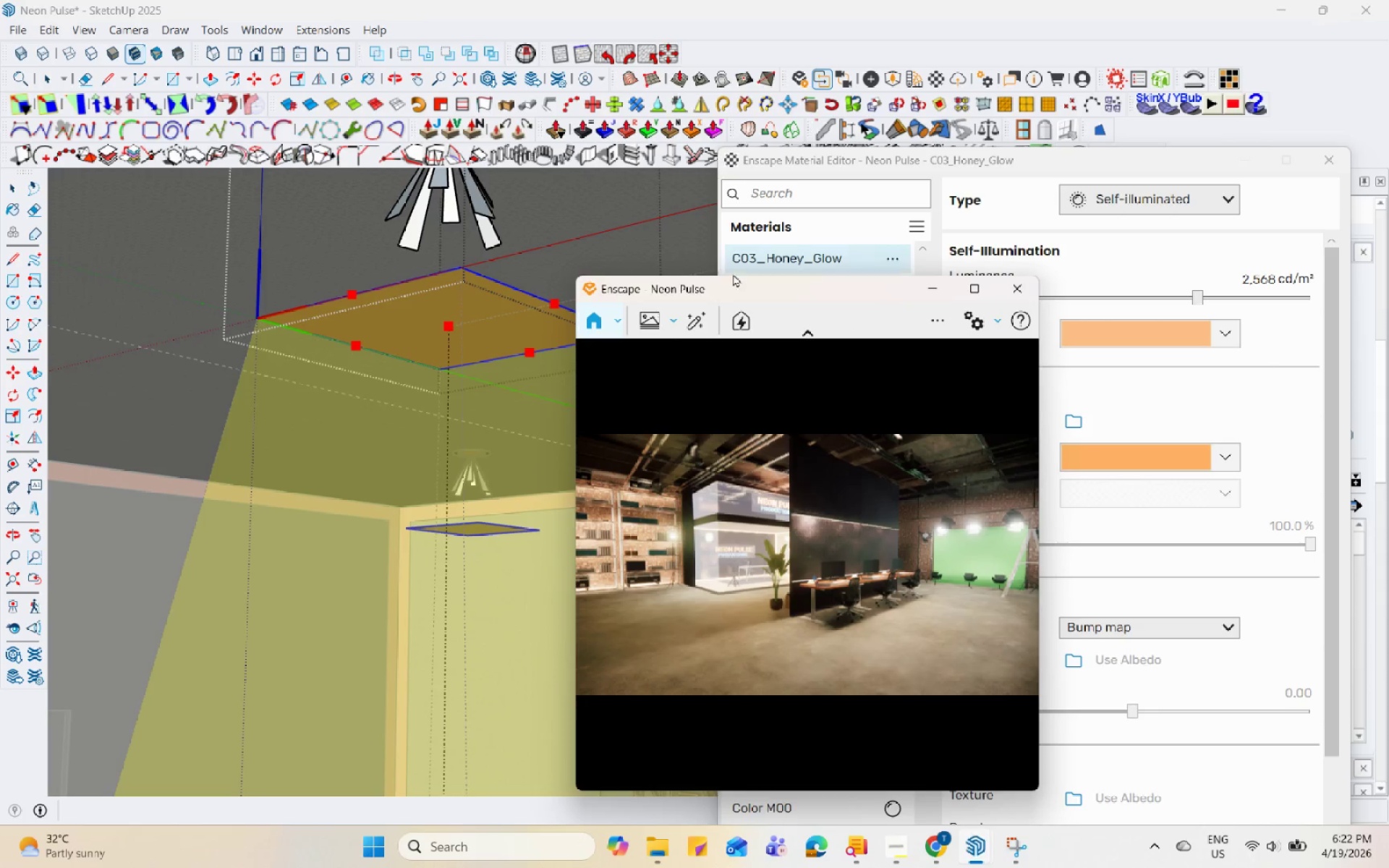 
left_click_drag(start_coordinate=[742, 284], to_coordinate=[821, 267])
 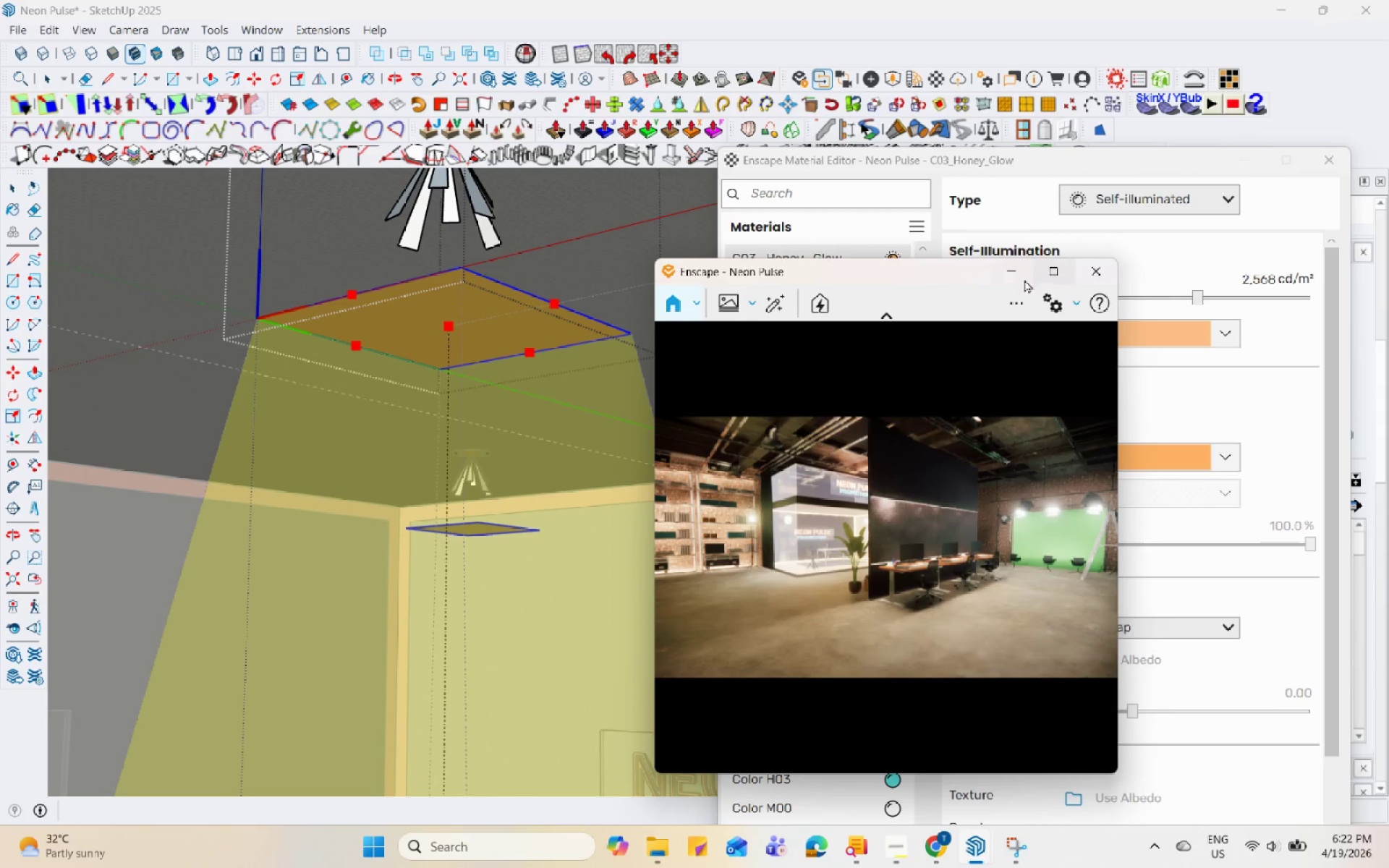 
left_click_drag(start_coordinate=[925, 274], to_coordinate=[715, 266])
 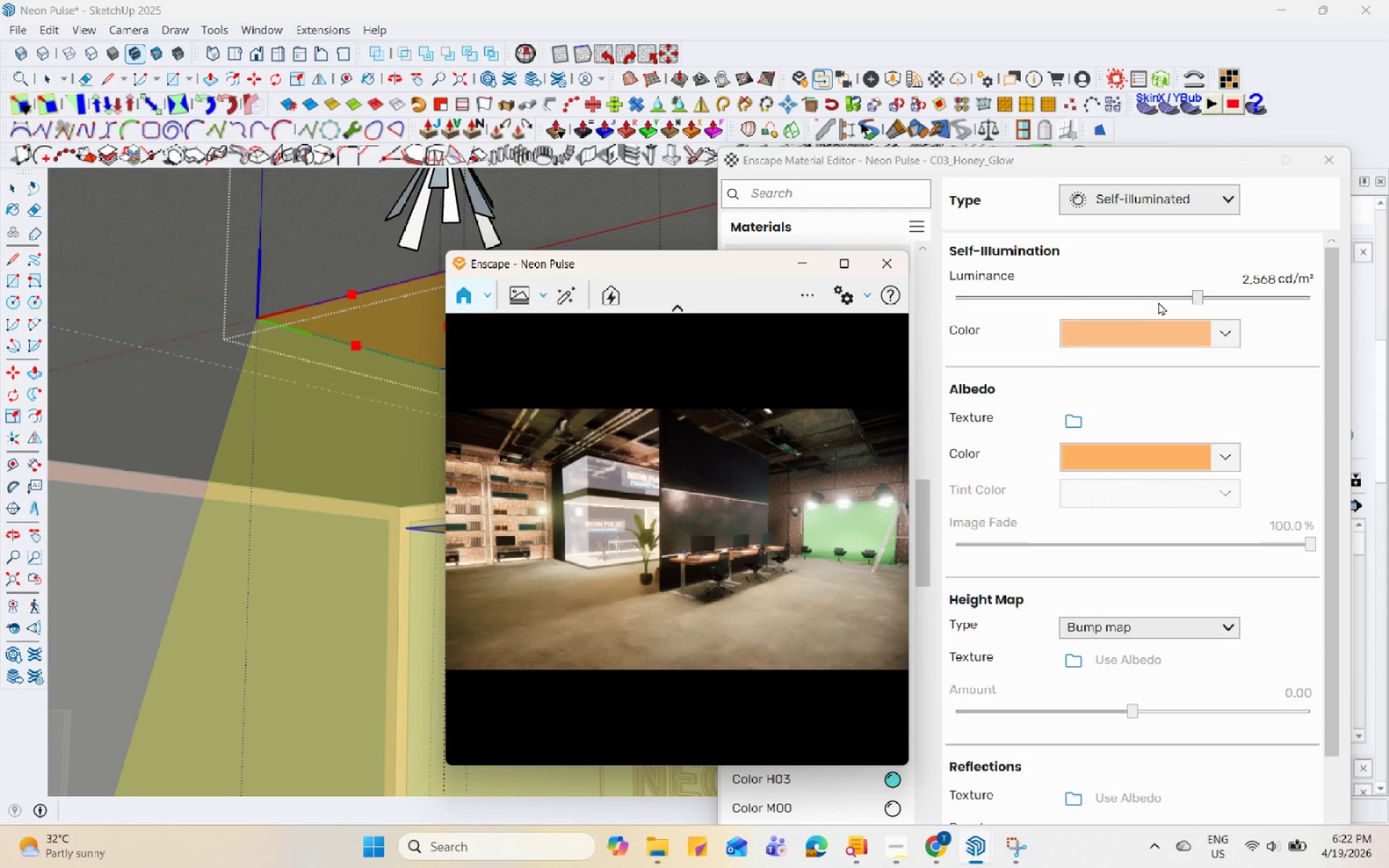 
left_click([1153, 297])
 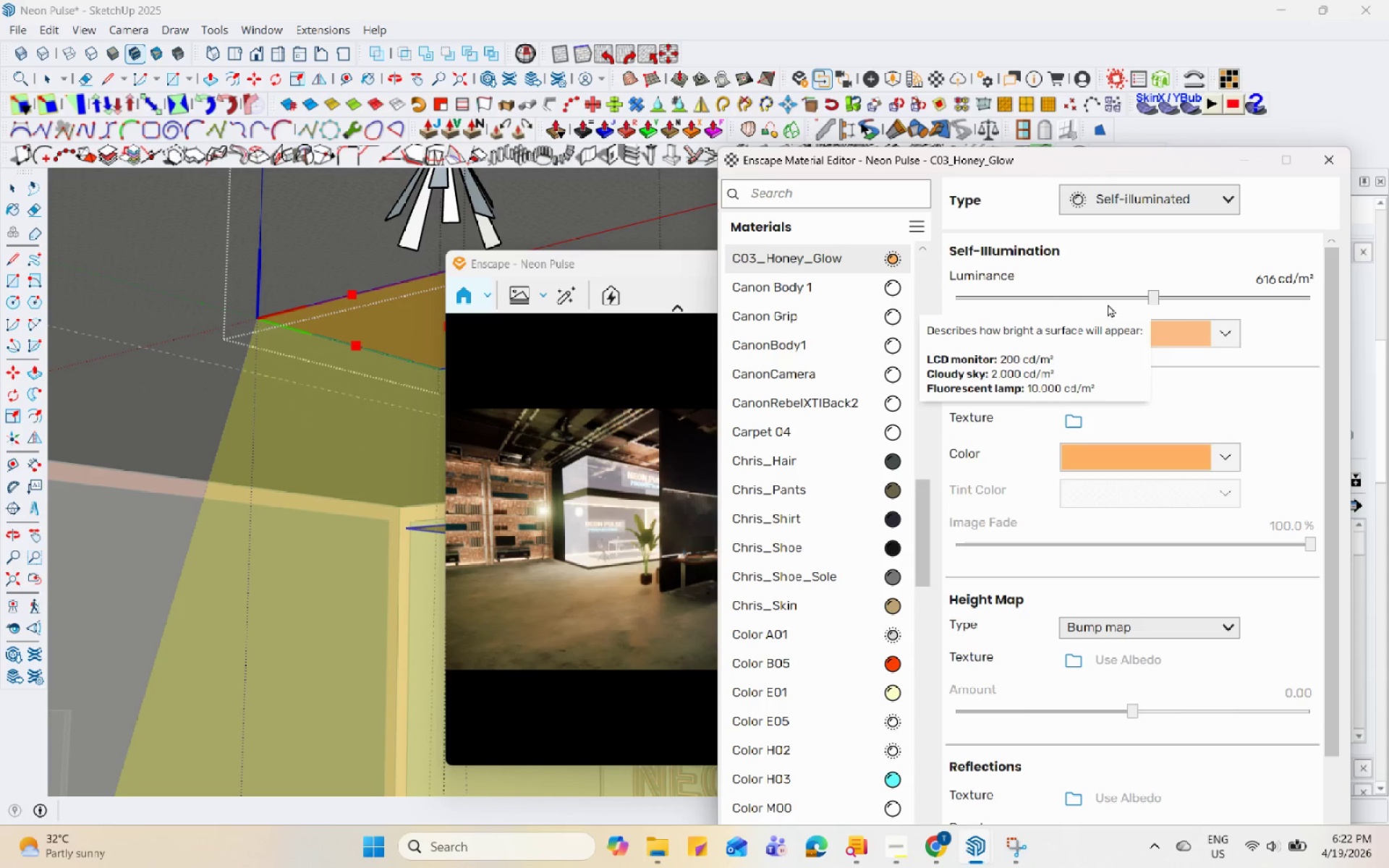 
left_click([1245, 168])
 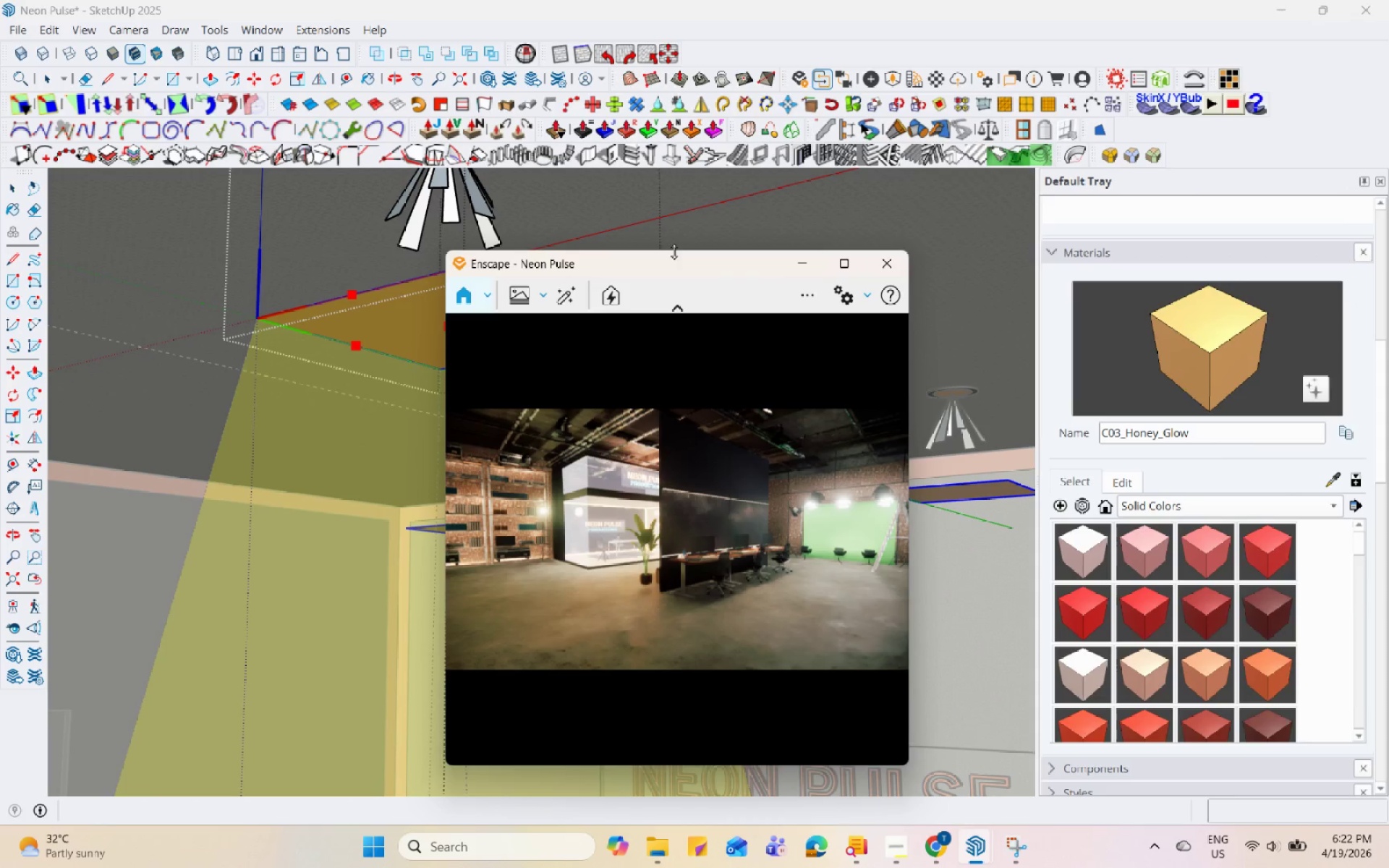 
left_click_drag(start_coordinate=[676, 262], to_coordinate=[1014, 205])
 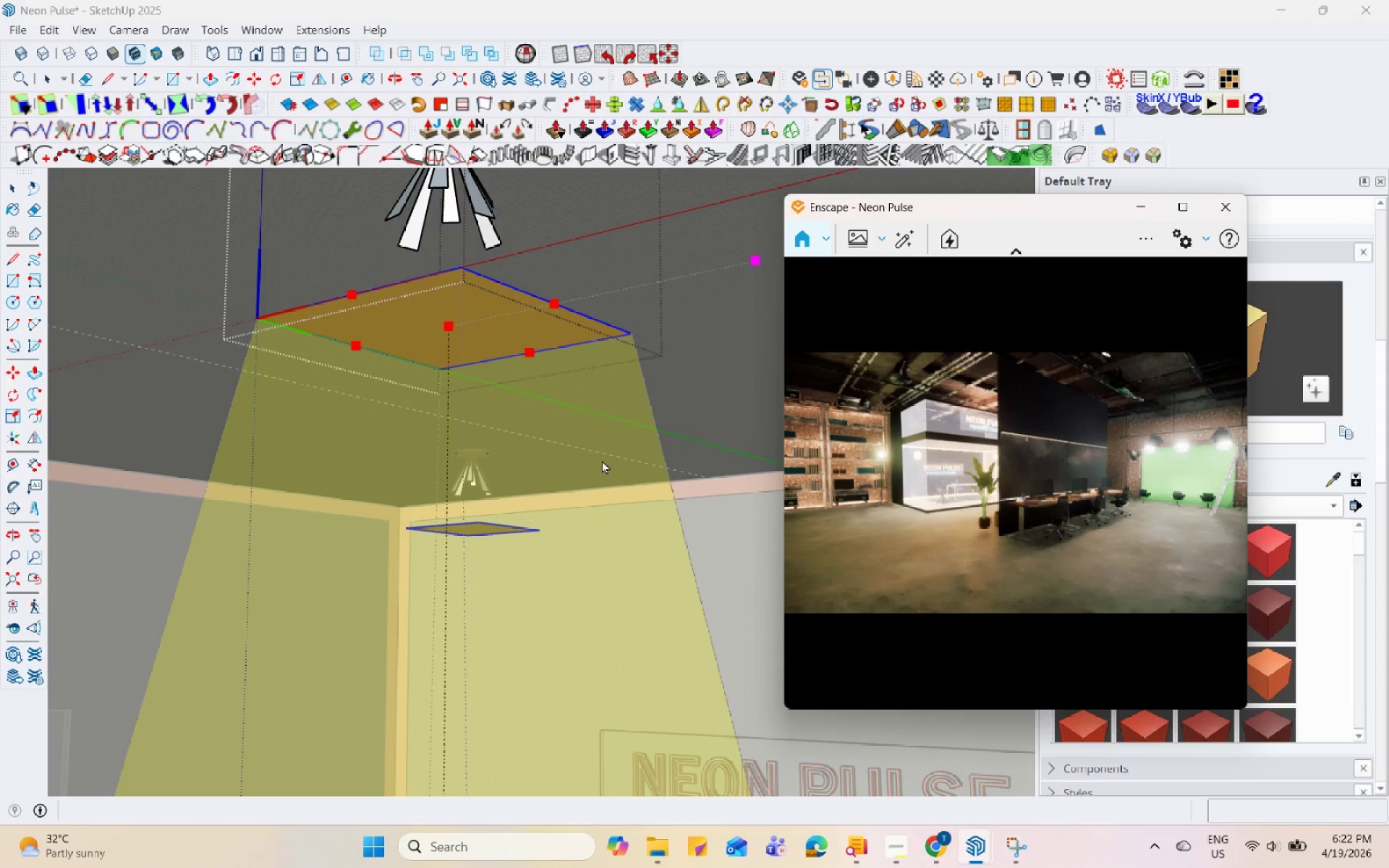 
left_click_drag(start_coordinate=[602, 460], to_coordinate=[602, 447])
 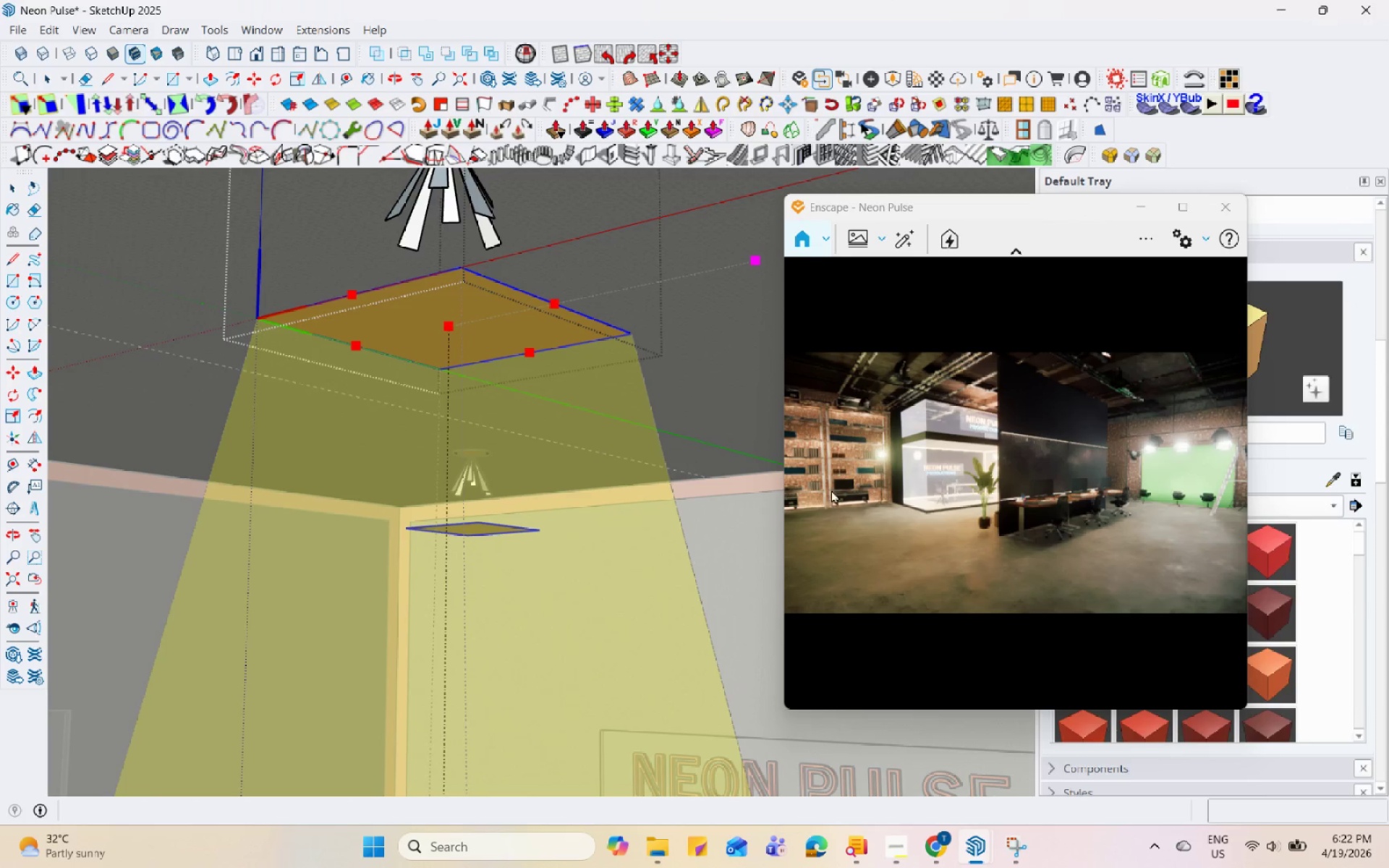 
left_click([836, 491])
 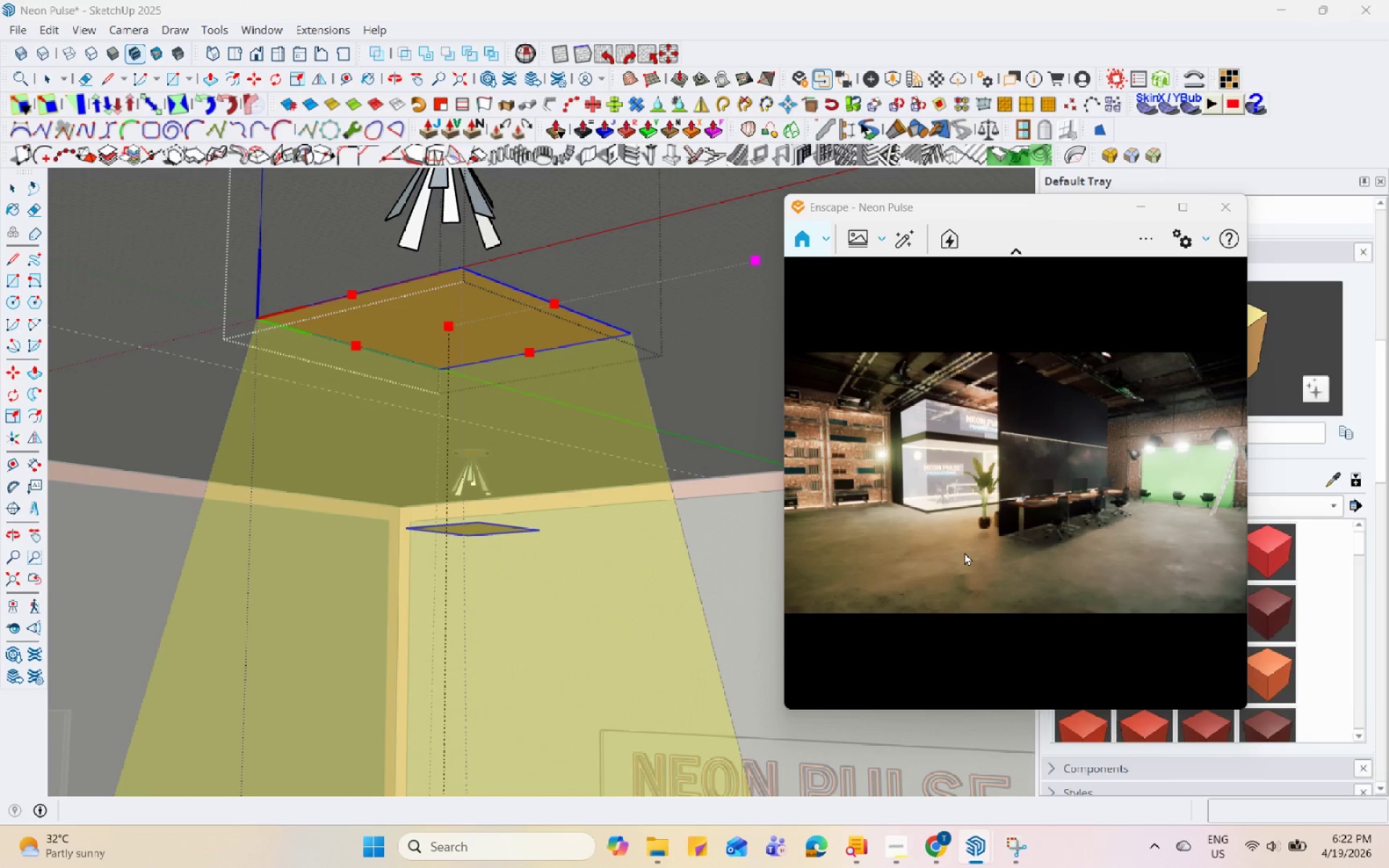 
left_click([966, 552])
 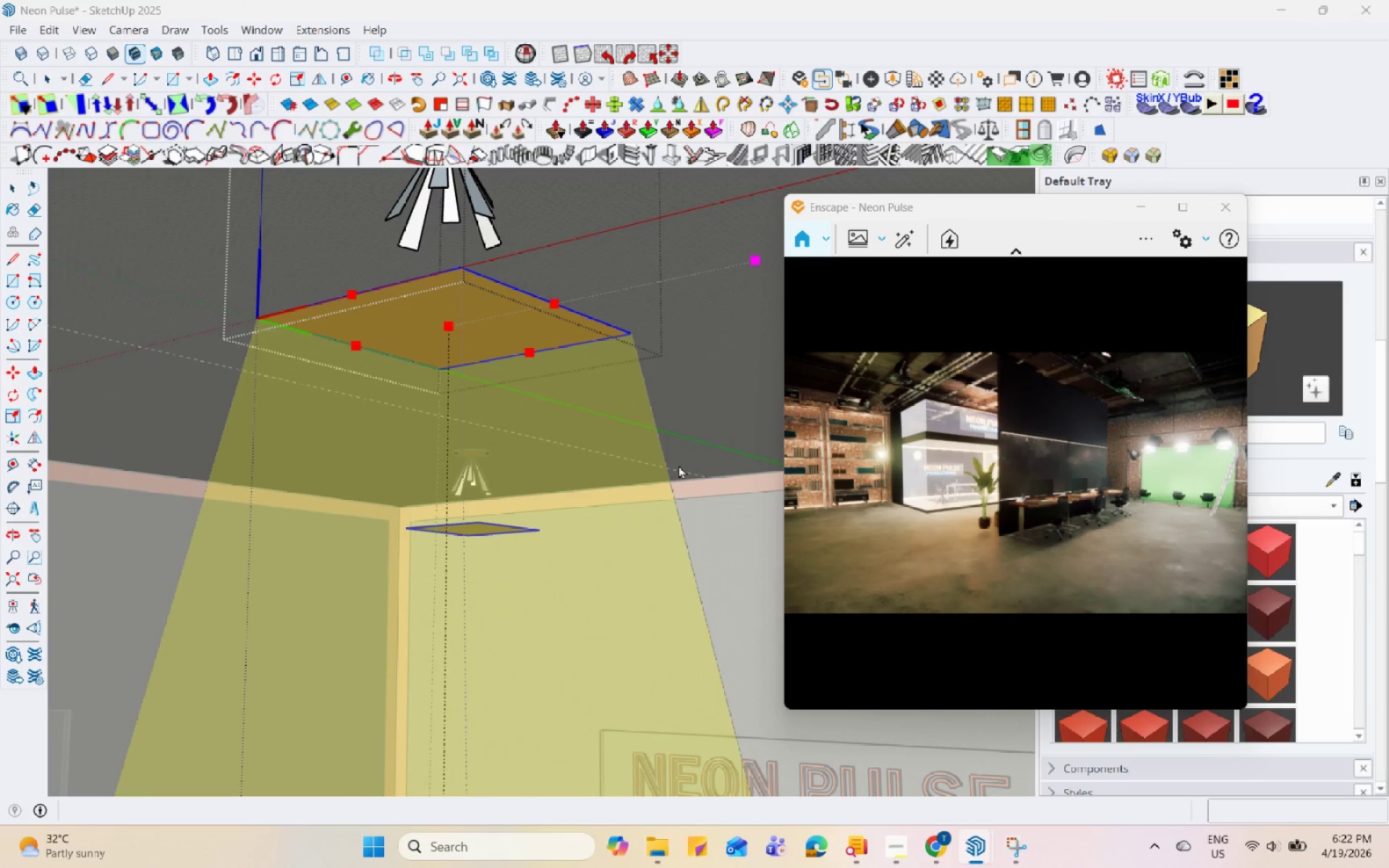 
scroll: coordinate [608, 425], scroll_direction: down, amount: 2.0
 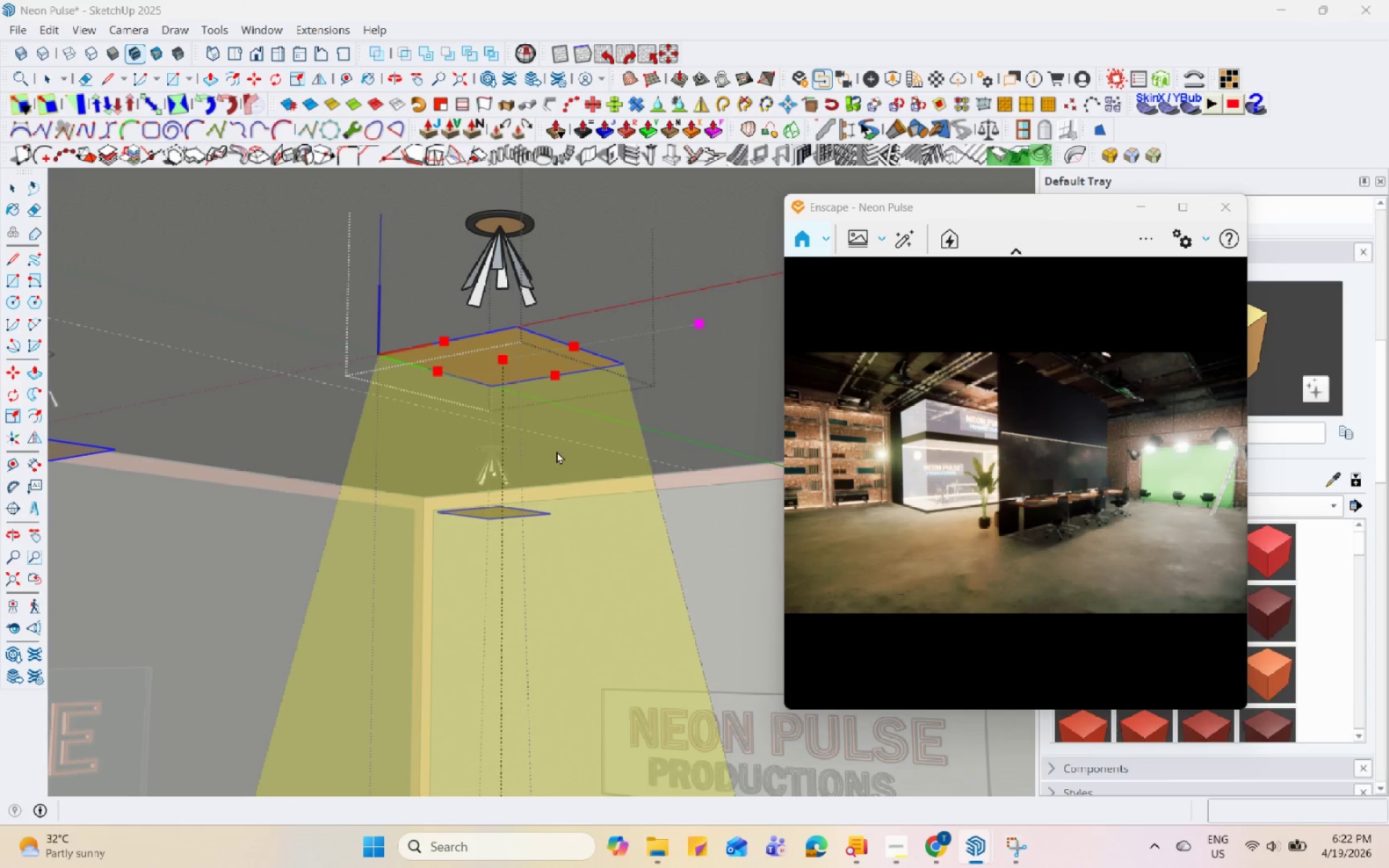 
left_click([521, 259])
 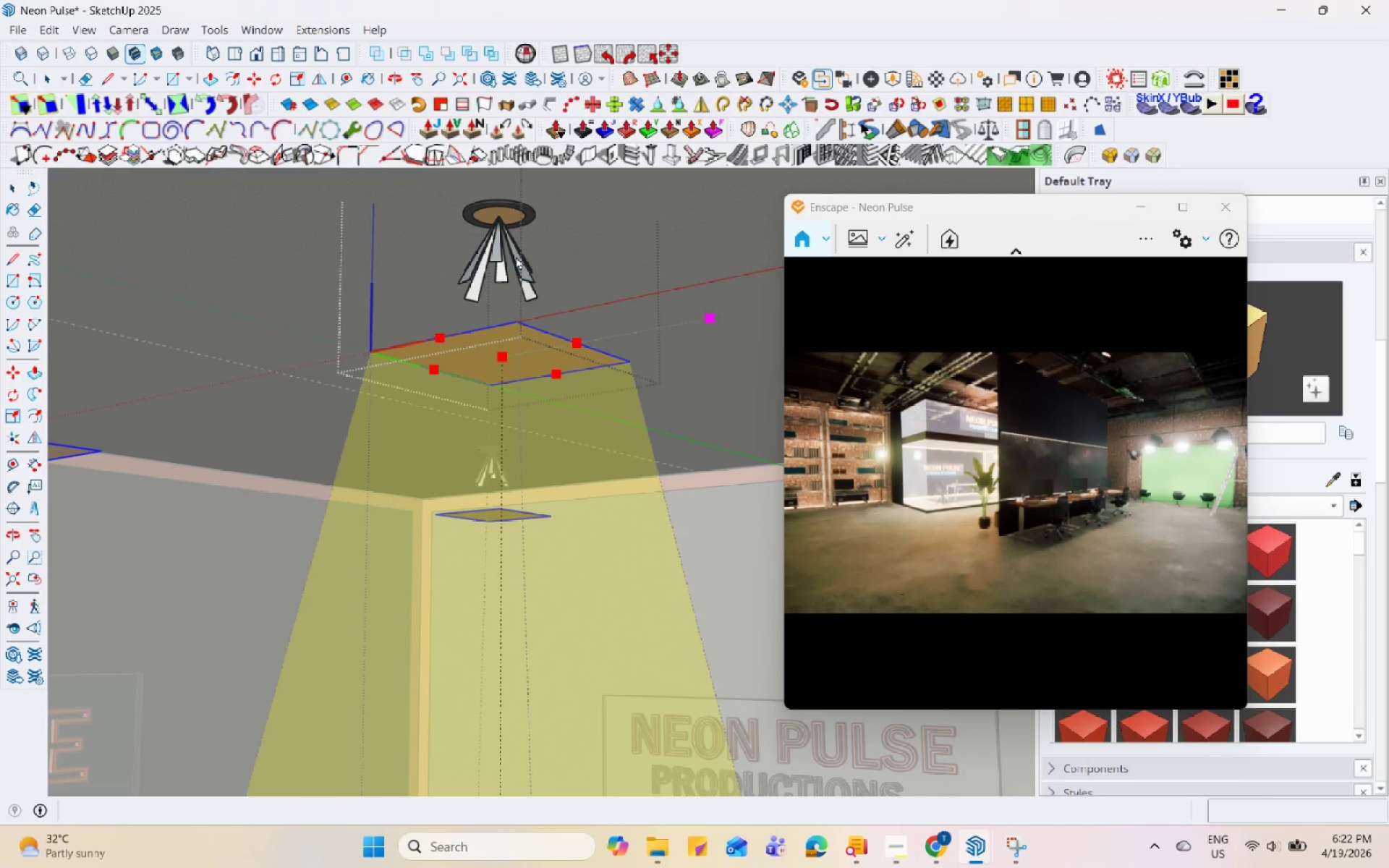 
scroll: coordinate [522, 278], scroll_direction: up, amount: 17.0
 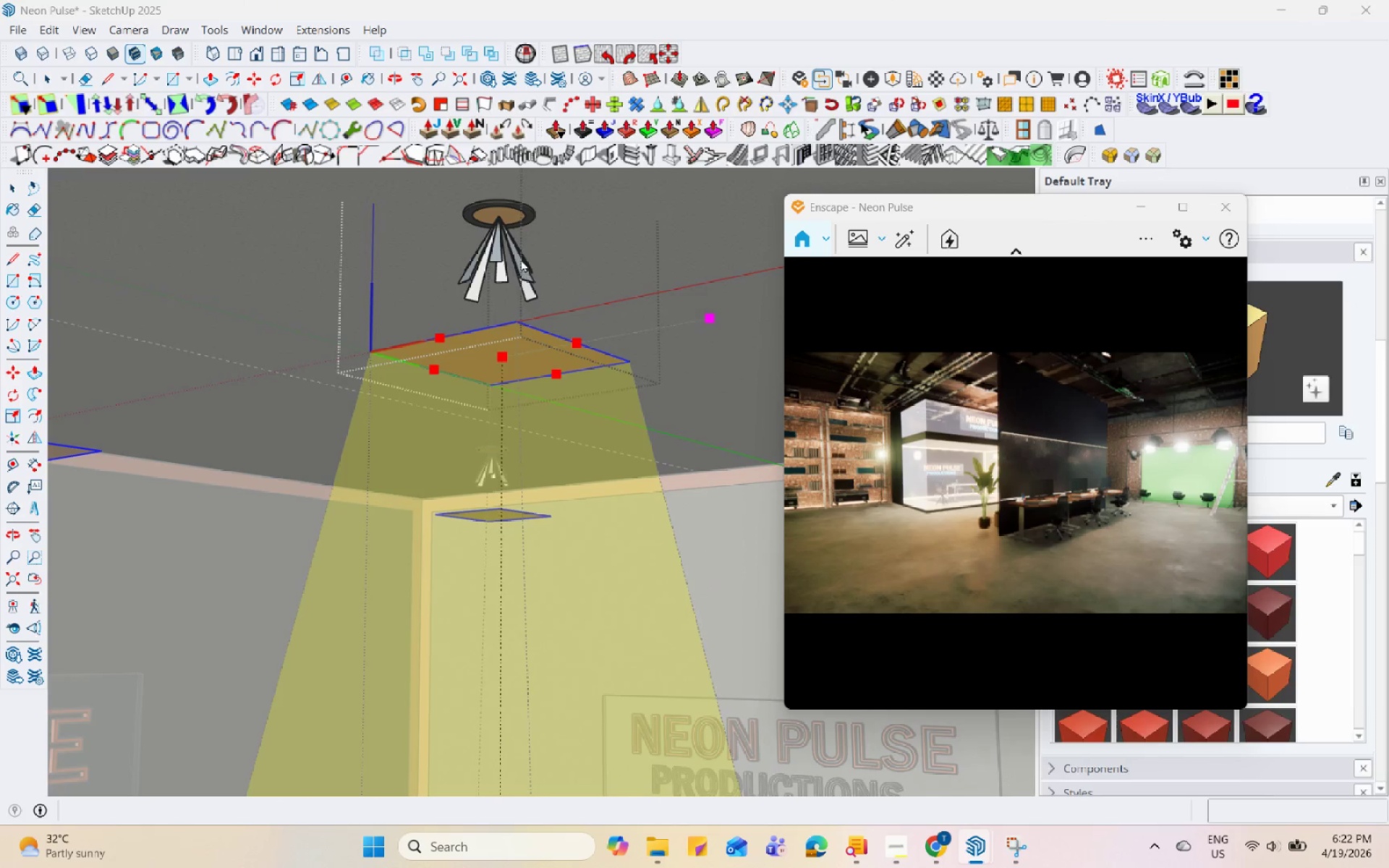 
double_click([514, 248])
 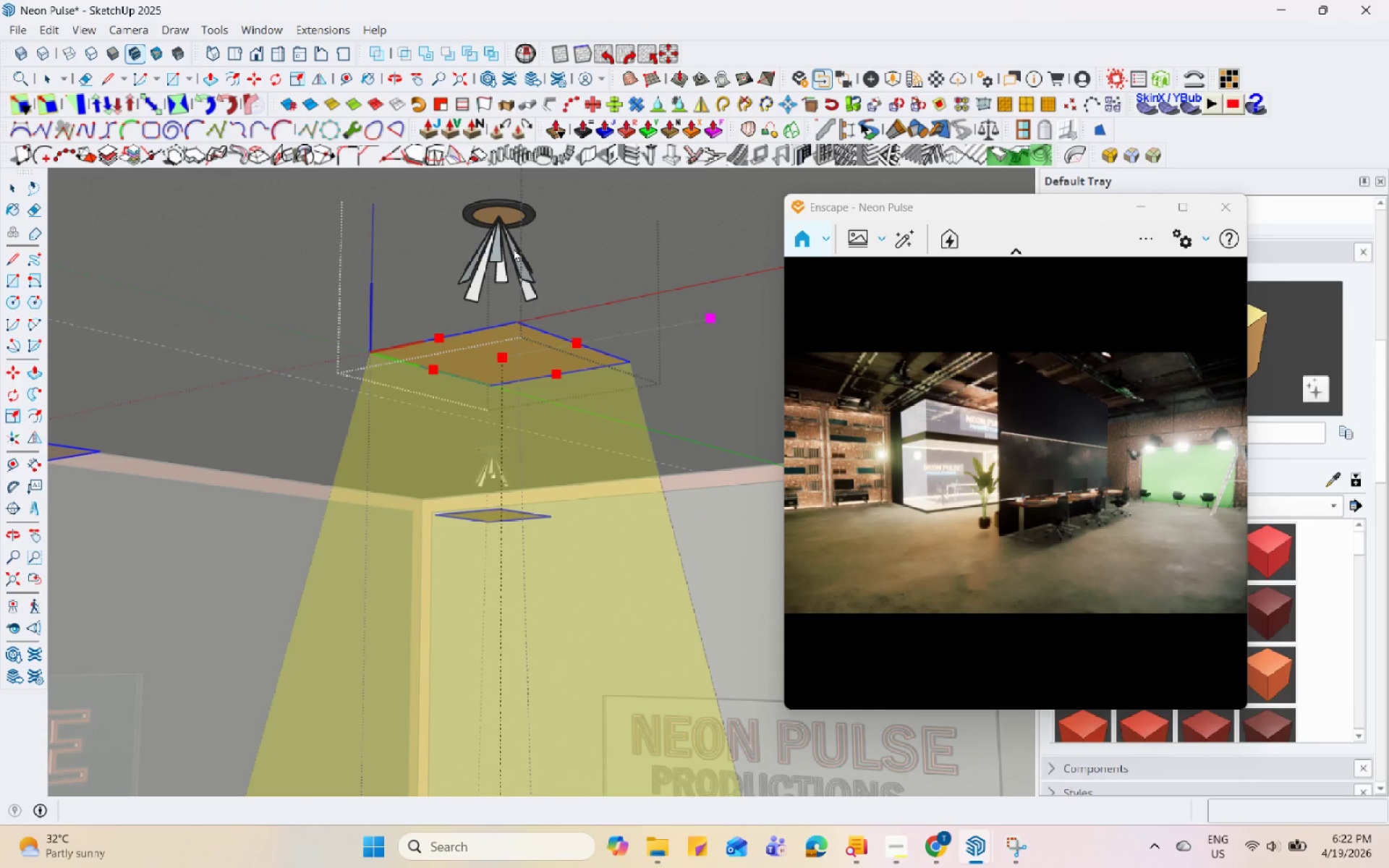 
scroll: coordinate [512, 252], scroll_direction: up, amount: 3.0
 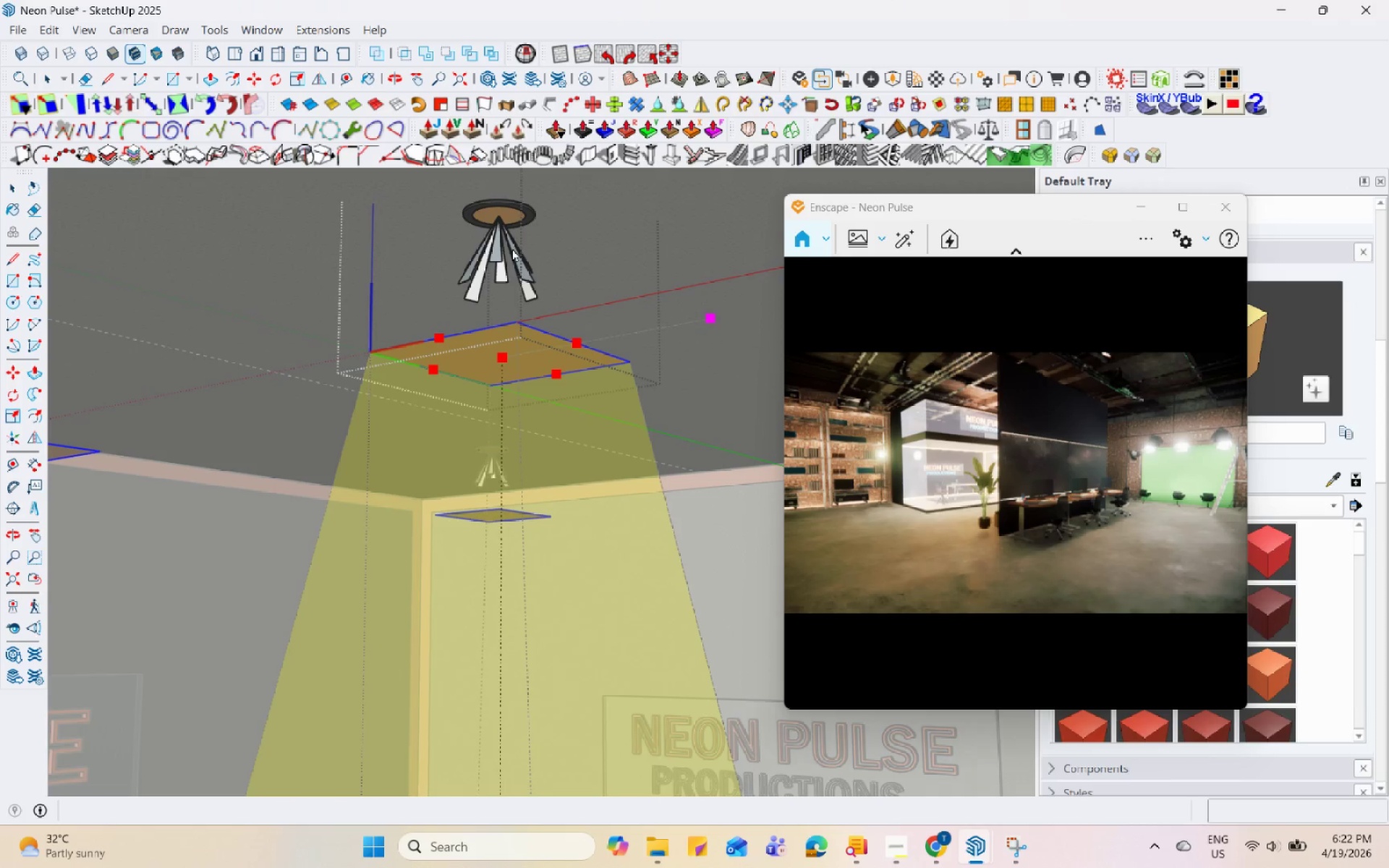 
triple_click([514, 248])
 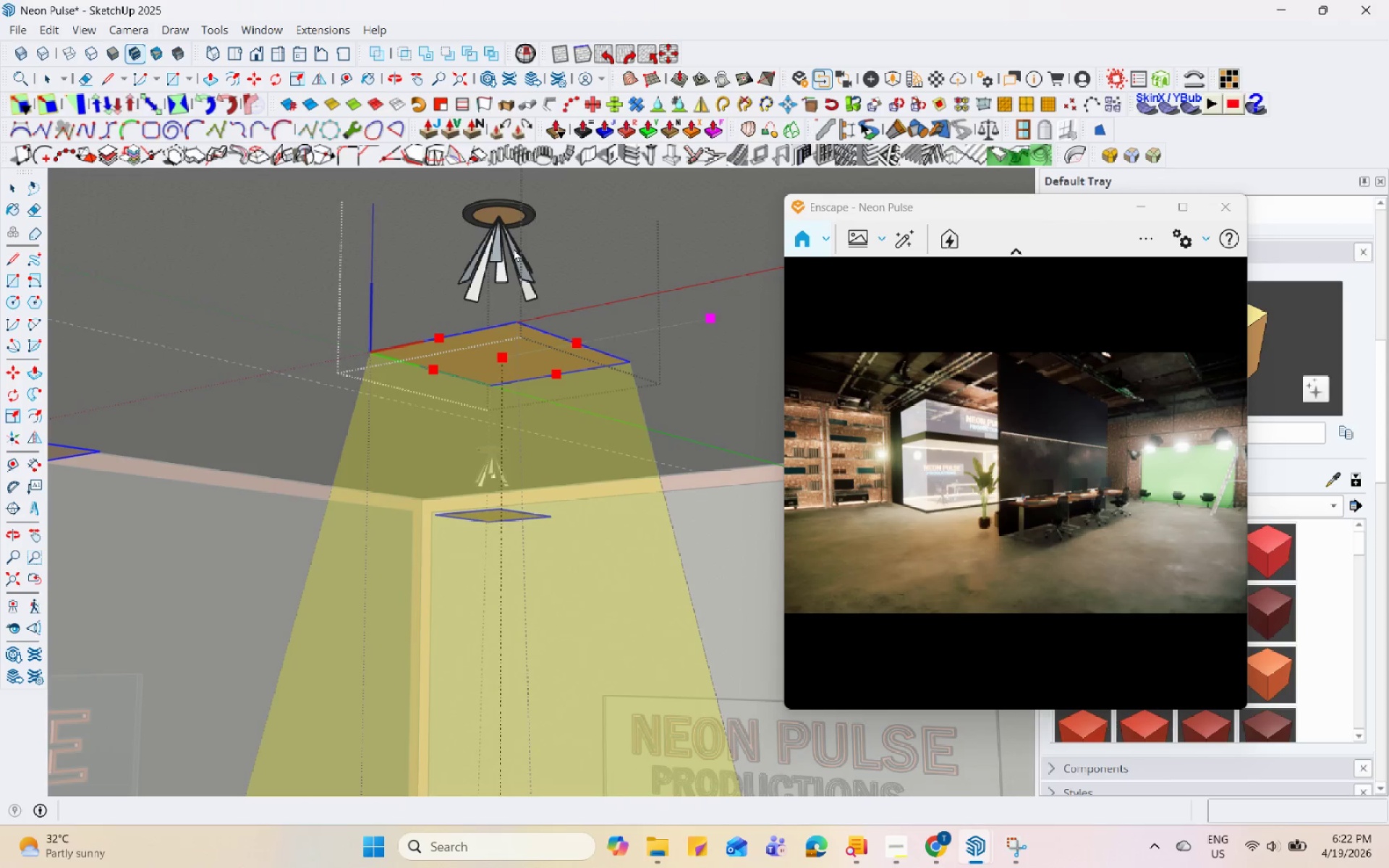 
triple_click([514, 248])
 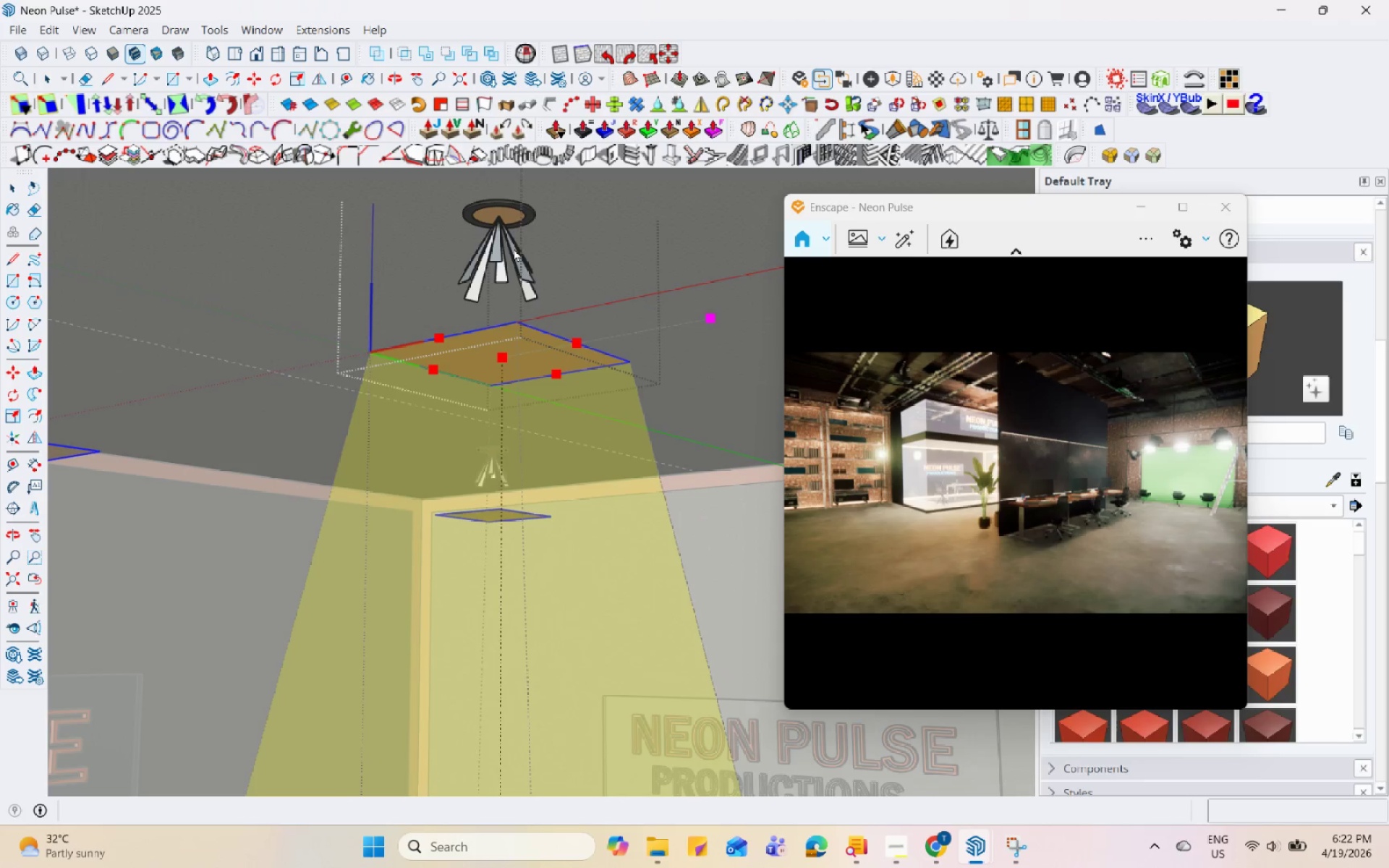 
key(Escape)
 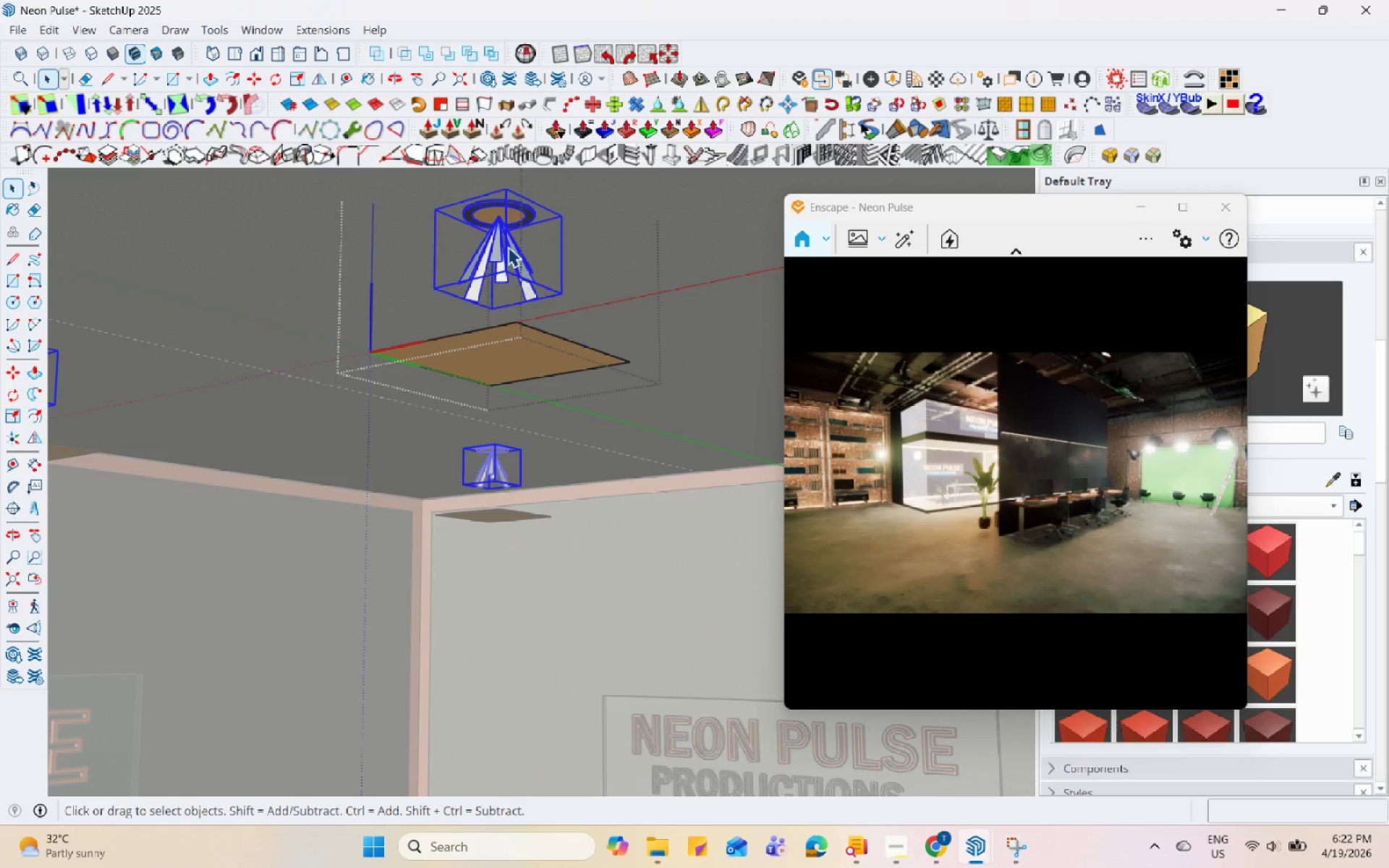 
double_click([508, 247])
 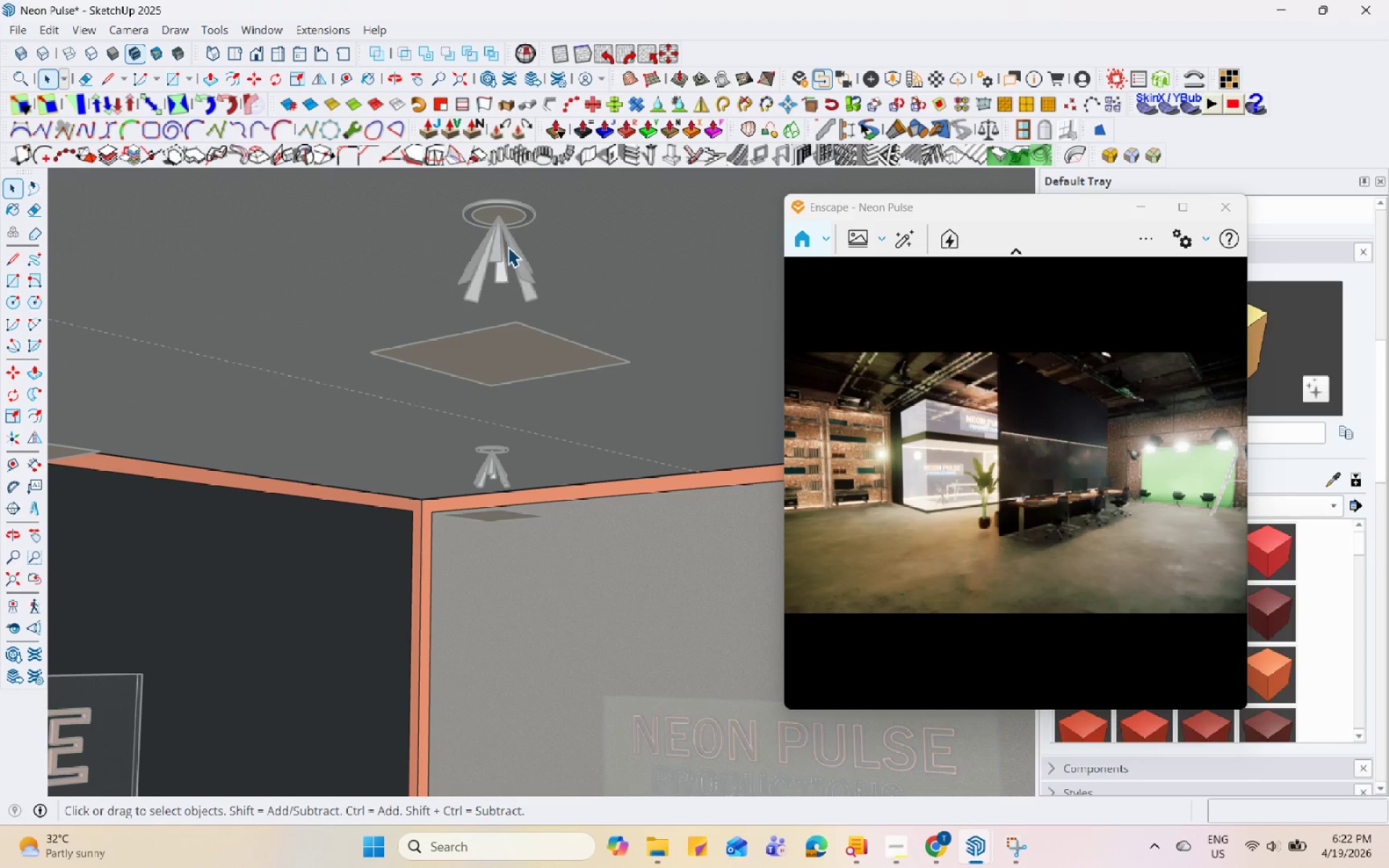 
triple_click([508, 247])
 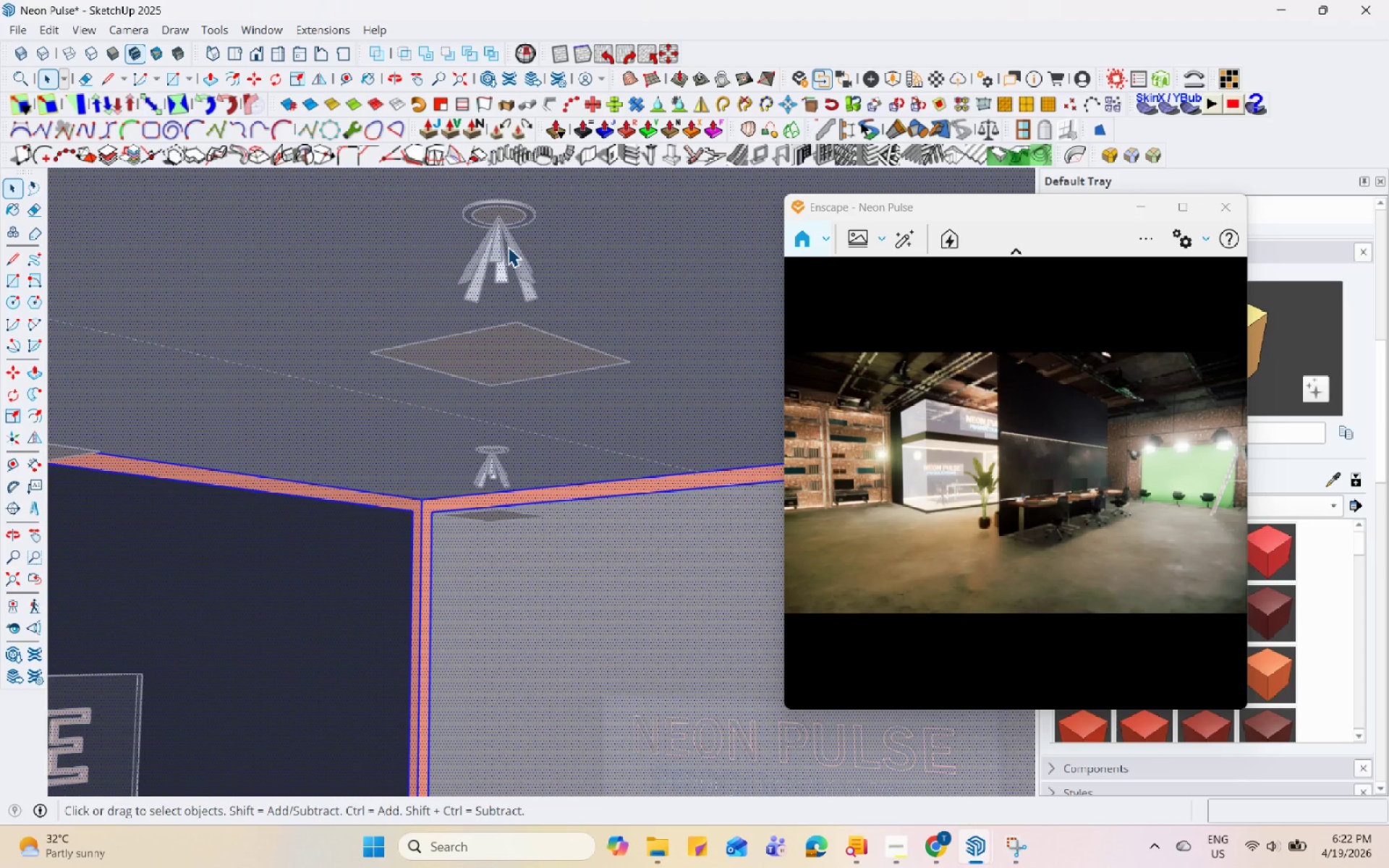 
key(Escape)
 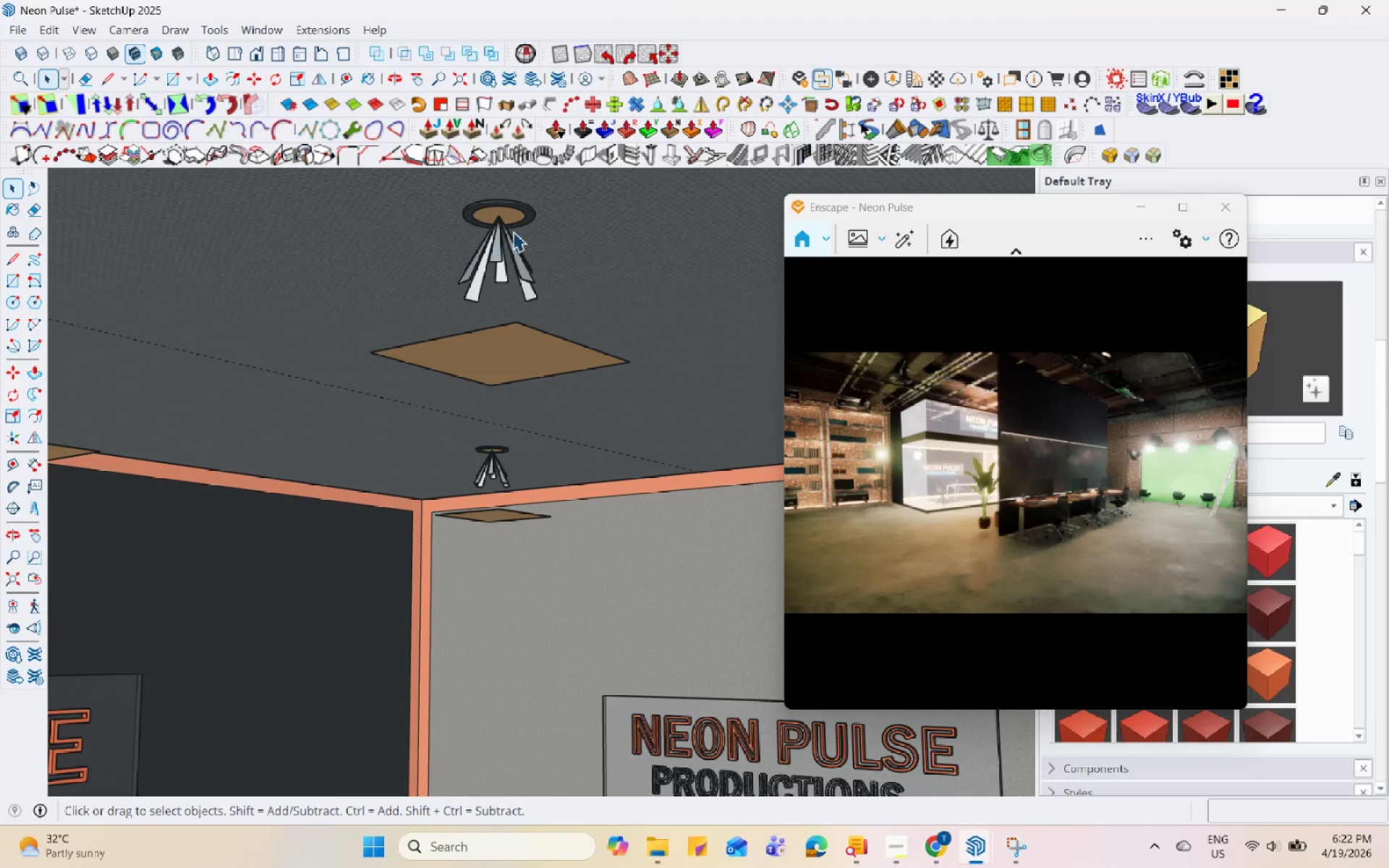 
left_click([479, 234])
 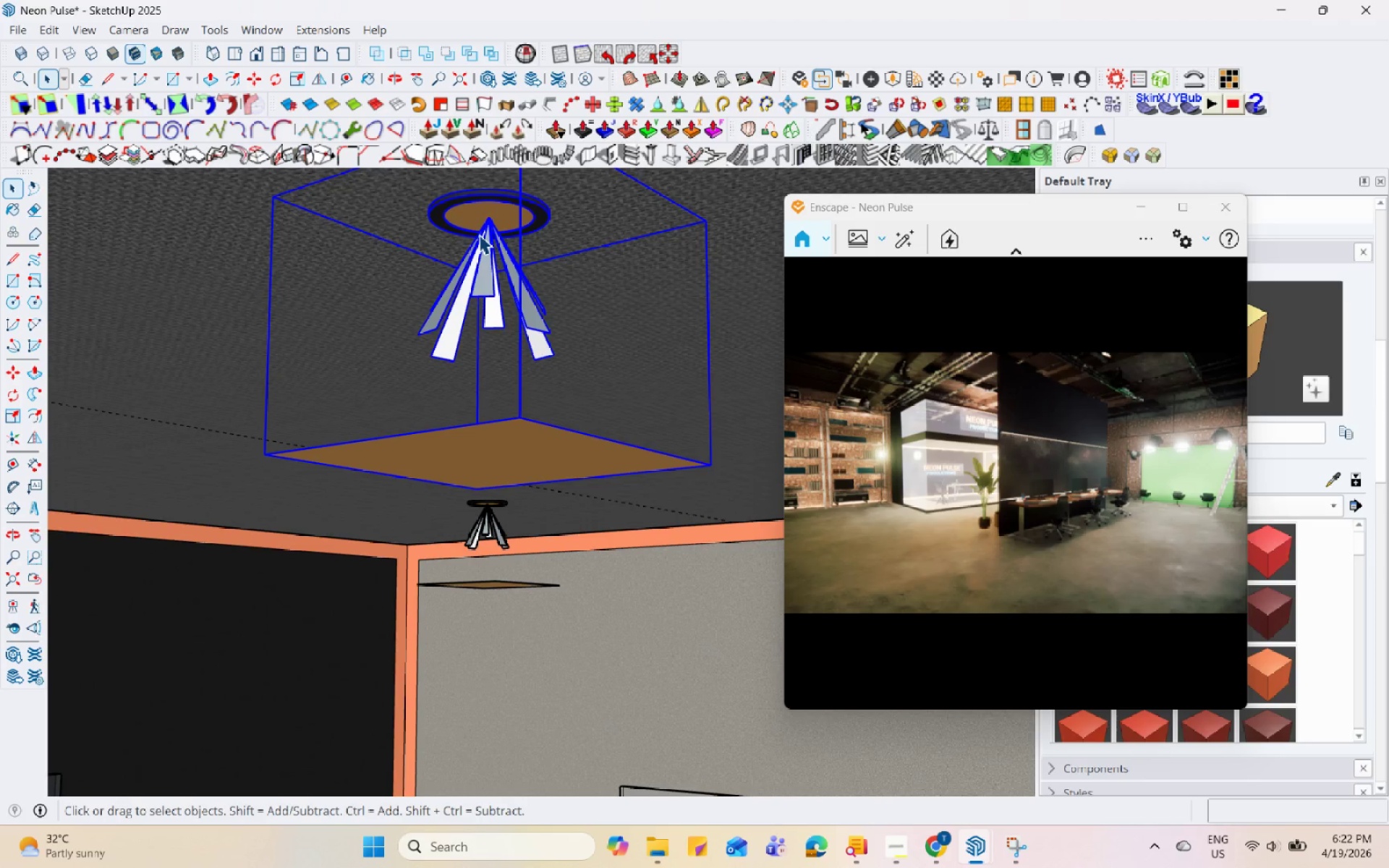 
scroll: coordinate [511, 217], scroll_direction: up, amount: 39.0
 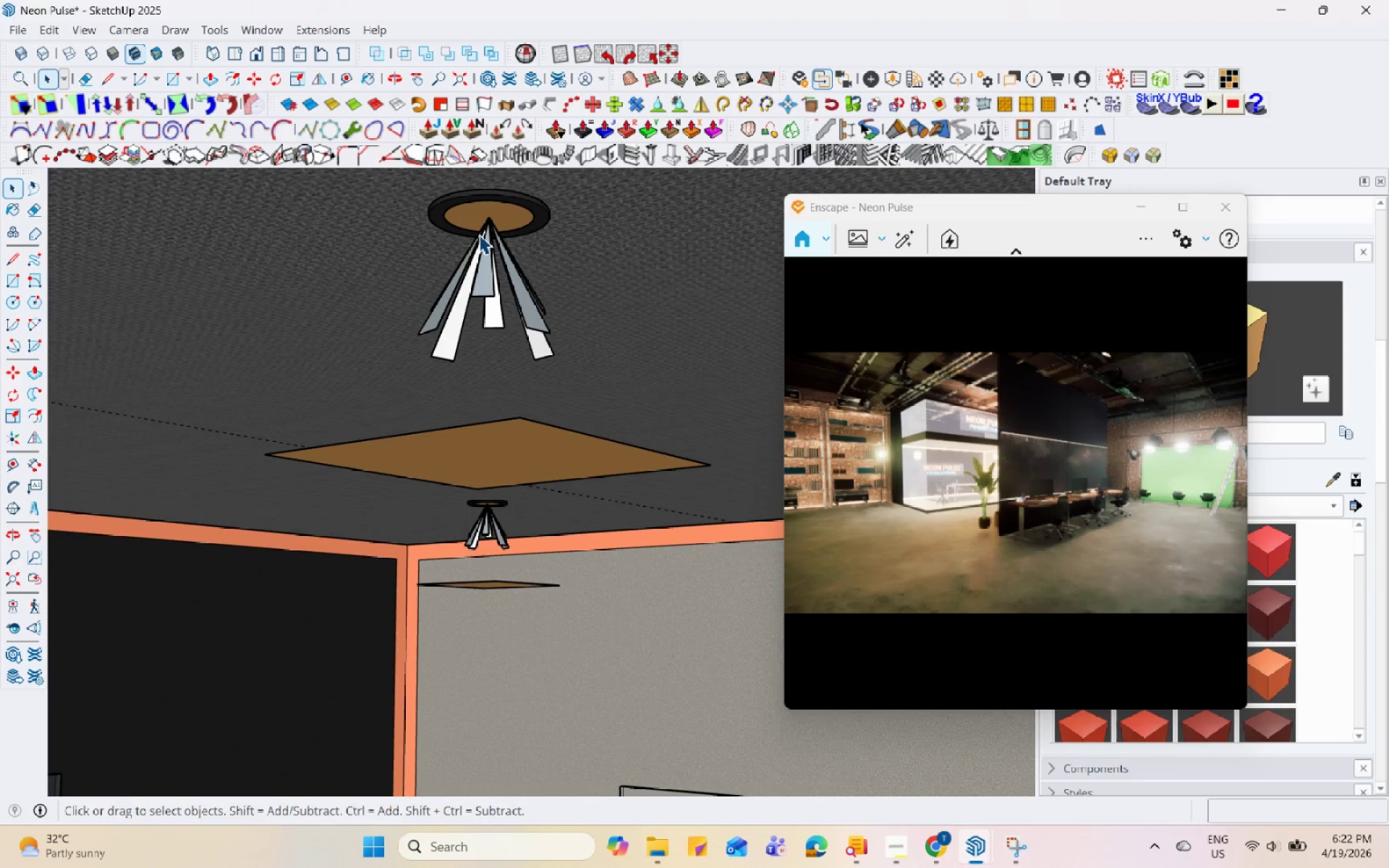 
double_click([480, 236])
 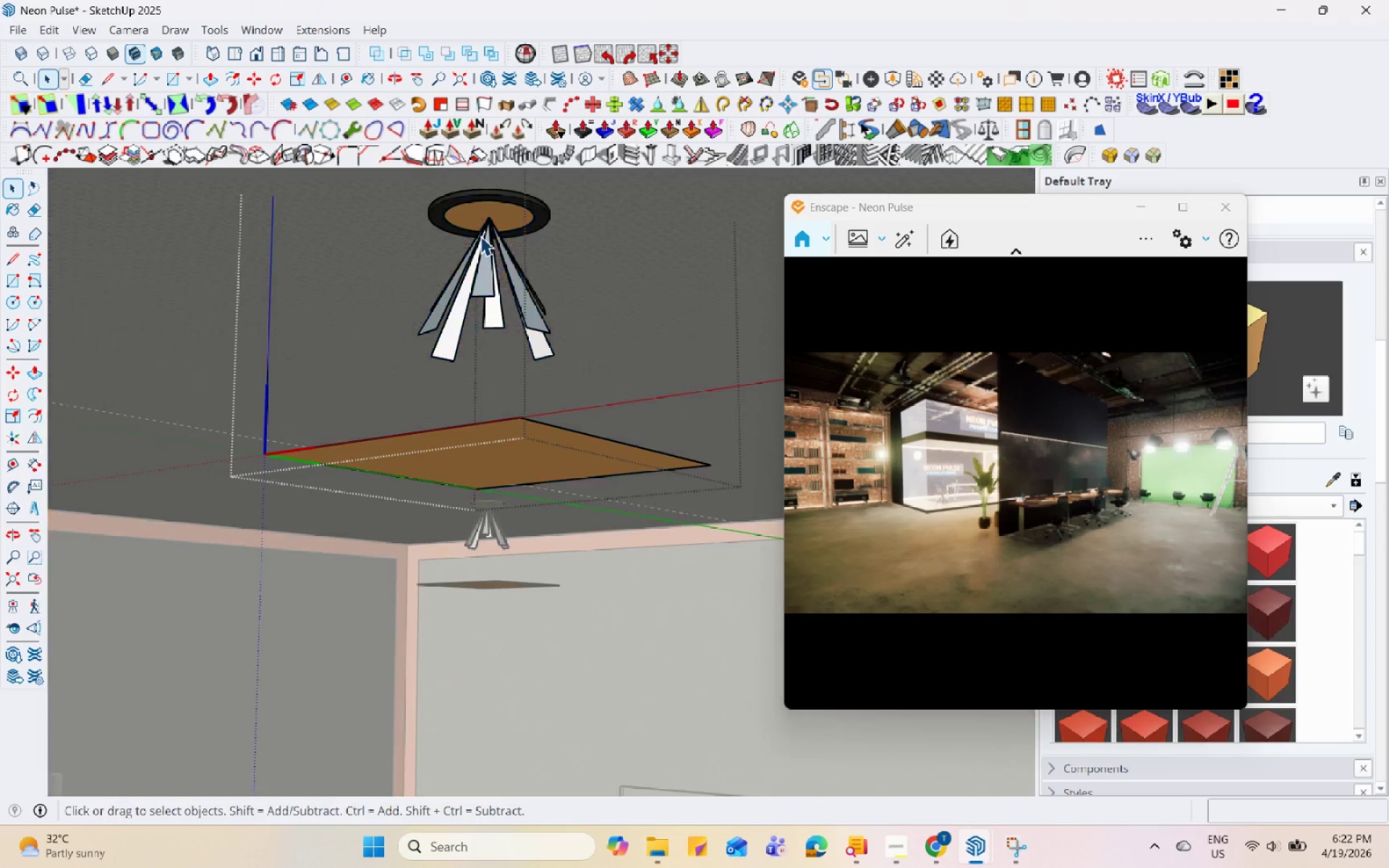 
triple_click([480, 236])
 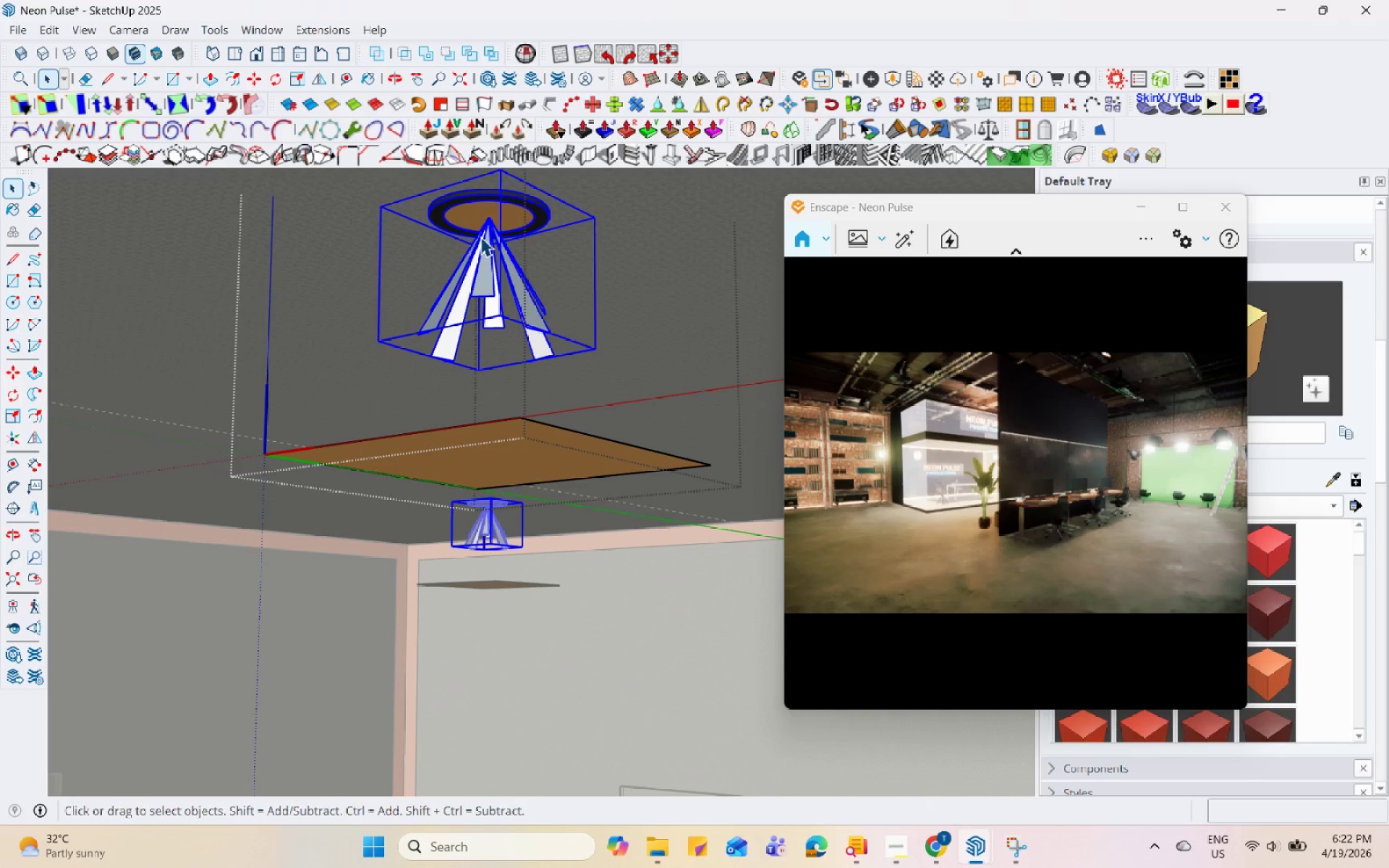 
double_click([480, 237])
 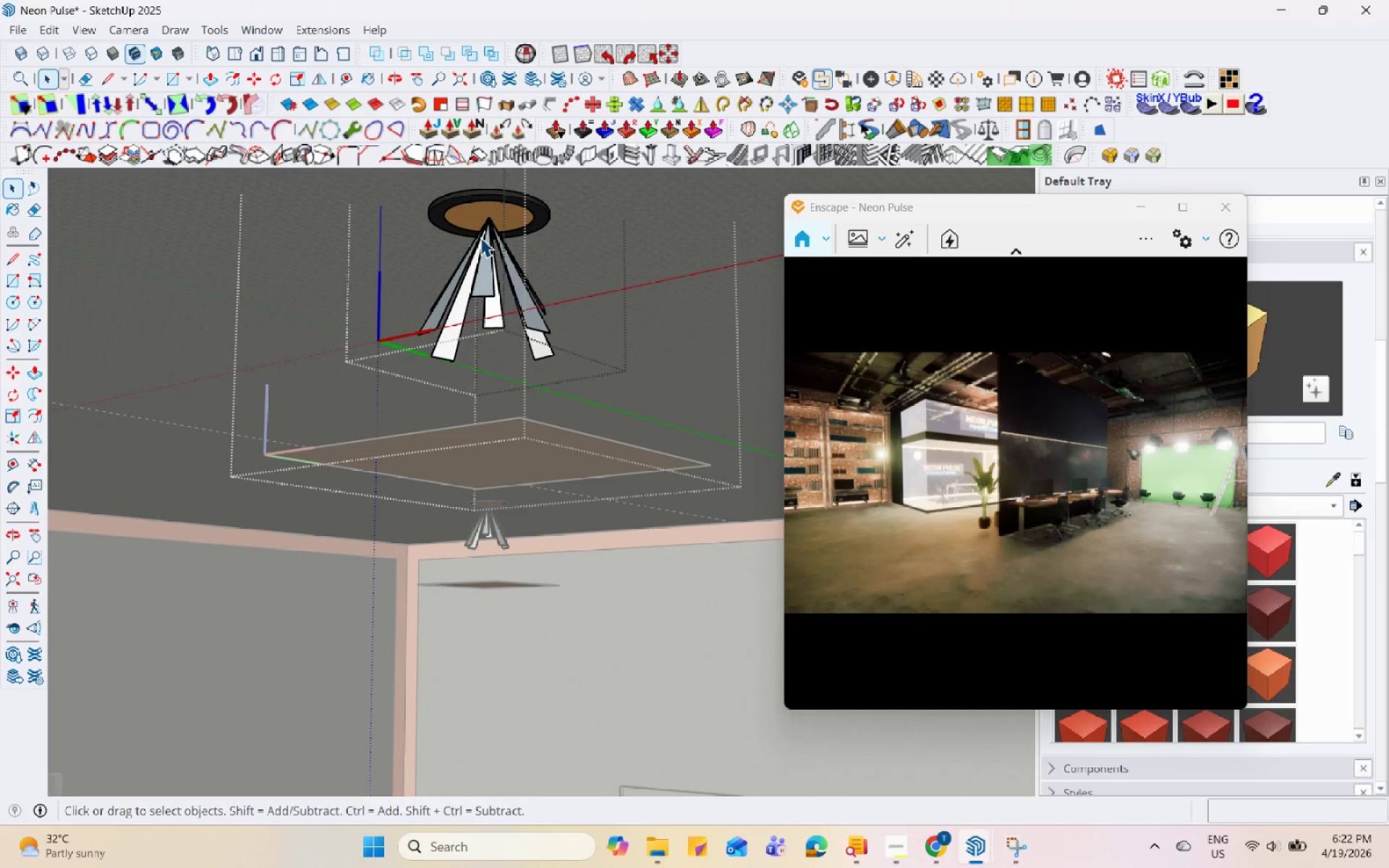 
triple_click([480, 237])
 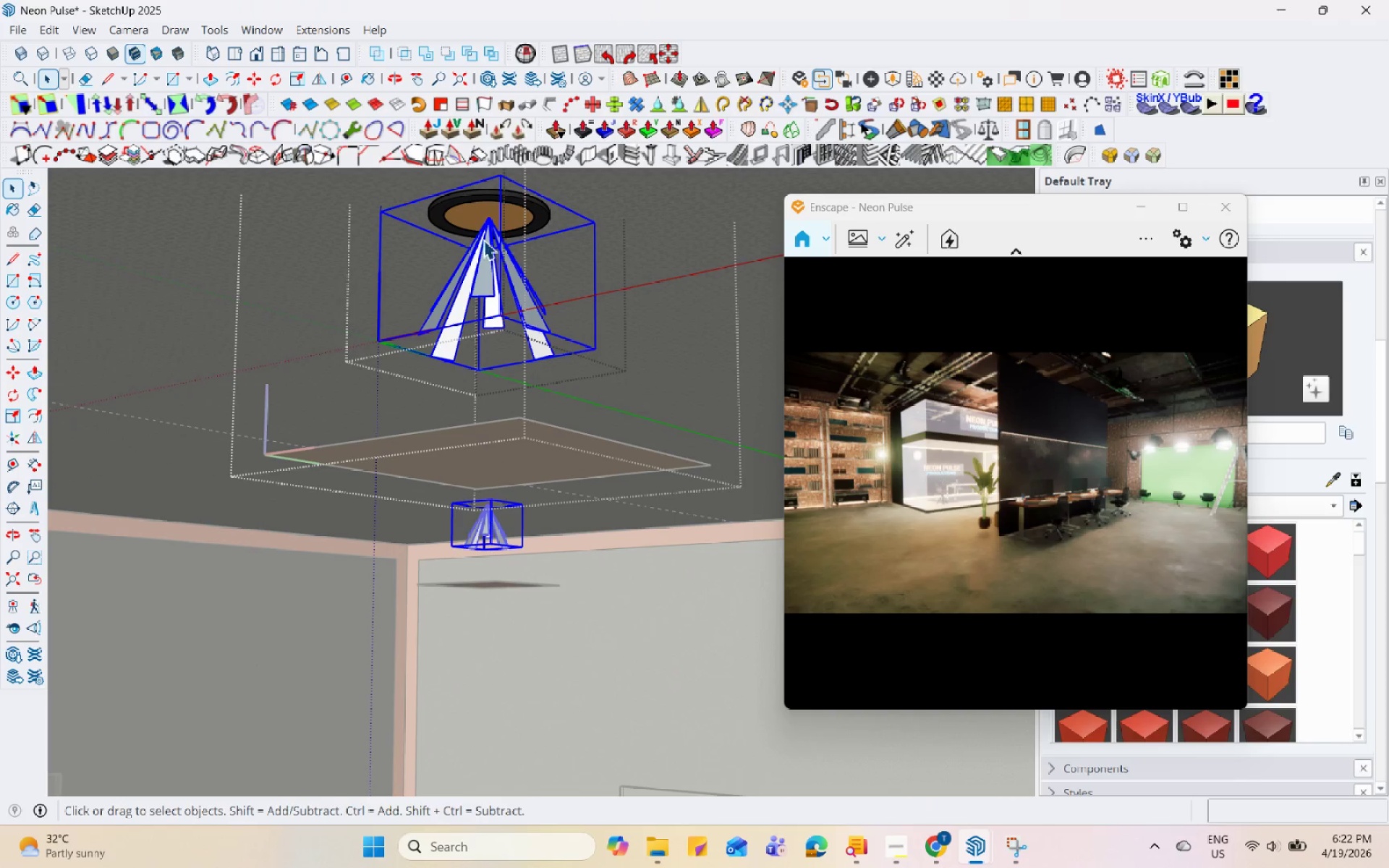 
double_click([483, 239])
 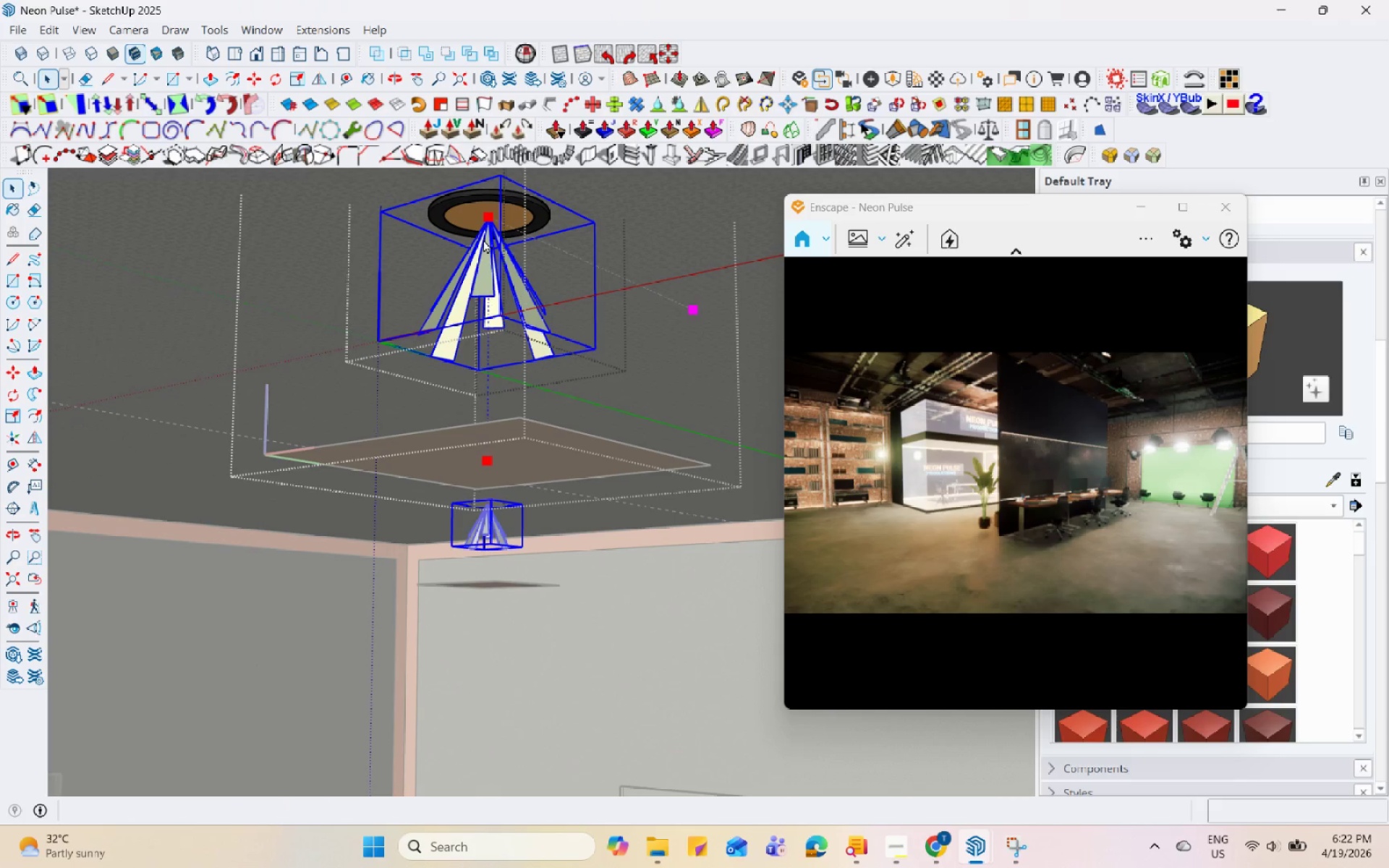 
triple_click([483, 239])
 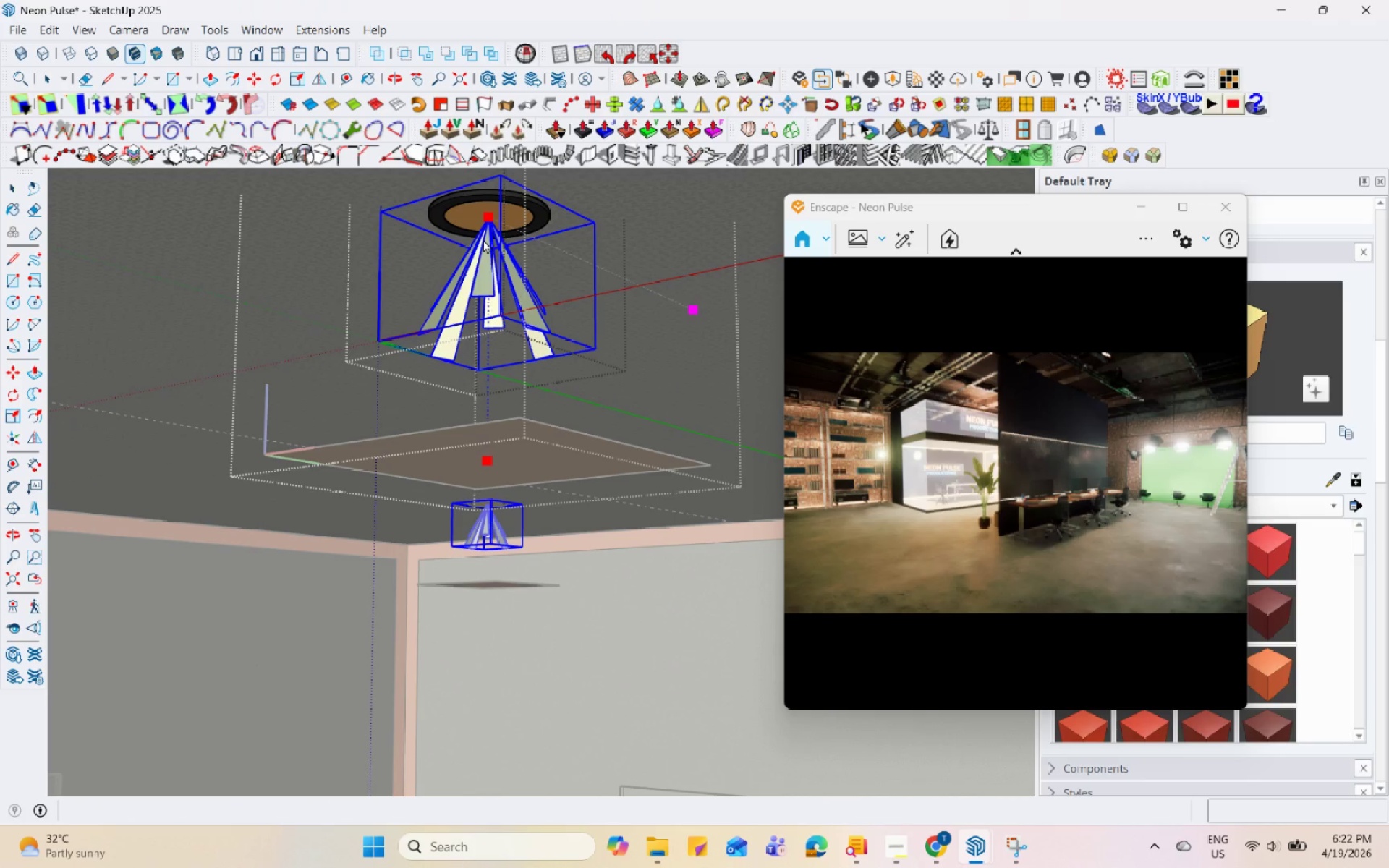 
triple_click([487, 246])
 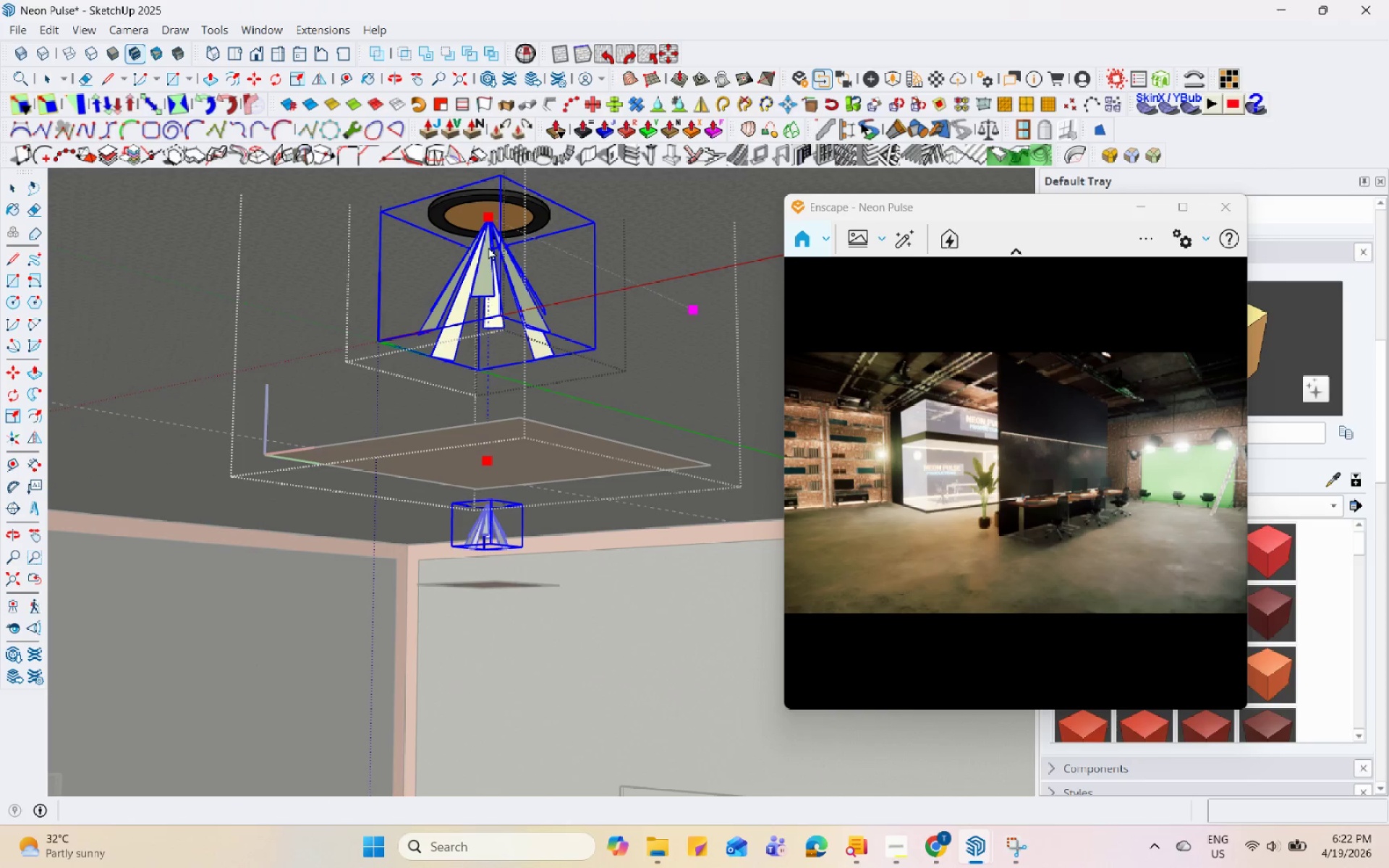 
key(Escape)
 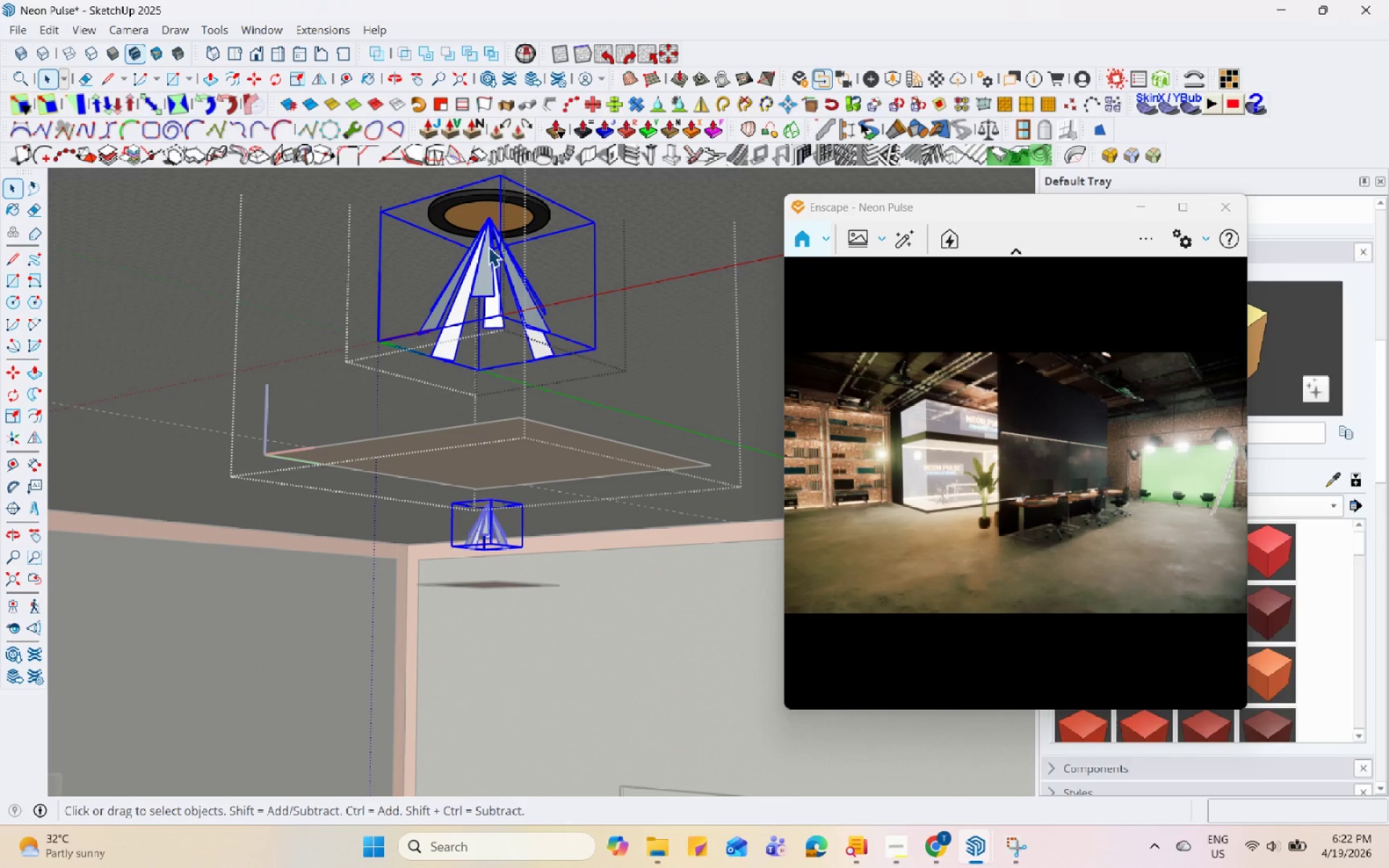 
double_click([488, 247])
 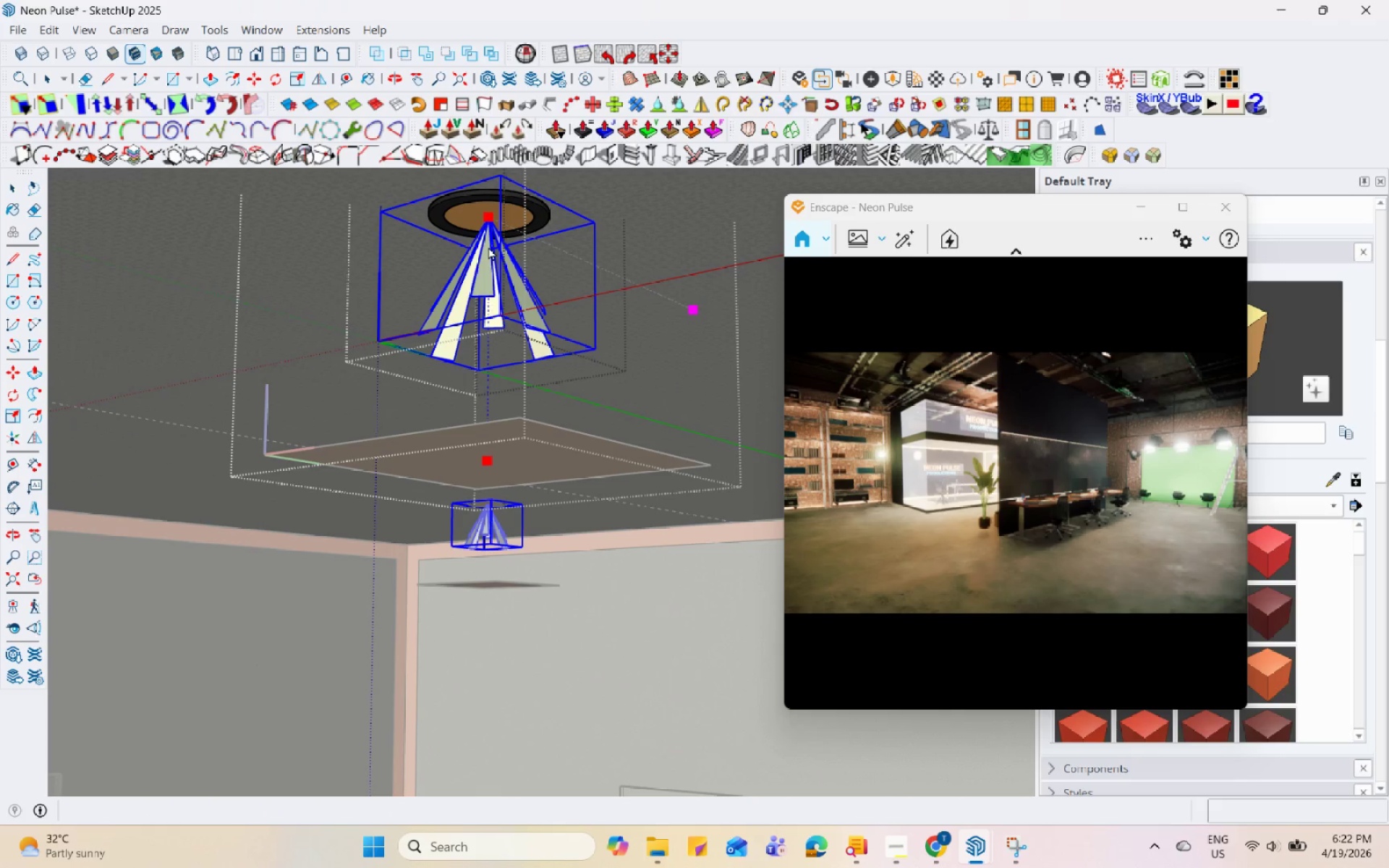 
right_click([488, 247])
 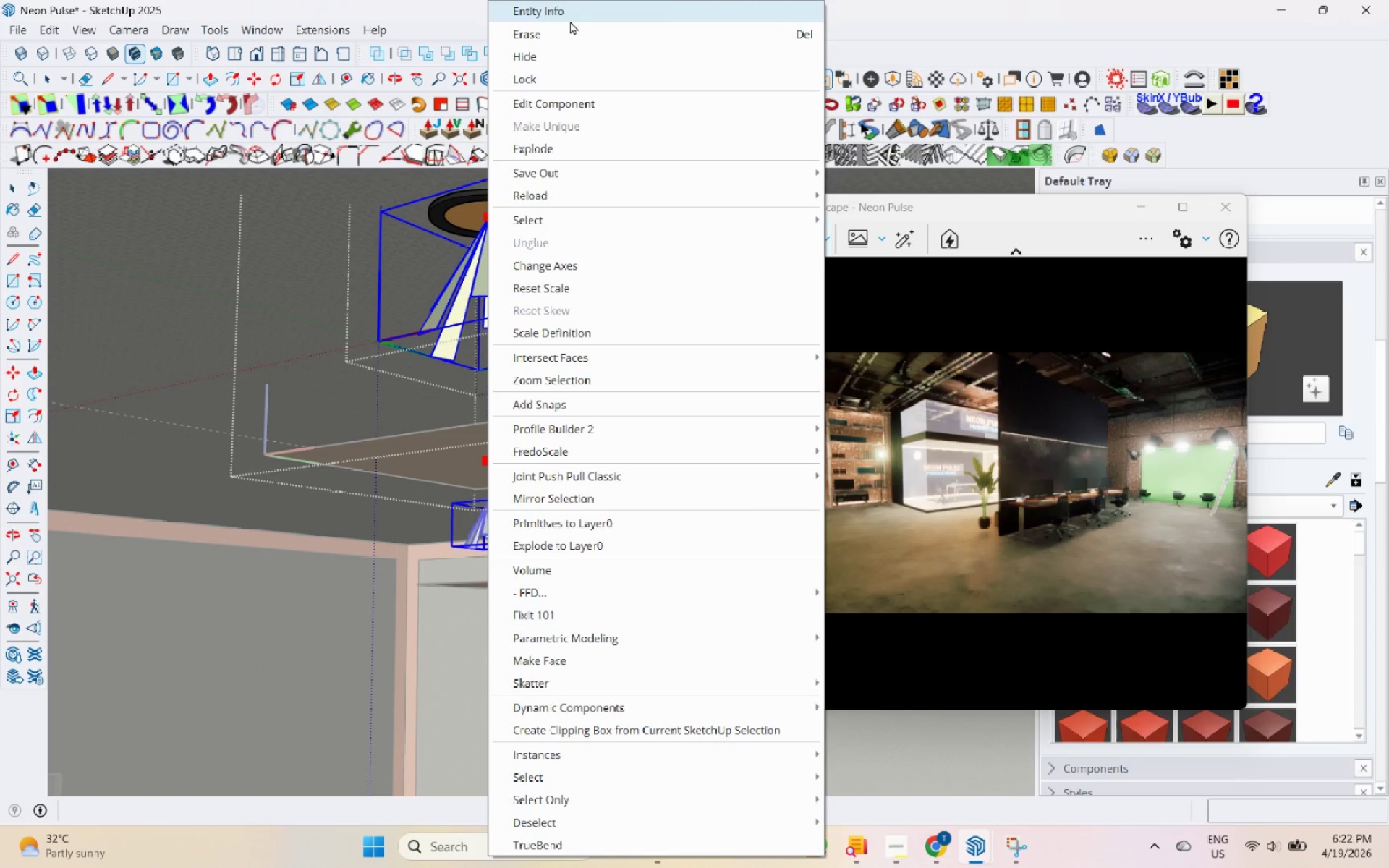 
left_click([574, 34])
 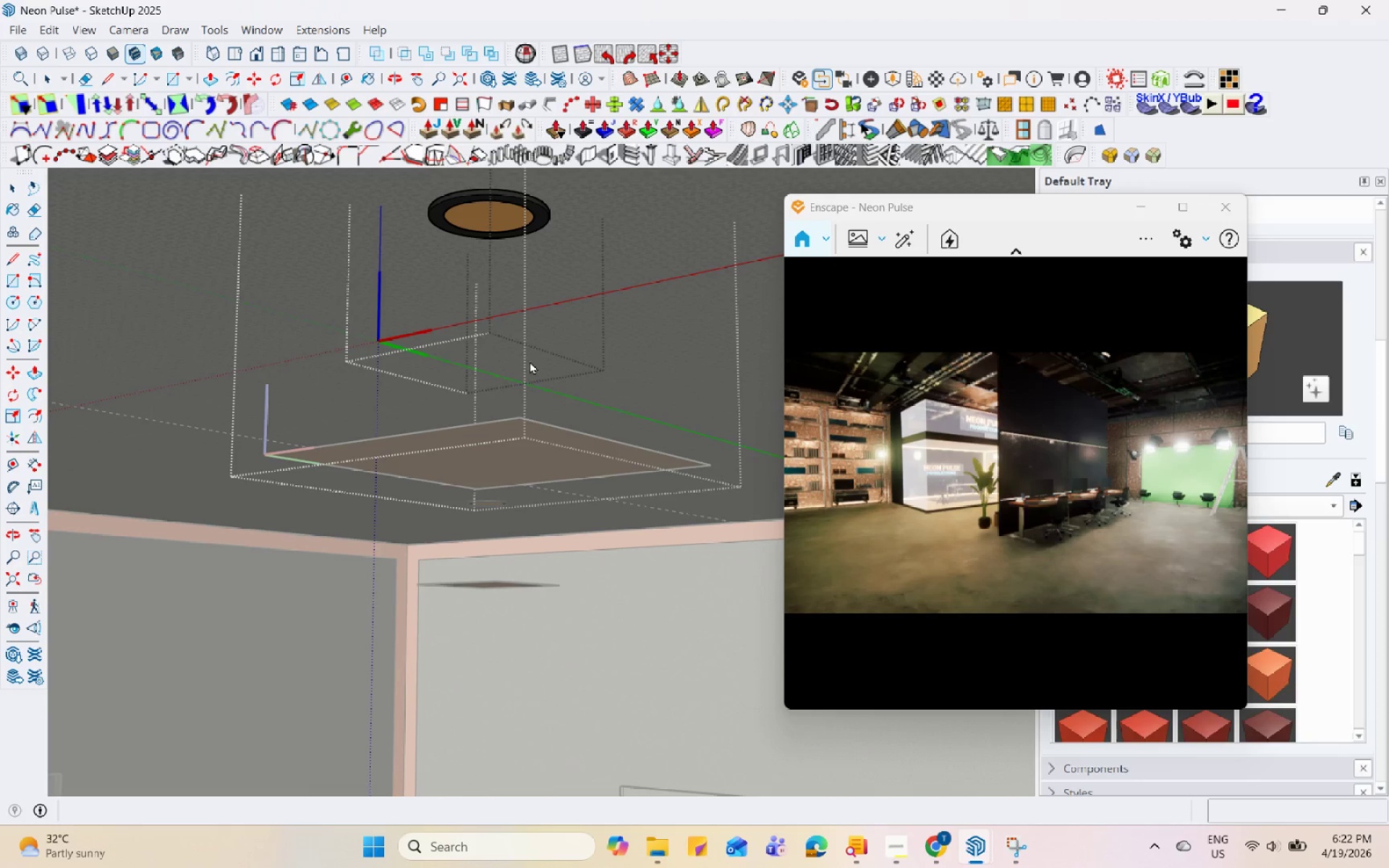 
left_click([521, 439])
 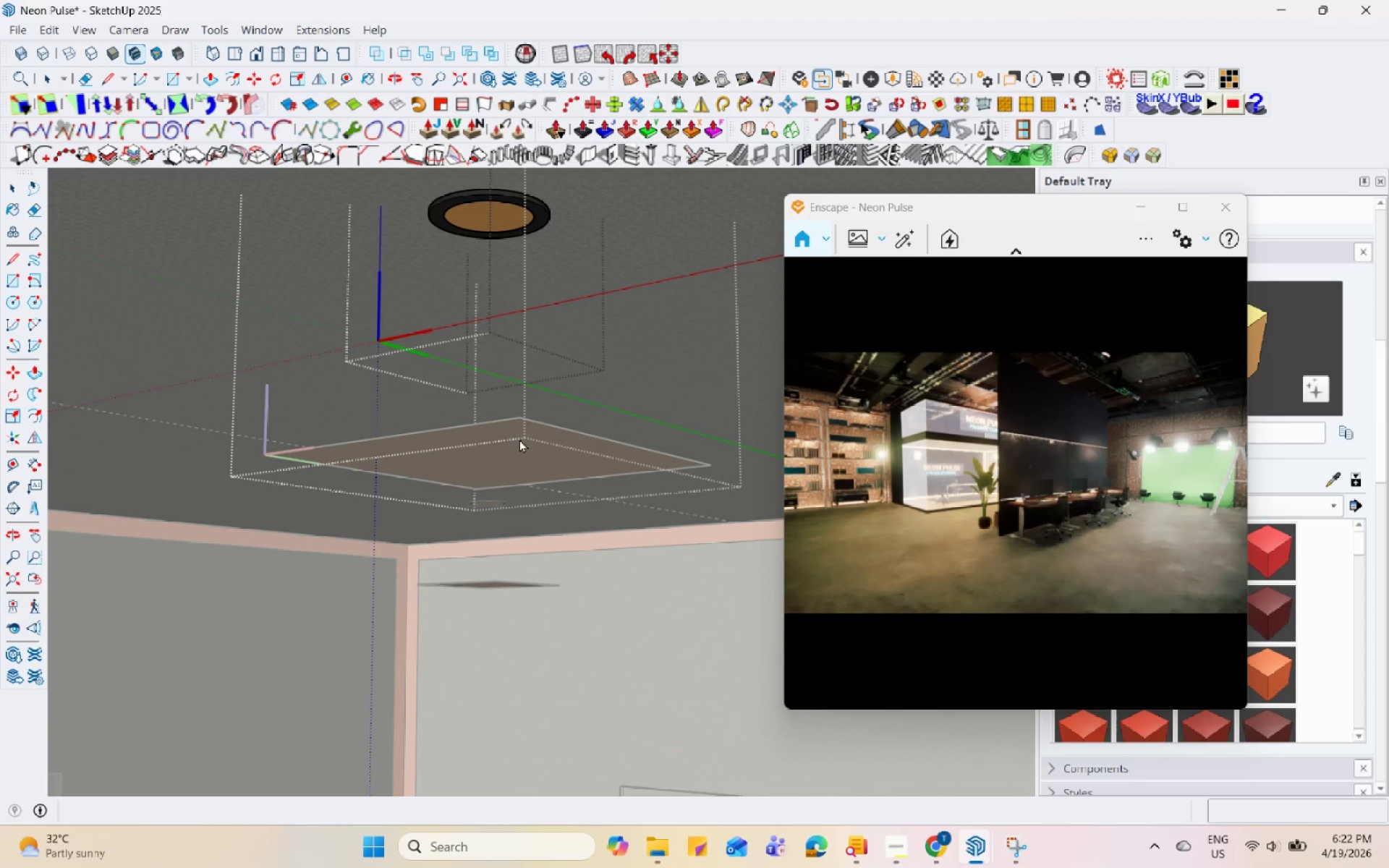 
key(Escape)
 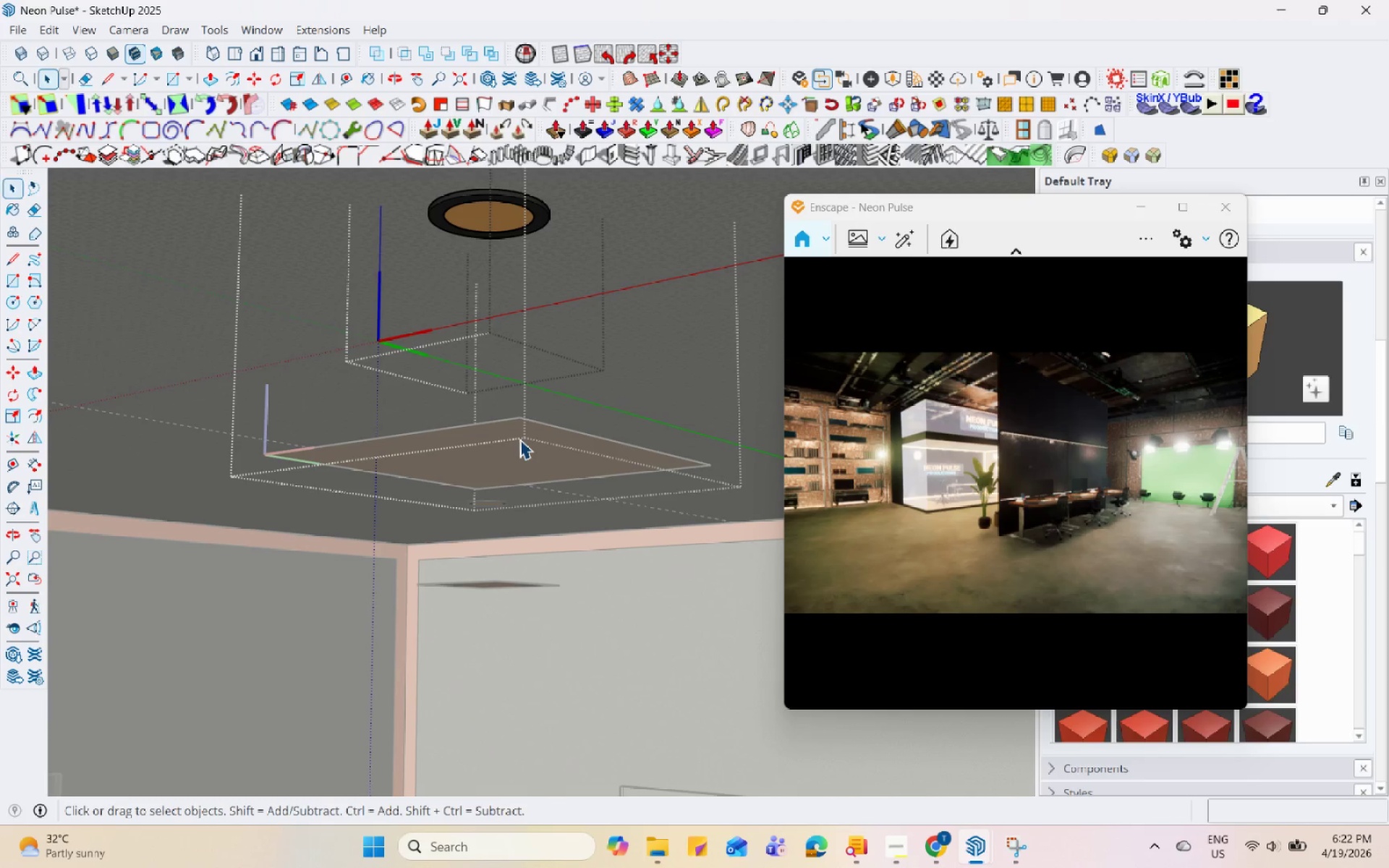 
key(Escape)
 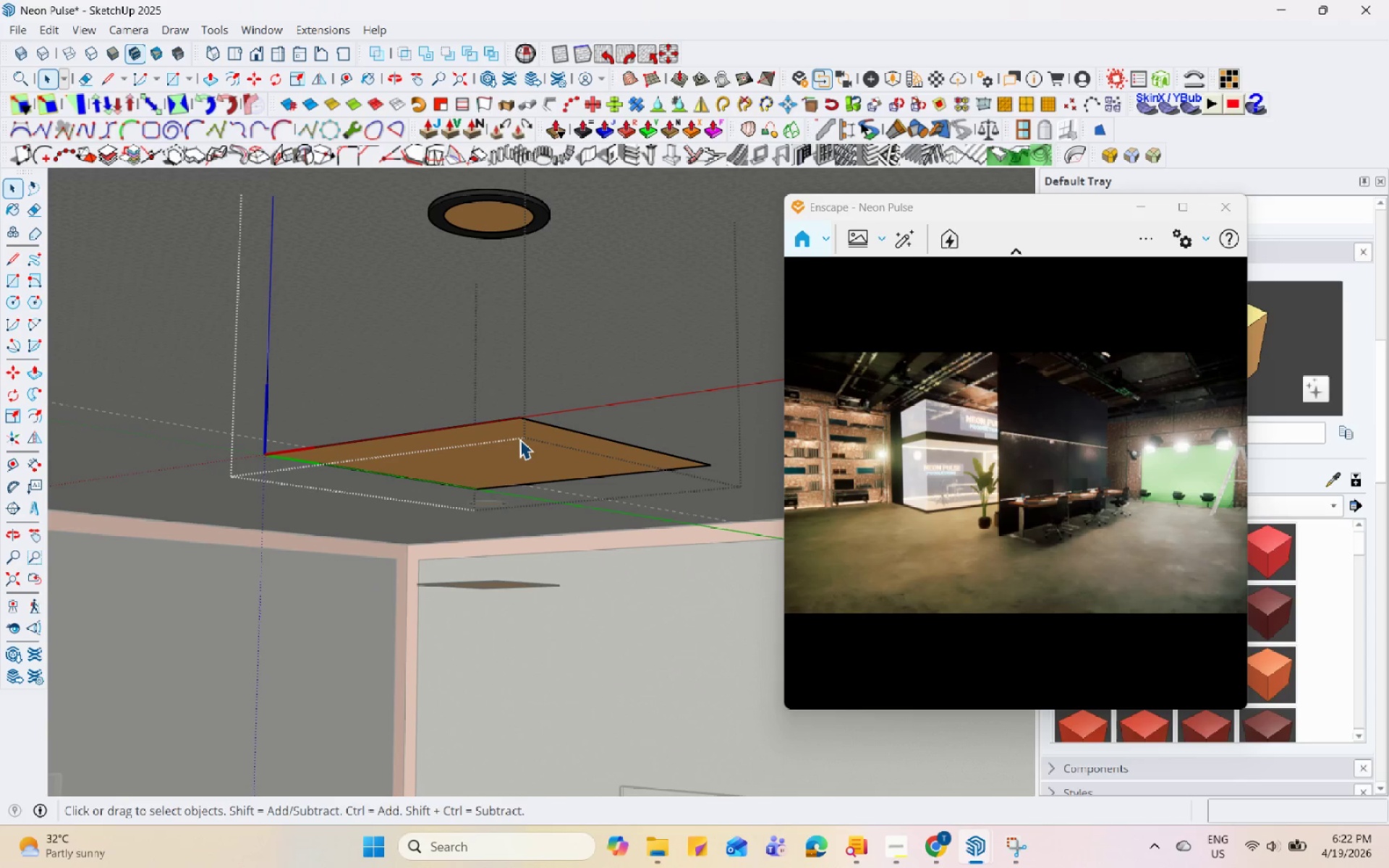 
left_click([519, 439])
 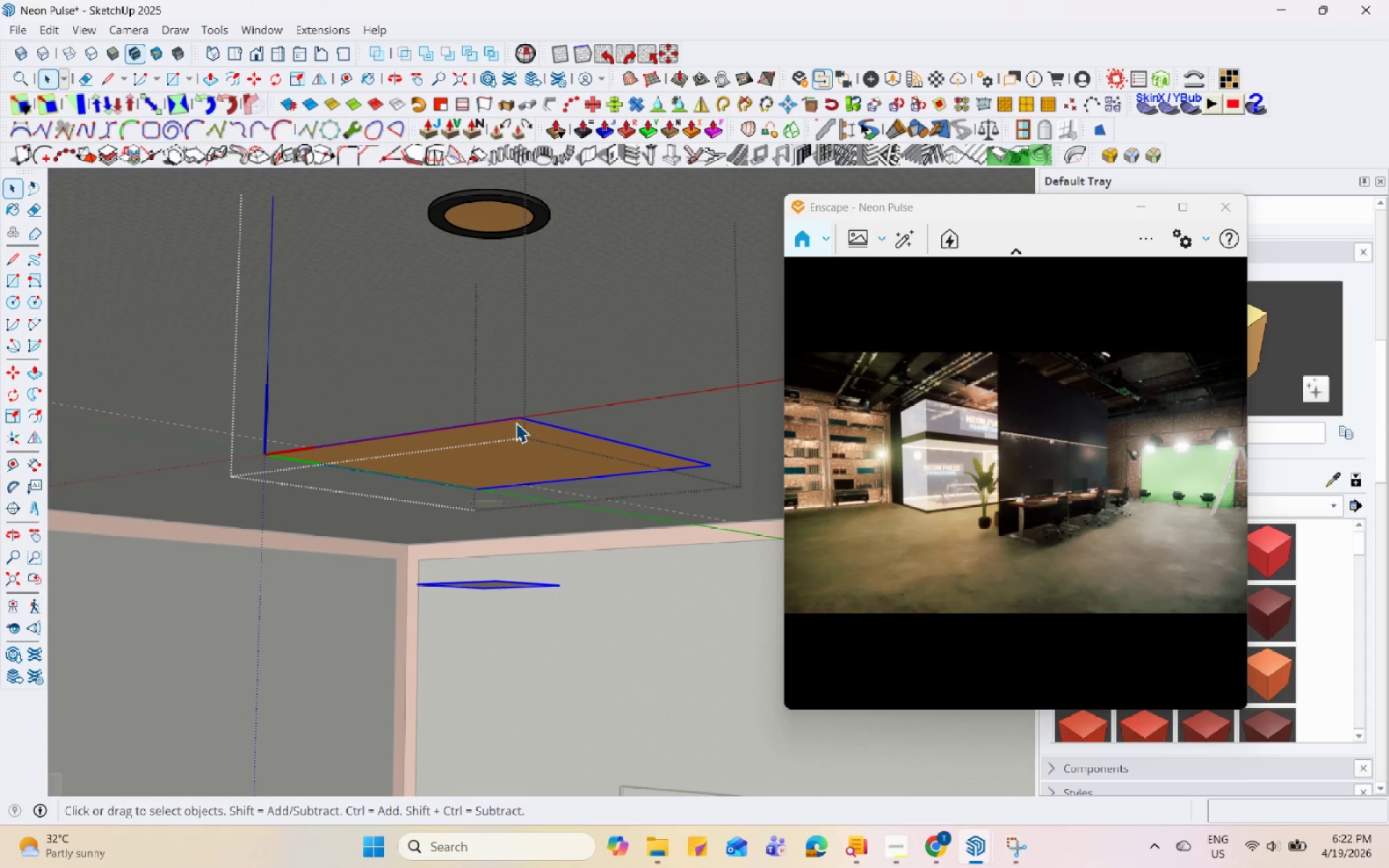 
key(M)
 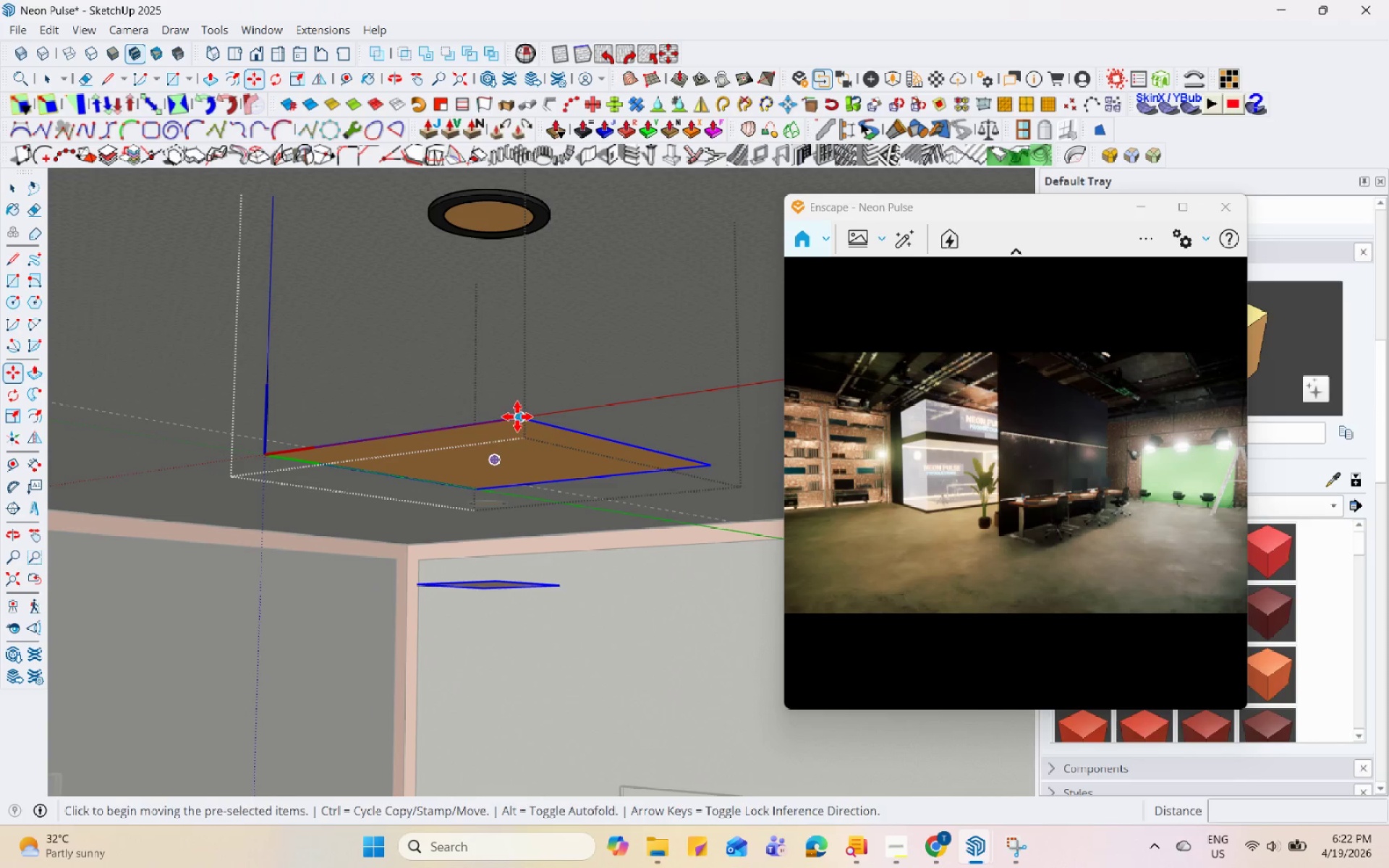 
left_click([517, 417])
 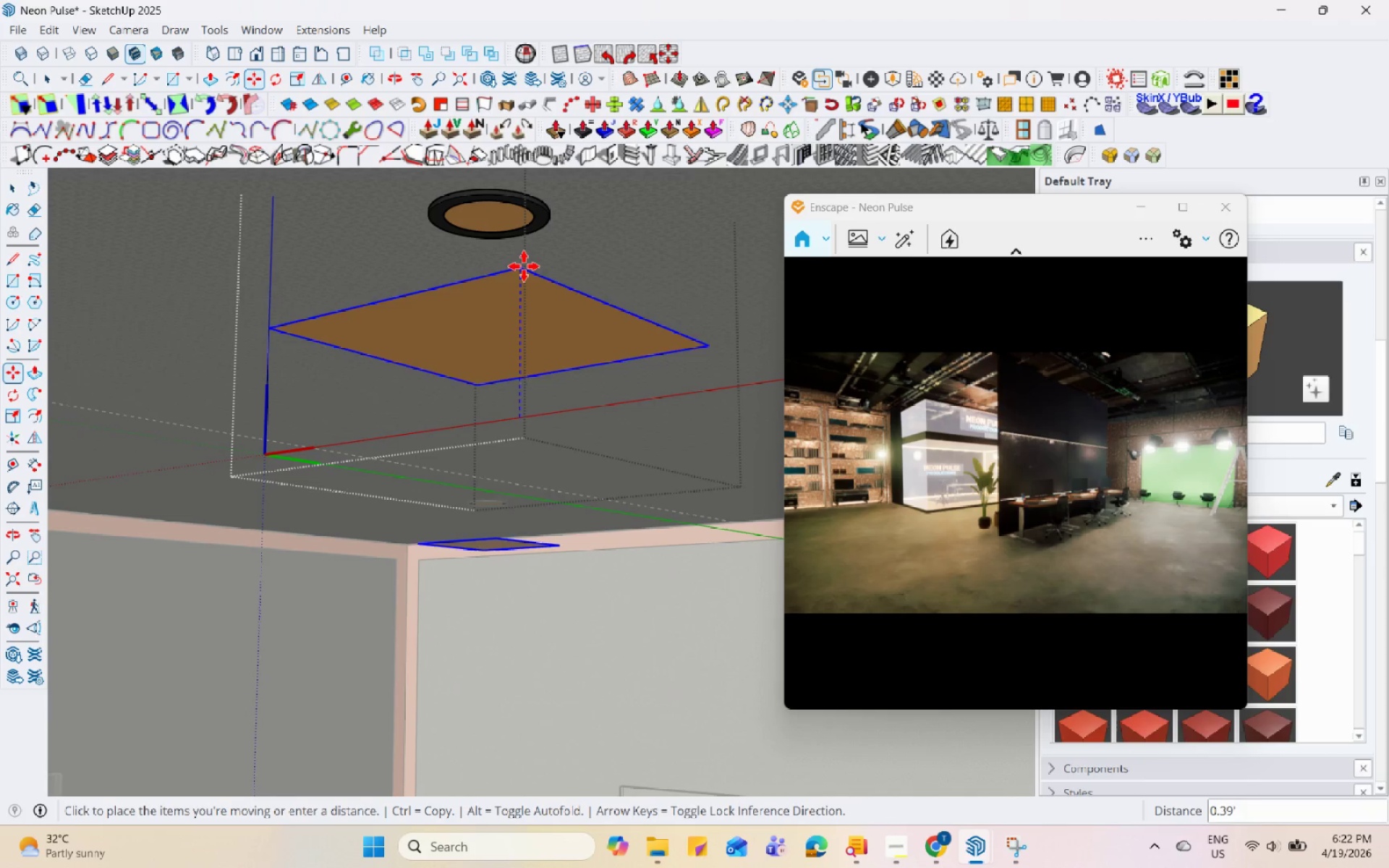 
left_click([522, 245])
 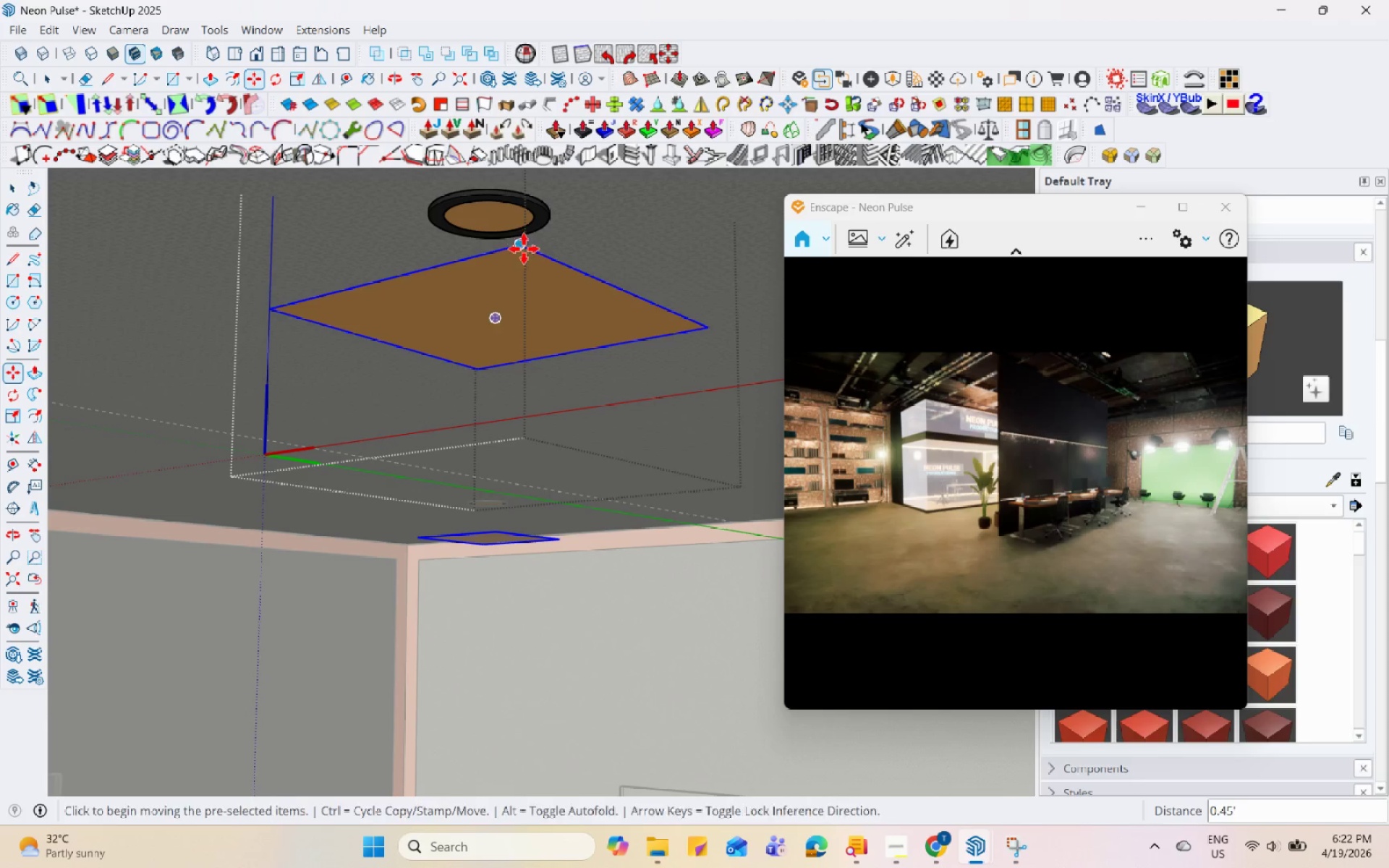 
key(Space)
 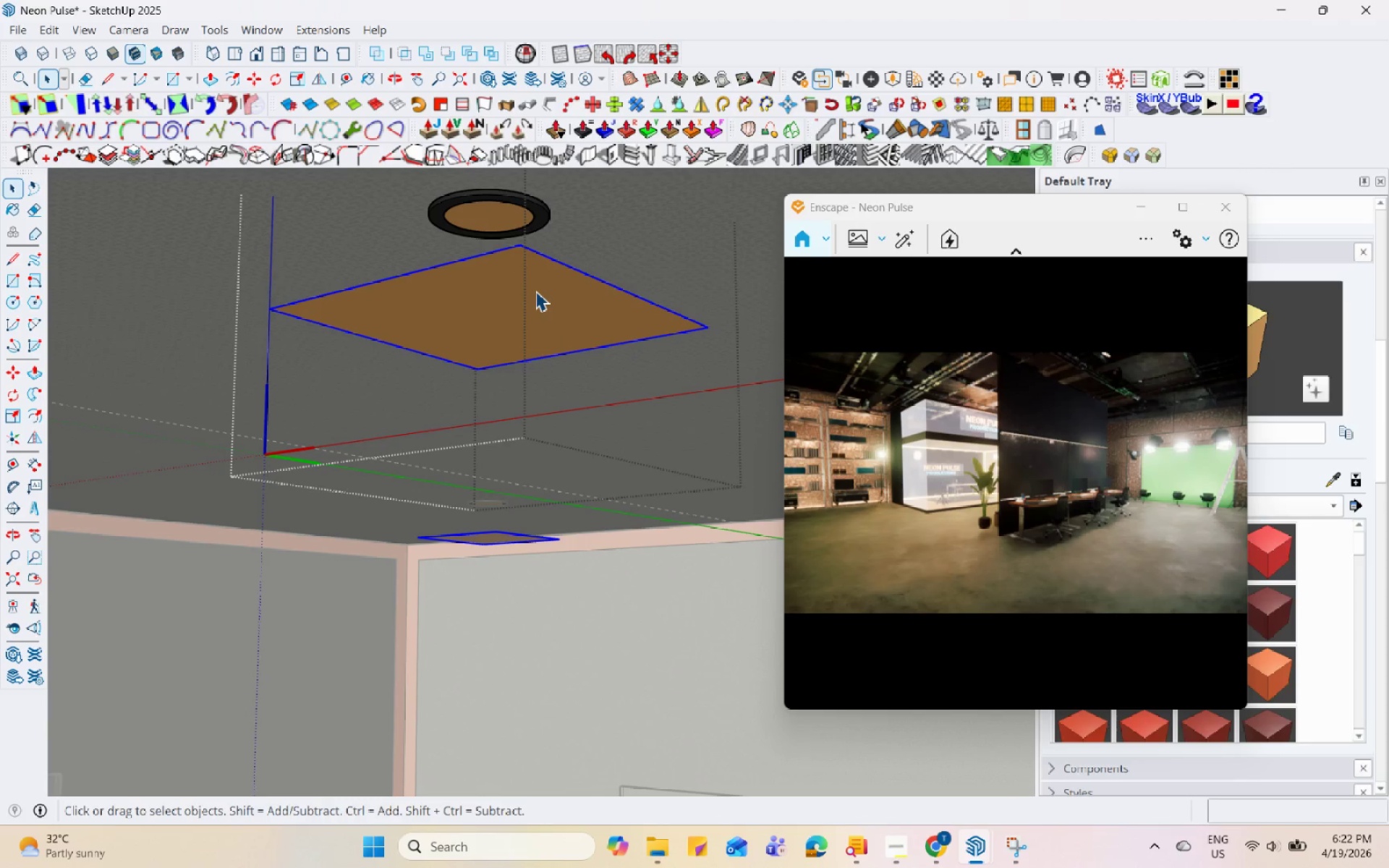 
double_click([537, 291])
 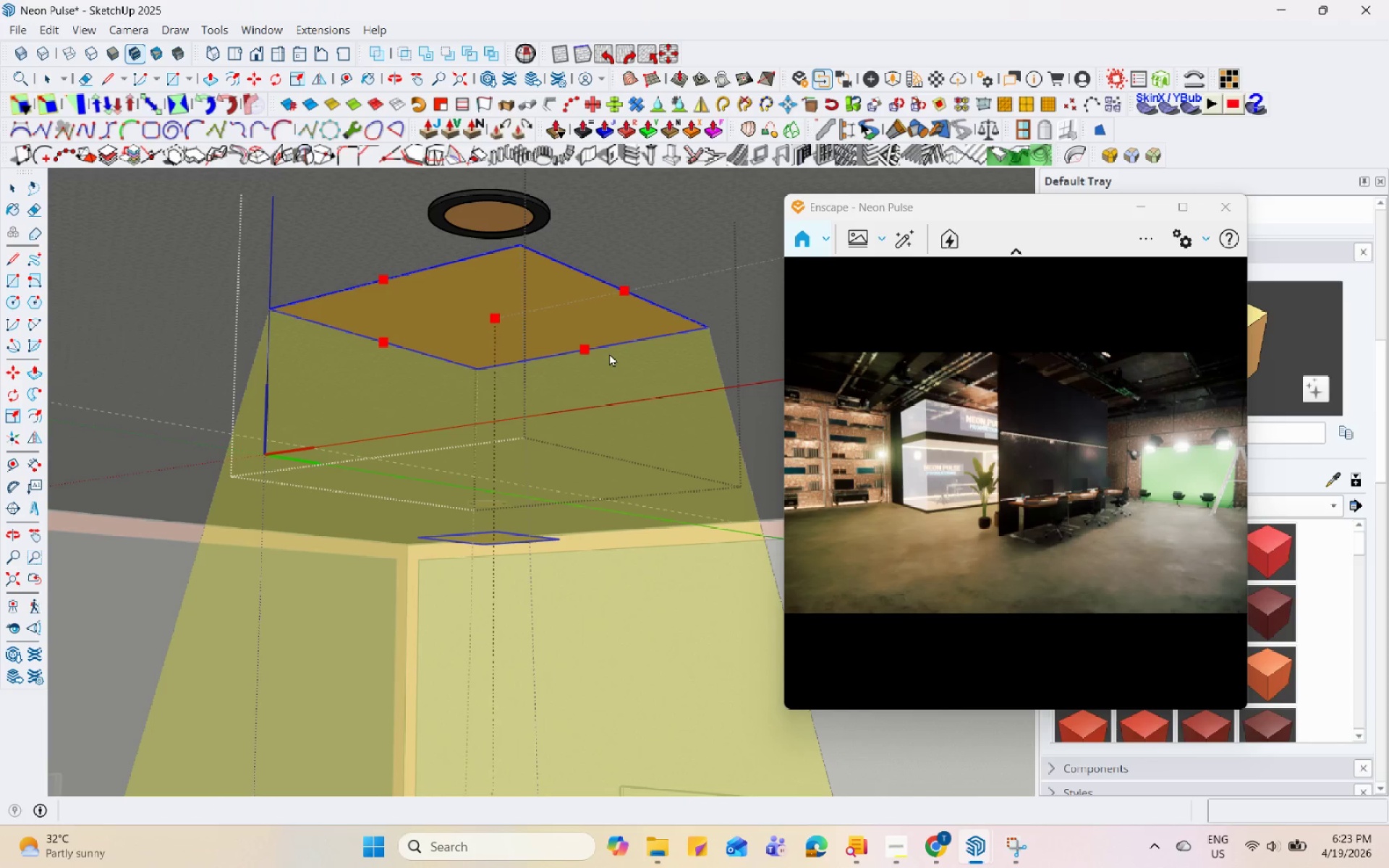 
wait(12.16)
 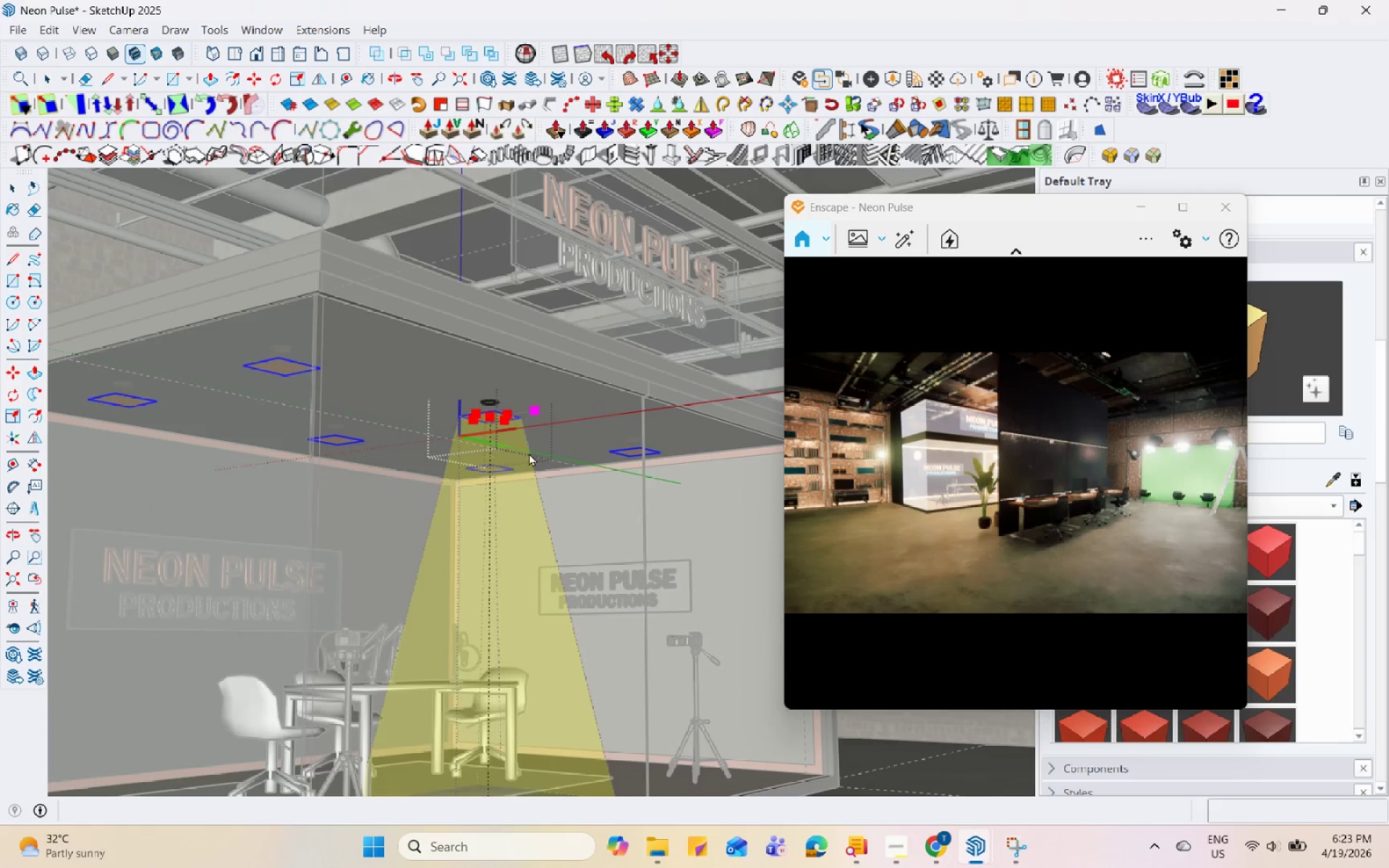 
key(Space)
 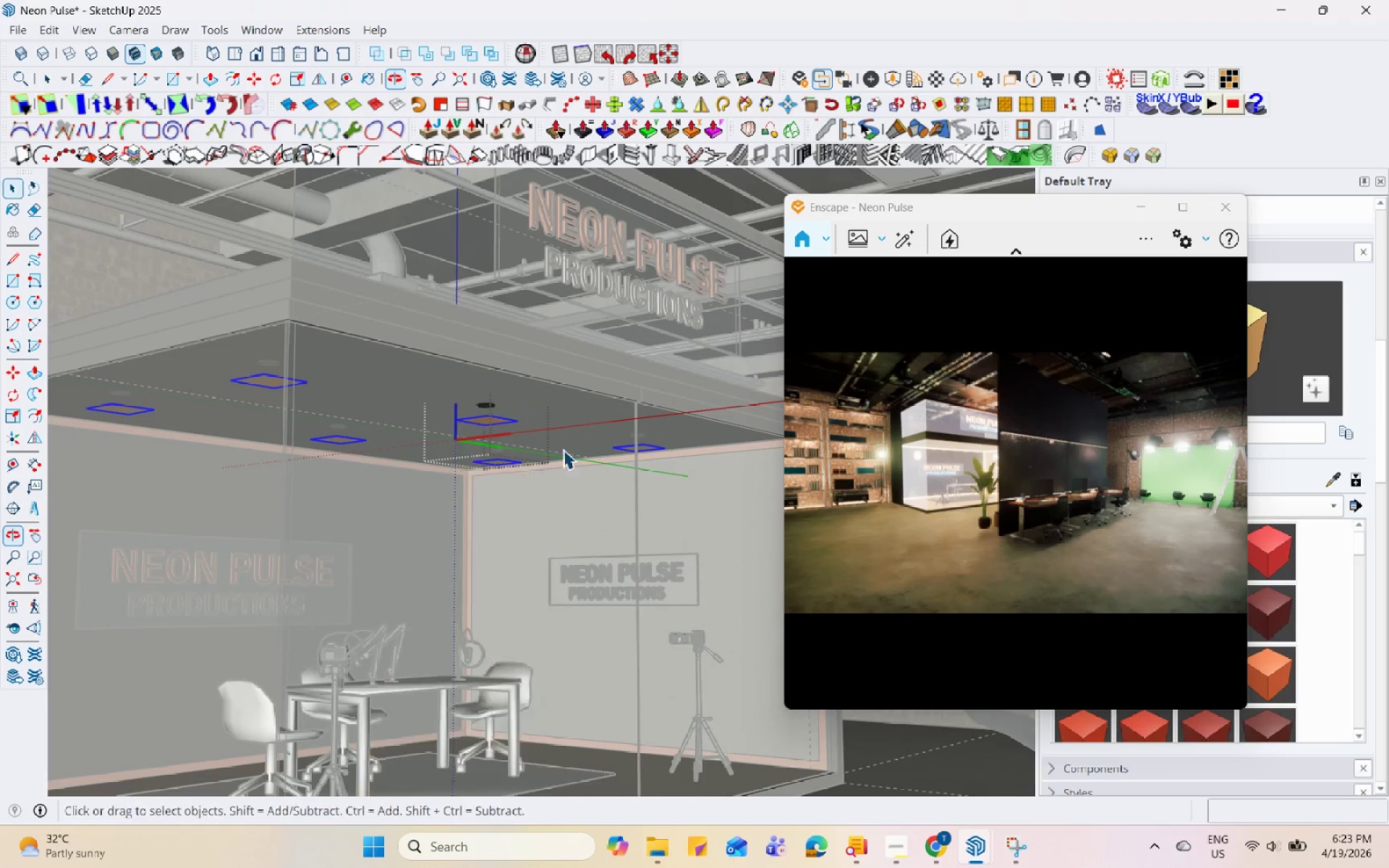 
scroll: coordinate [500, 441], scroll_direction: down, amount: 50.0
 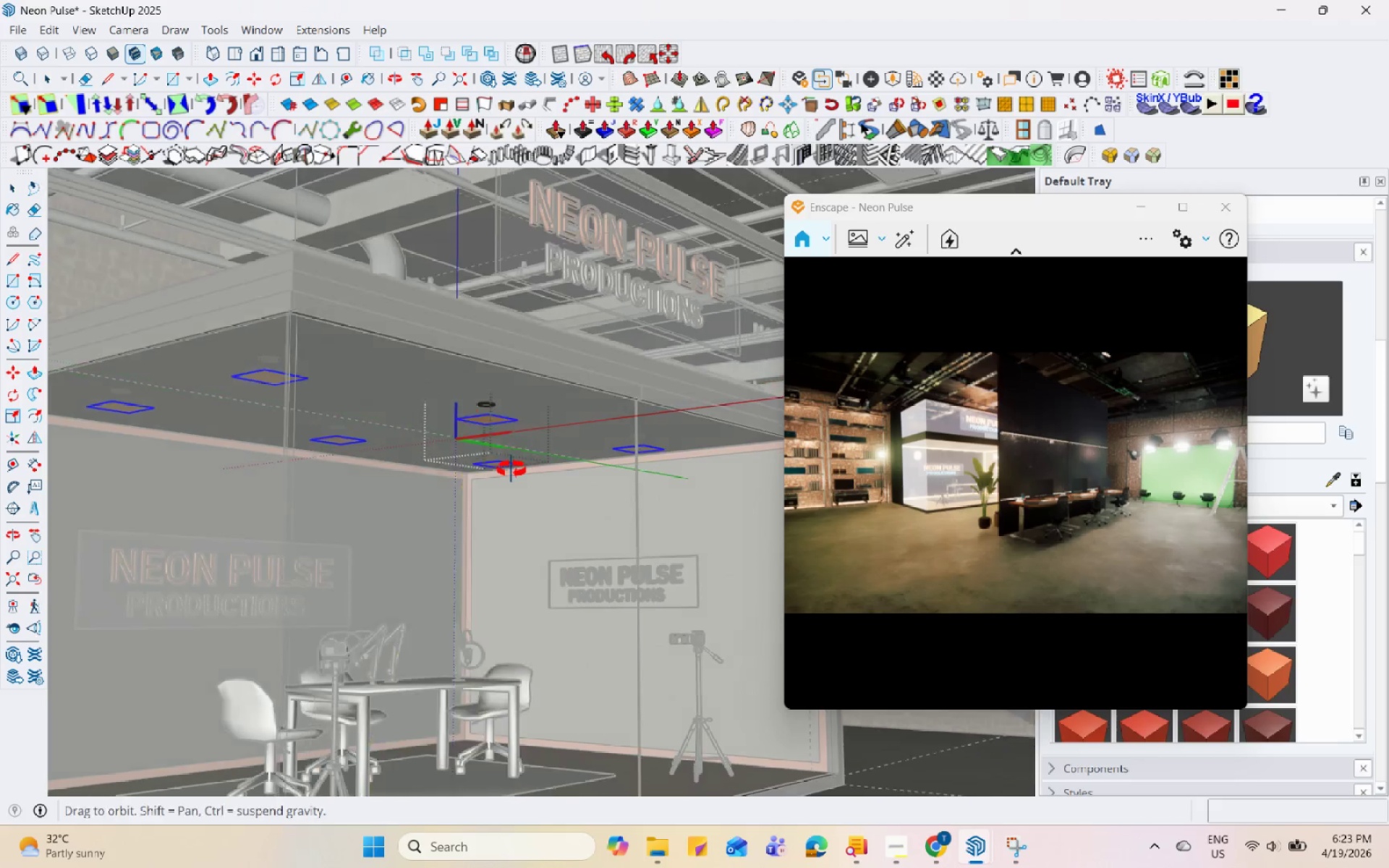 
key(Escape)
 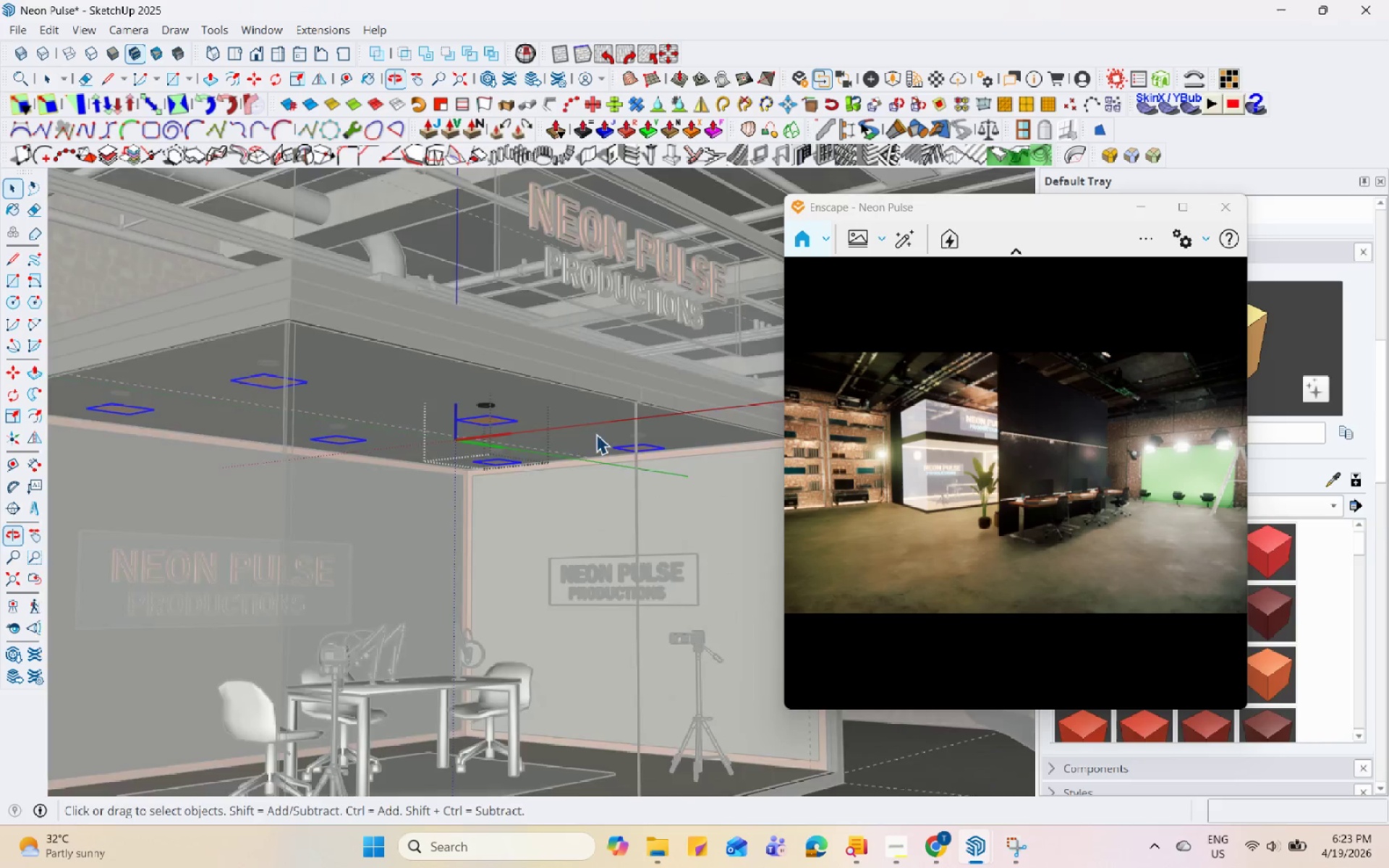 
key(Escape)
 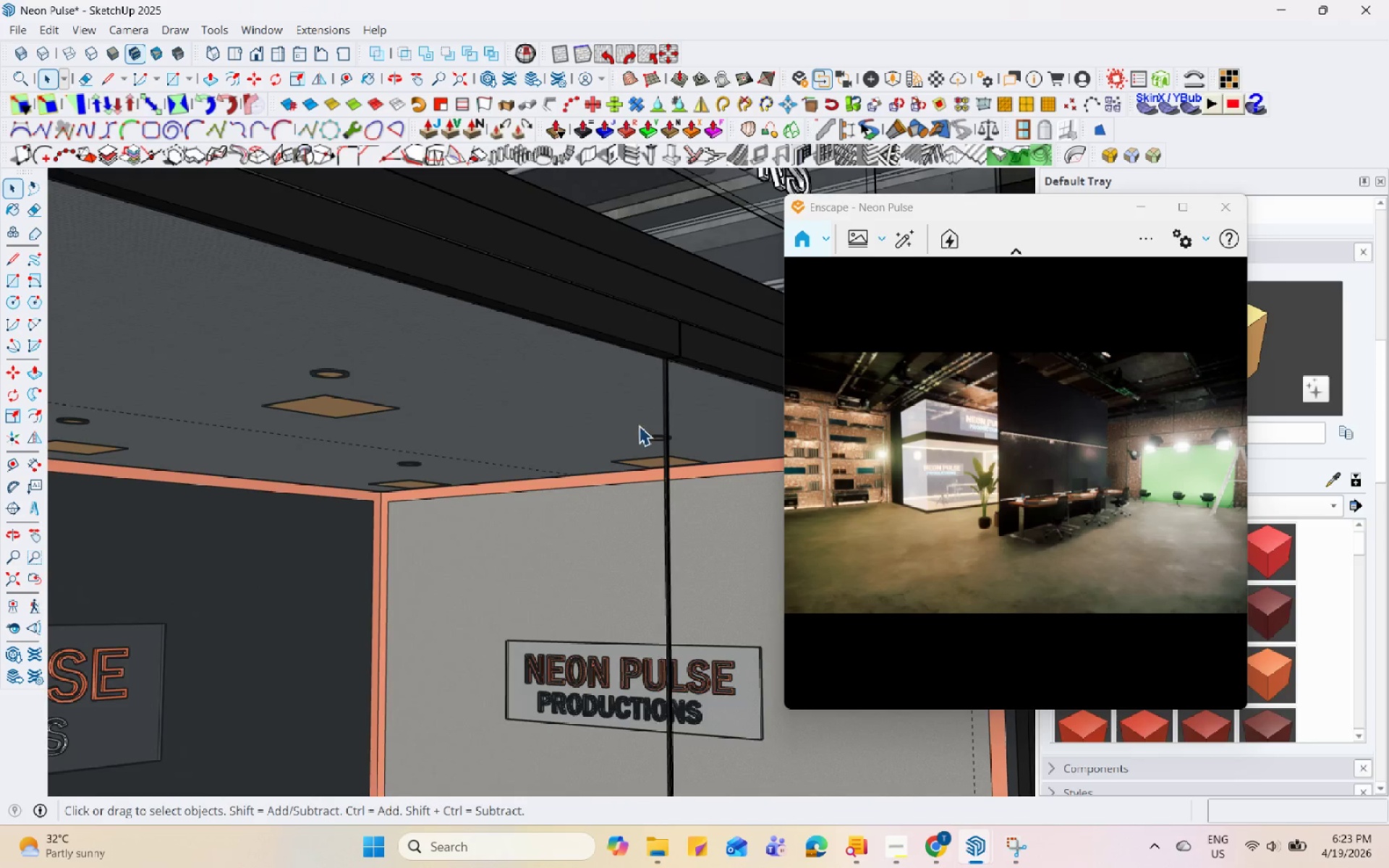 
key(Escape)
 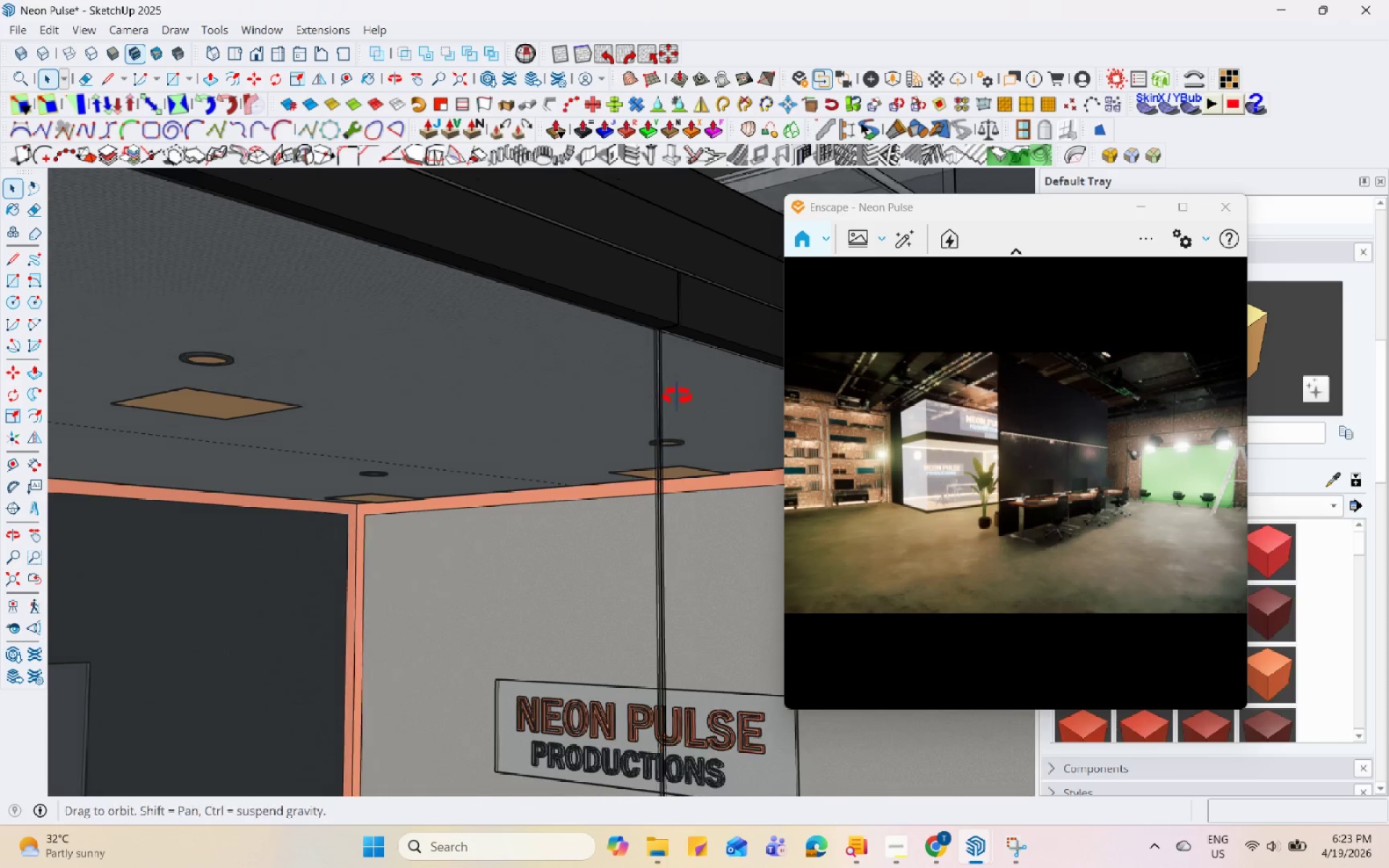 
scroll: coordinate [652, 417], scroll_direction: up, amount: 13.0
 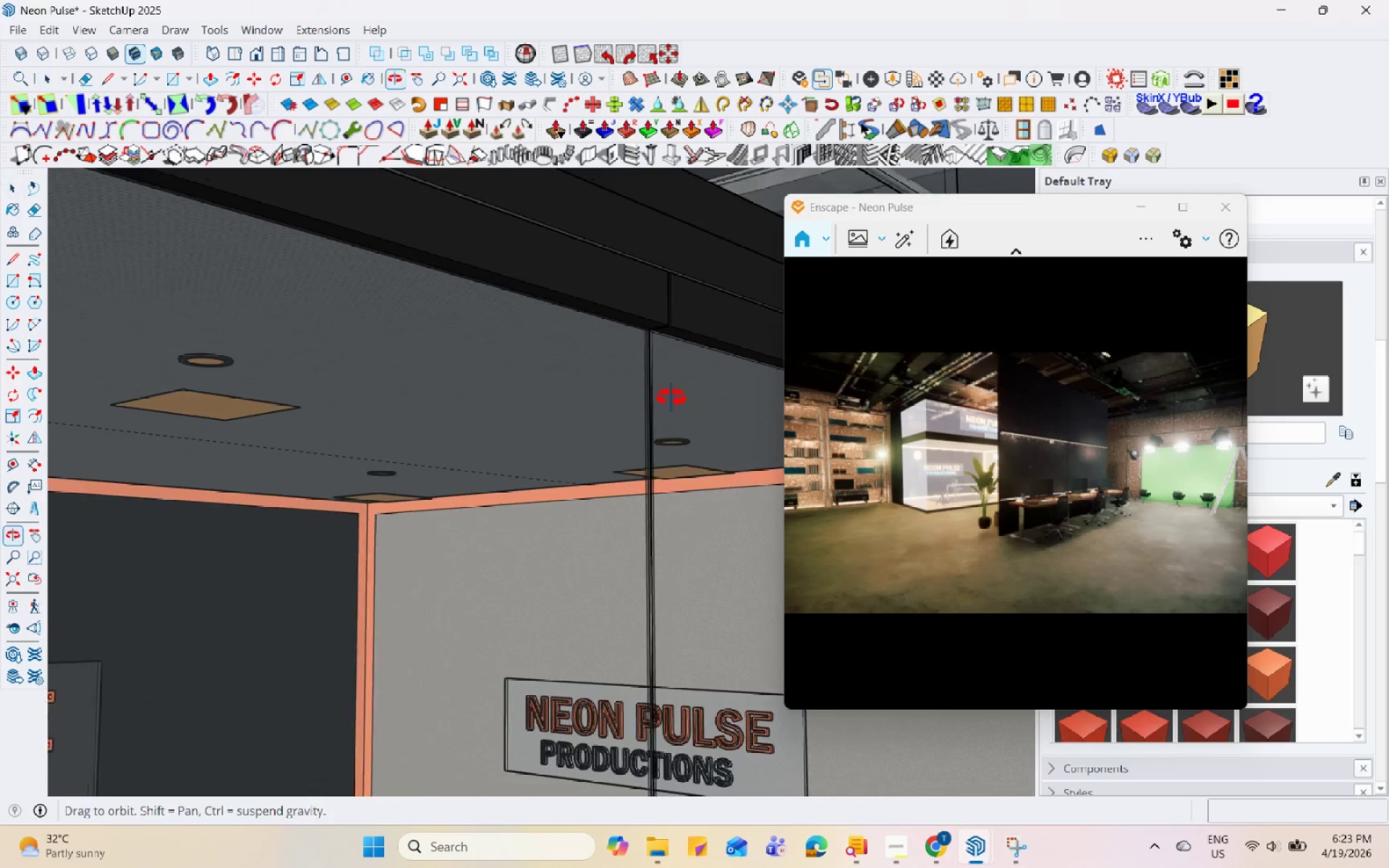 
scroll: coordinate [648, 347], scroll_direction: down, amount: 3.0
 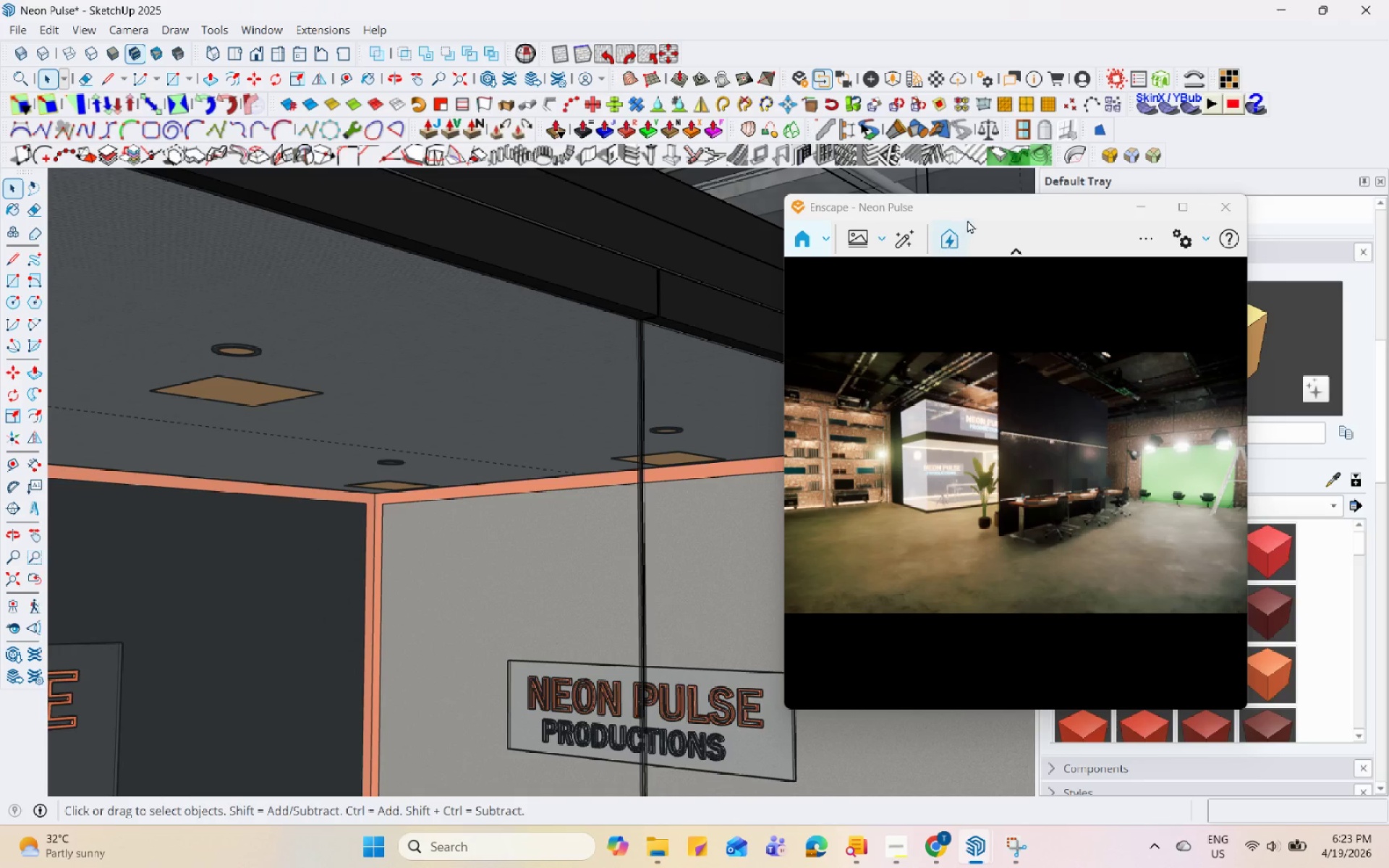 
left_click_drag(start_coordinate=[972, 205], to_coordinate=[1040, 158])
 